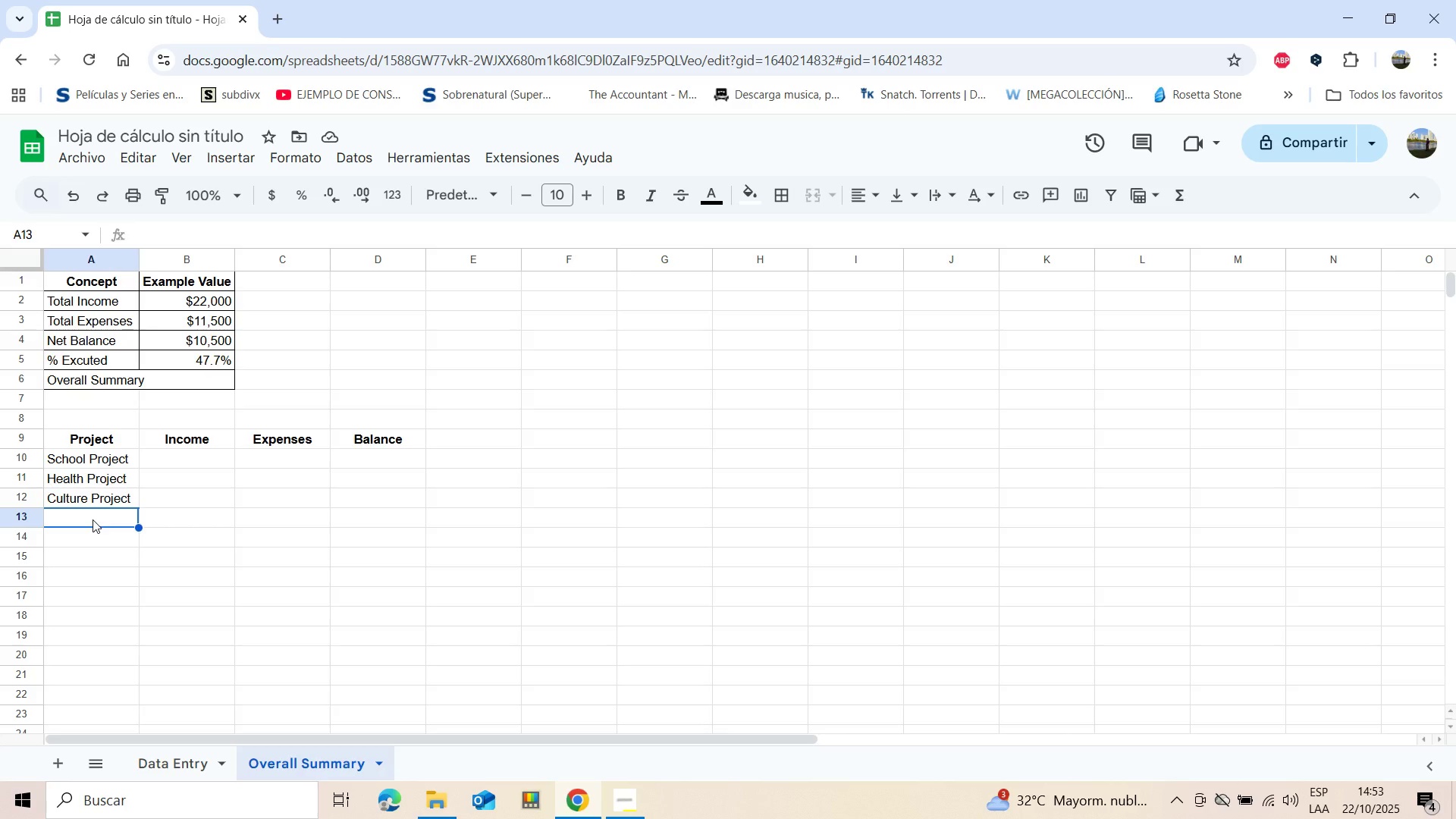 
type(Pr)
 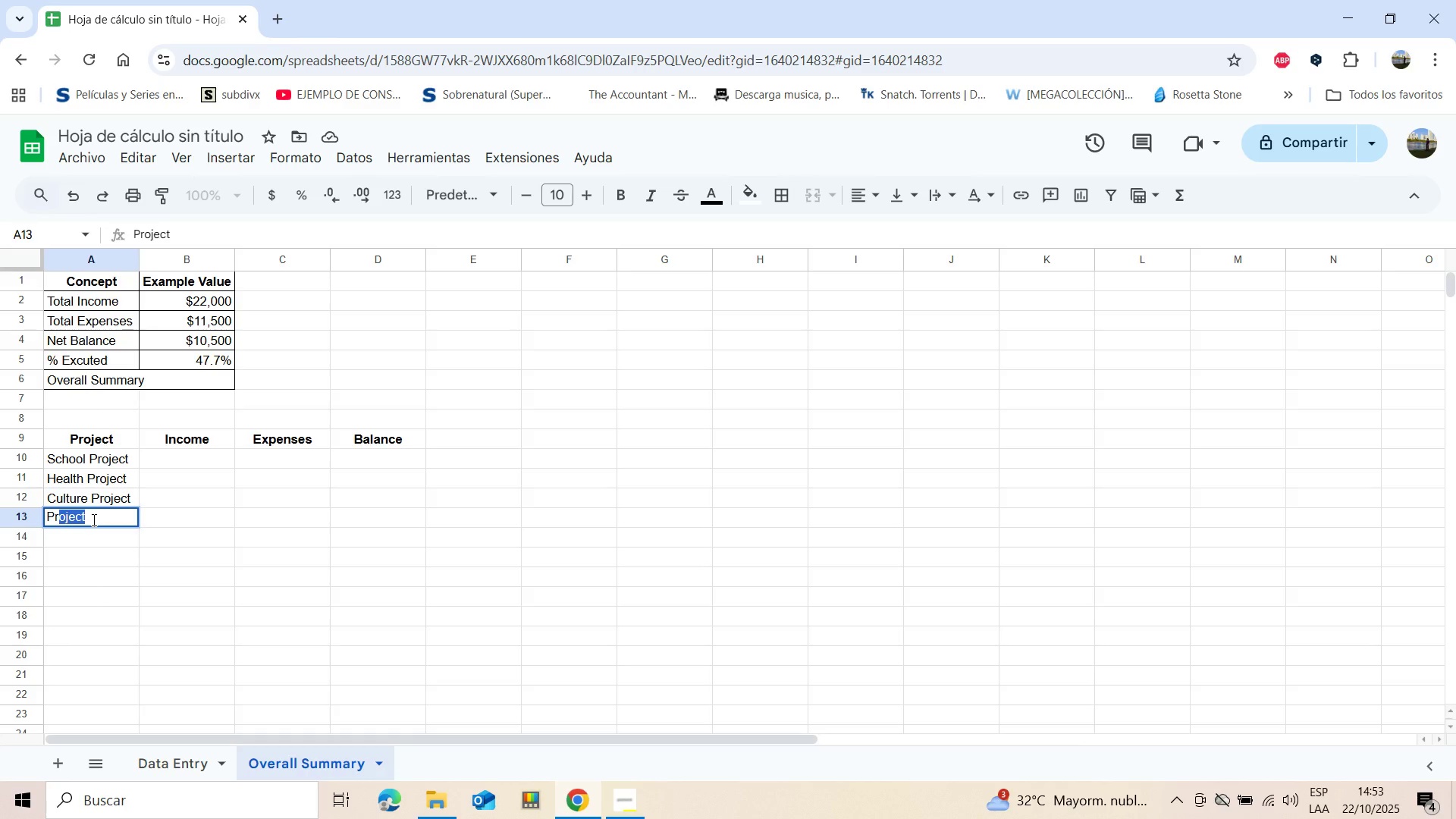 
wait(5.83)
 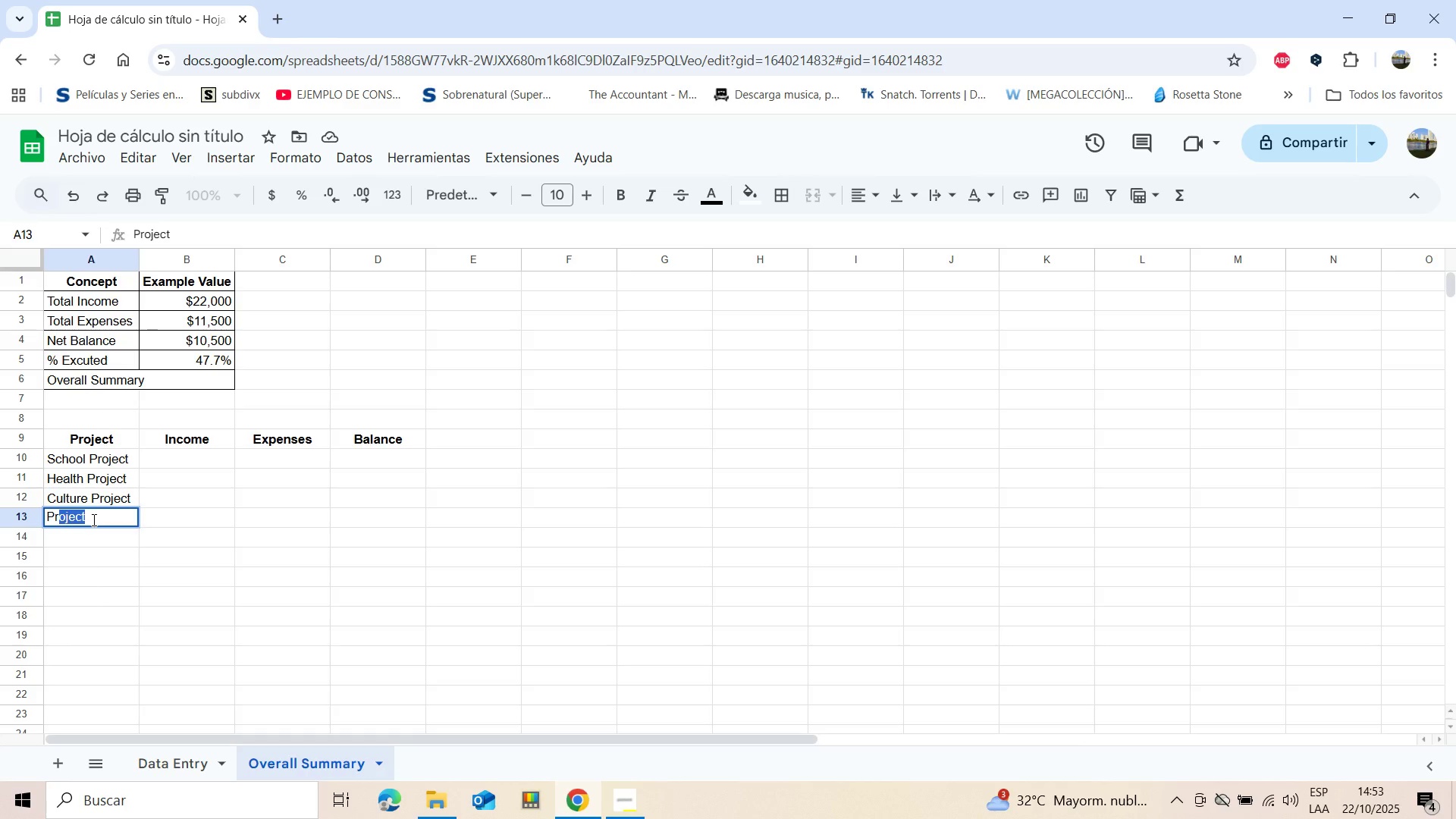 
key(Enter)
 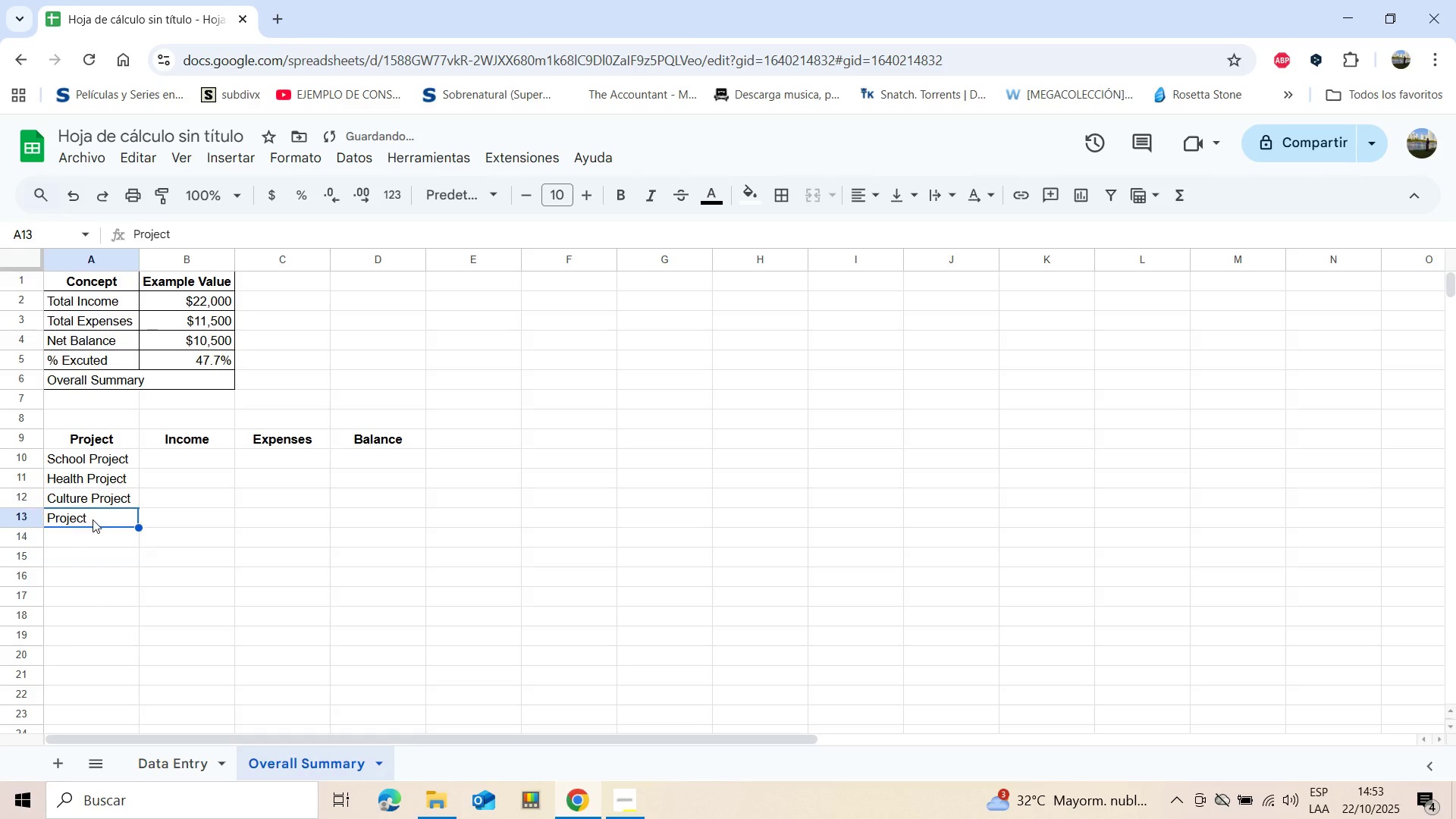 
double_click([92, 519])
 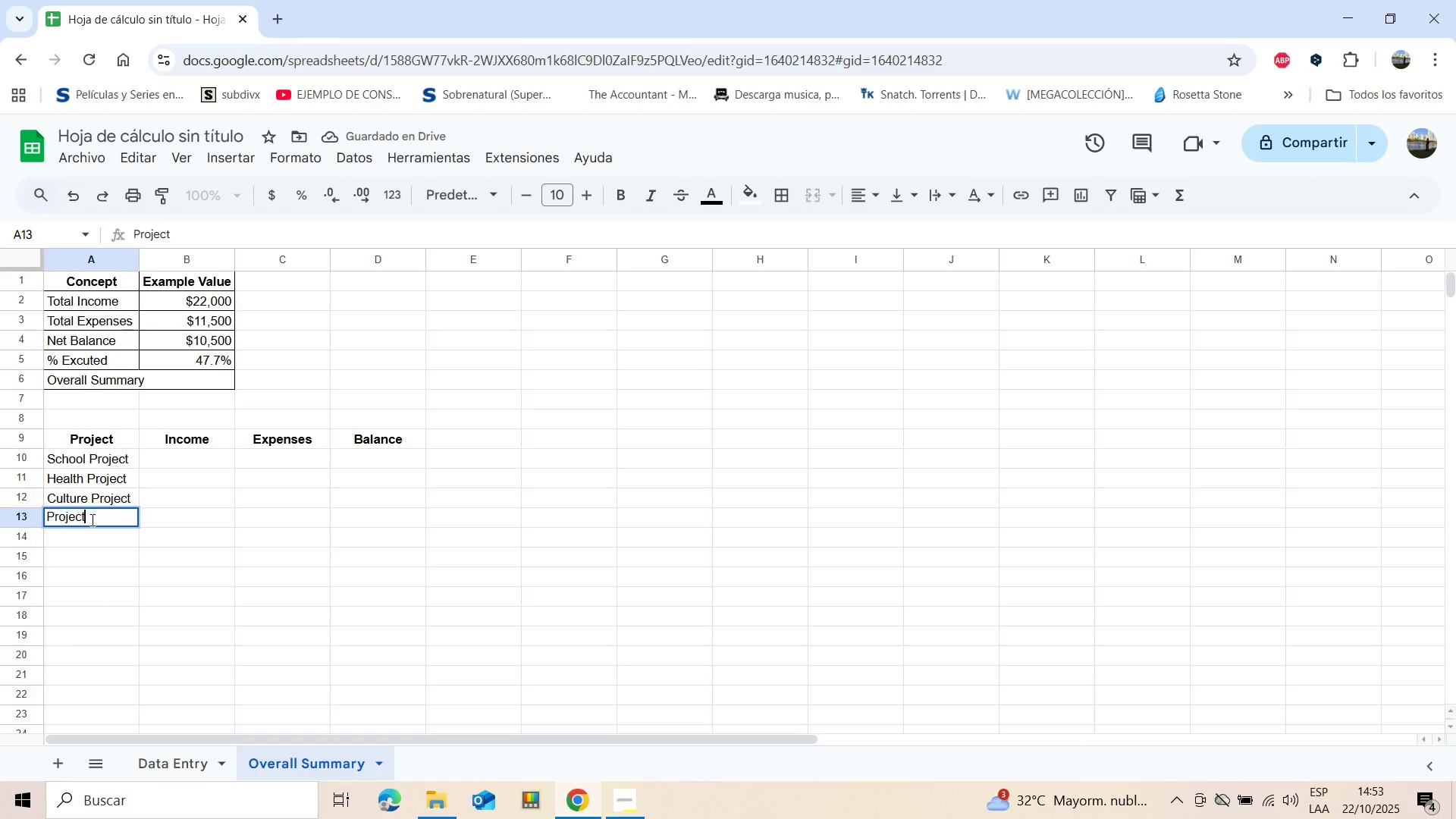 
type(-Level Summary)
 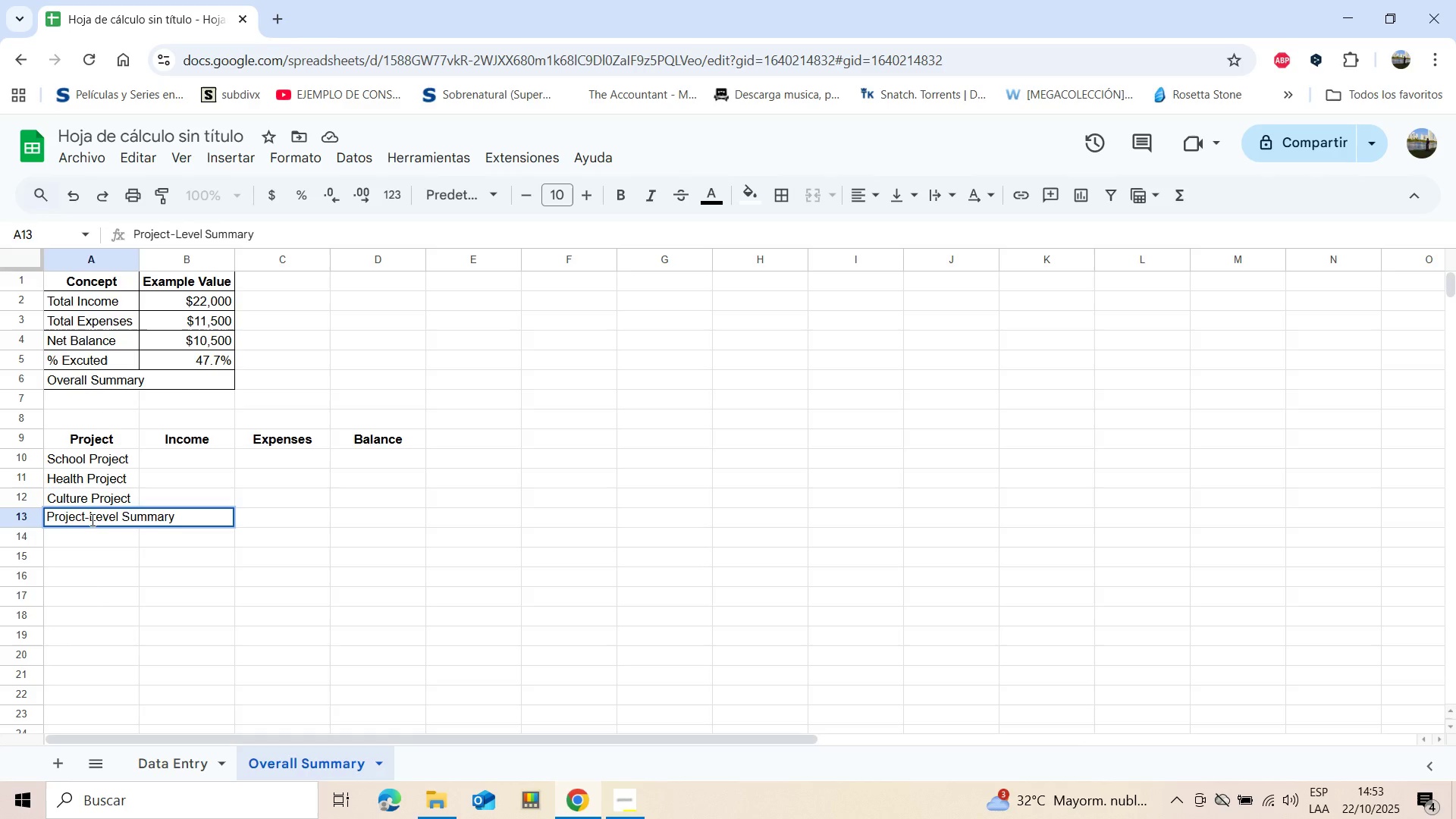 
wait(6.54)
 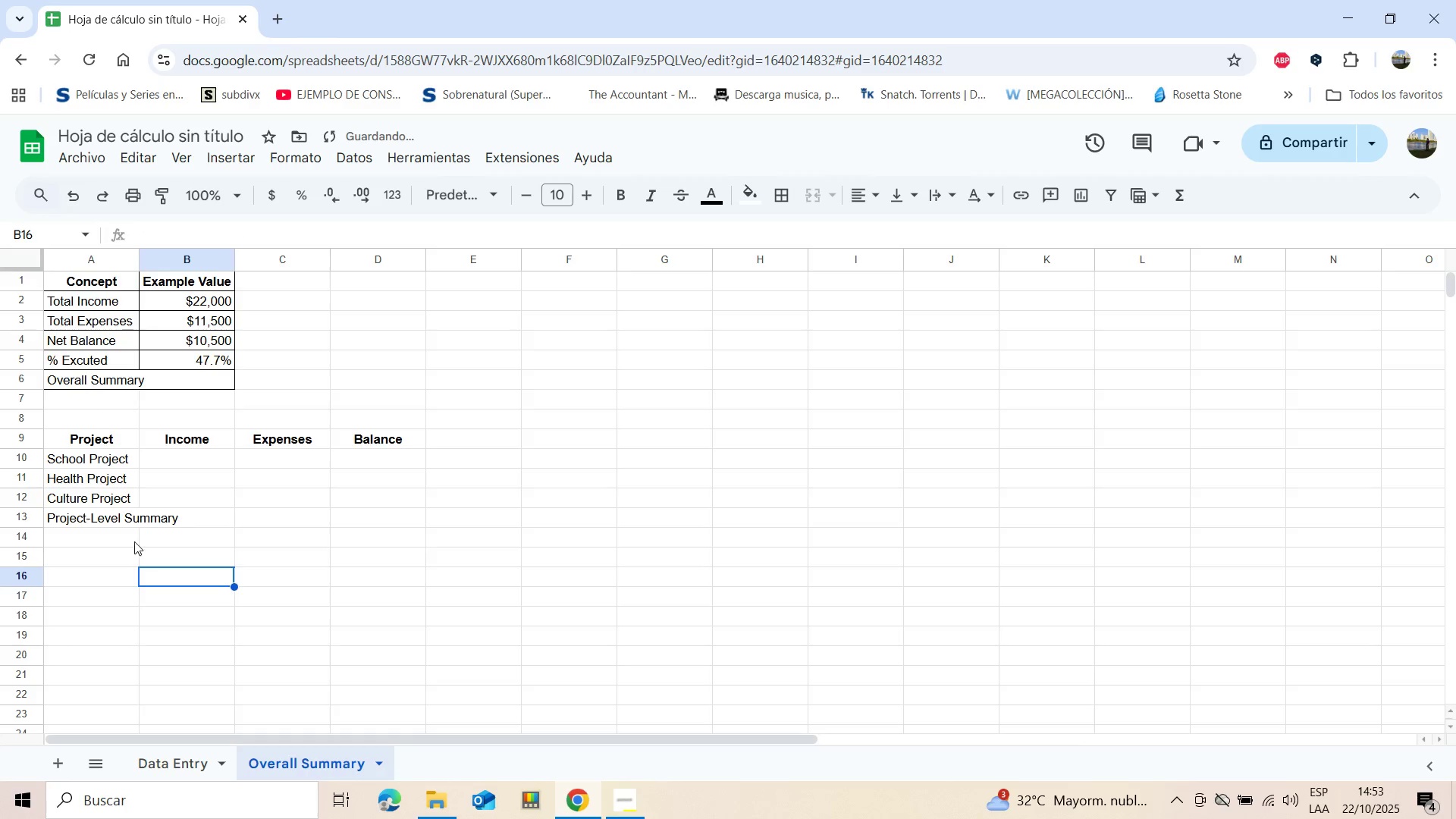 
left_click([811, 195])
 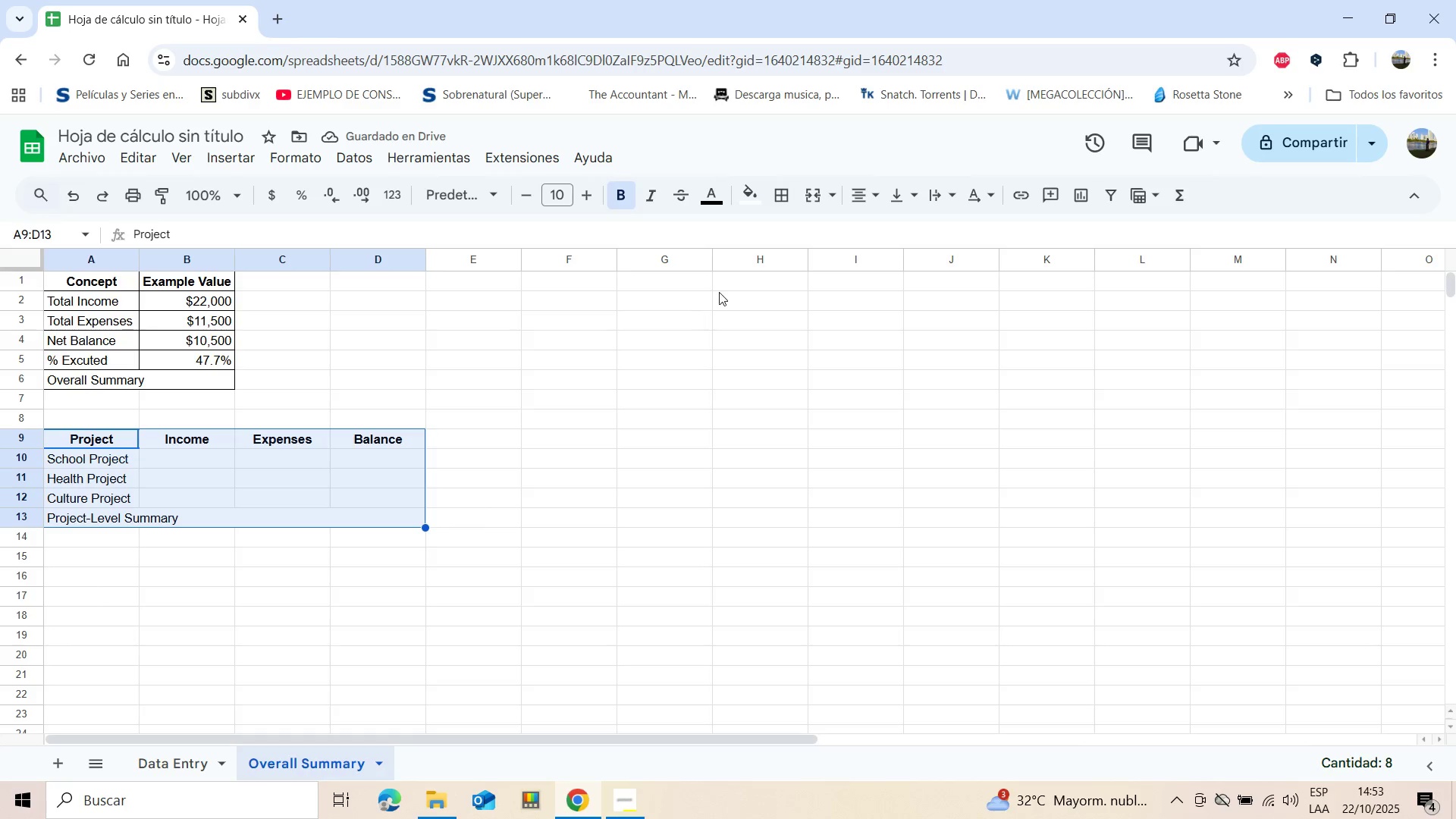 
wait(6.67)
 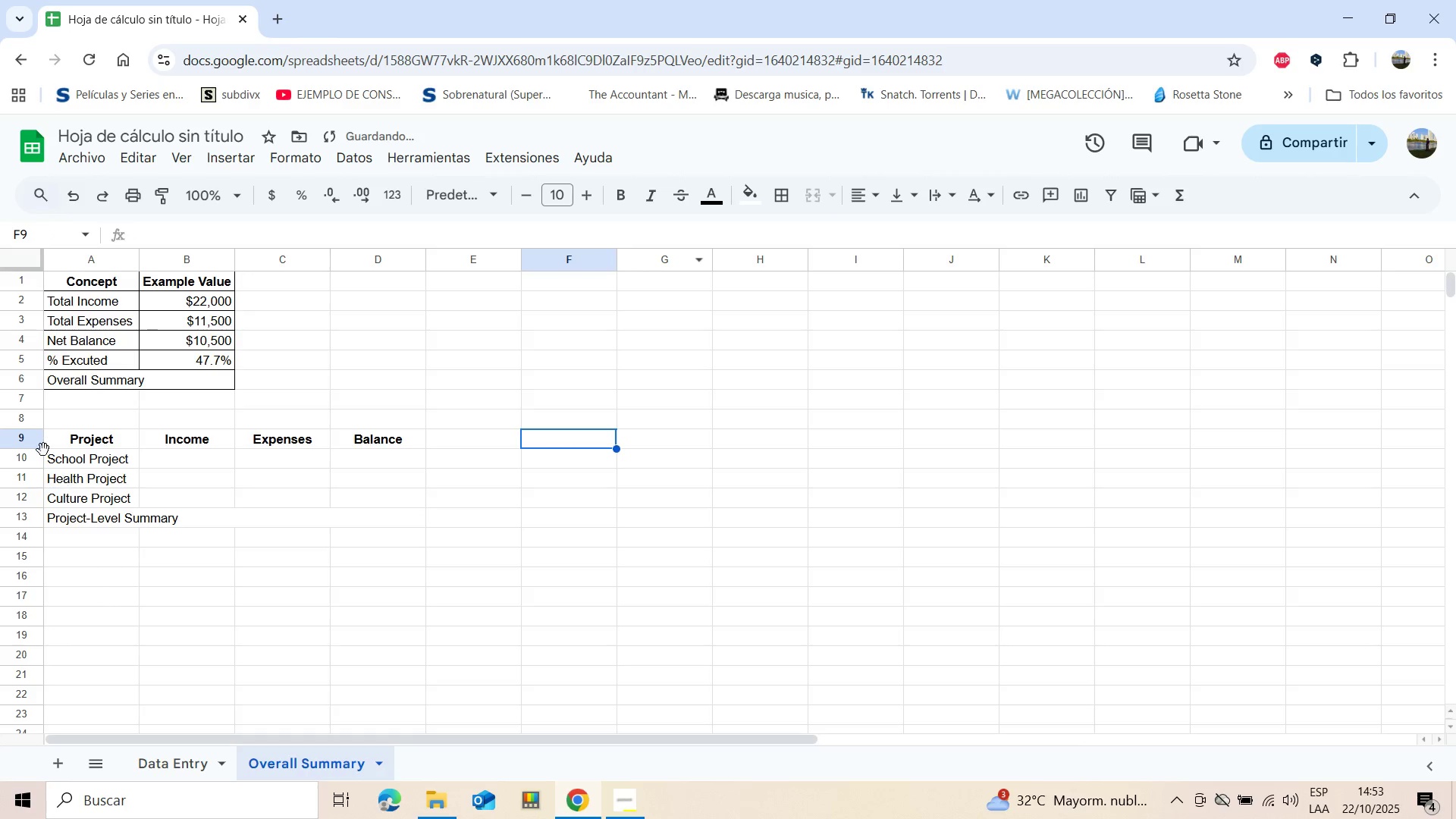 
left_click([784, 196])
 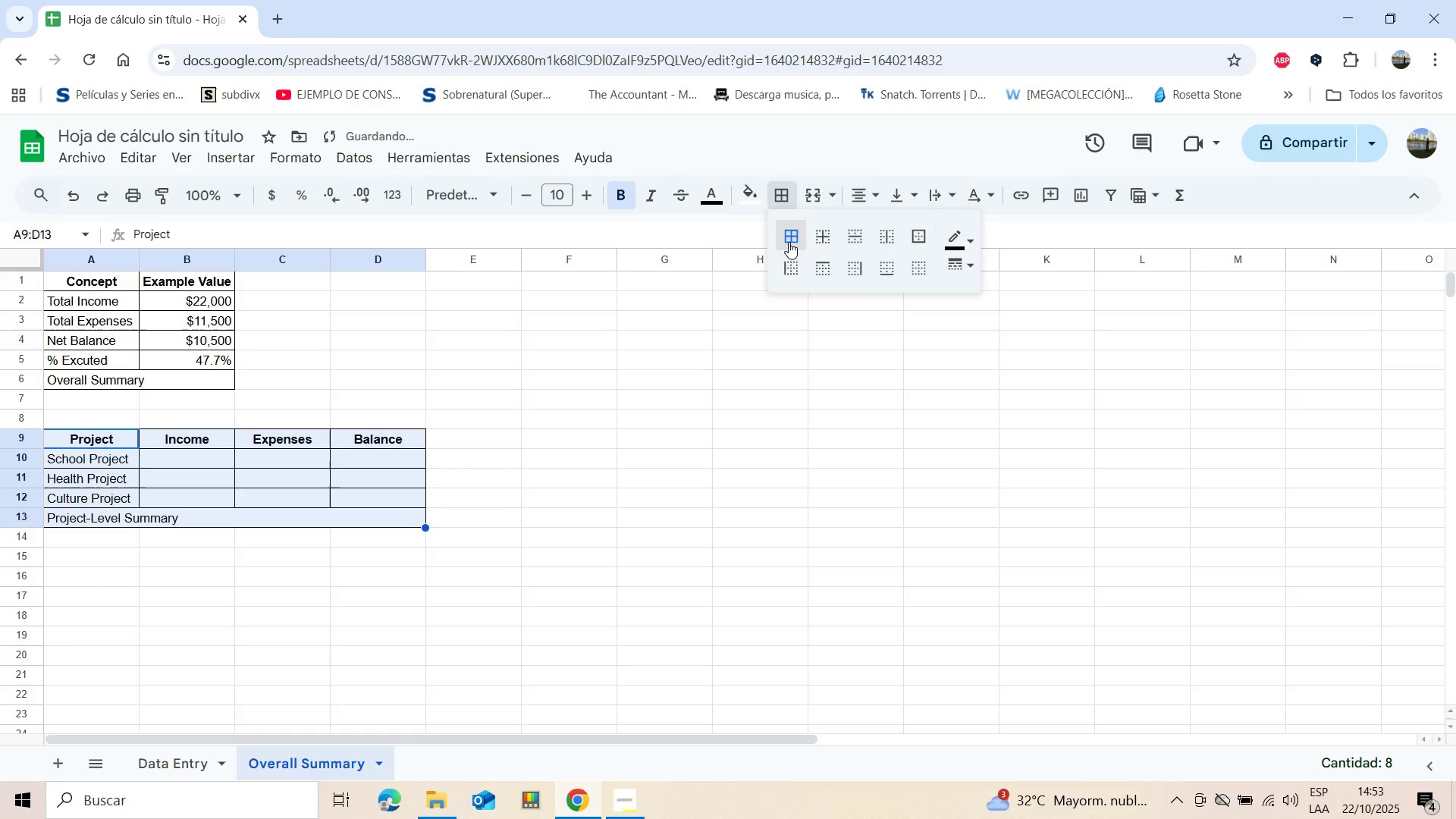 
left_click([793, 239])
 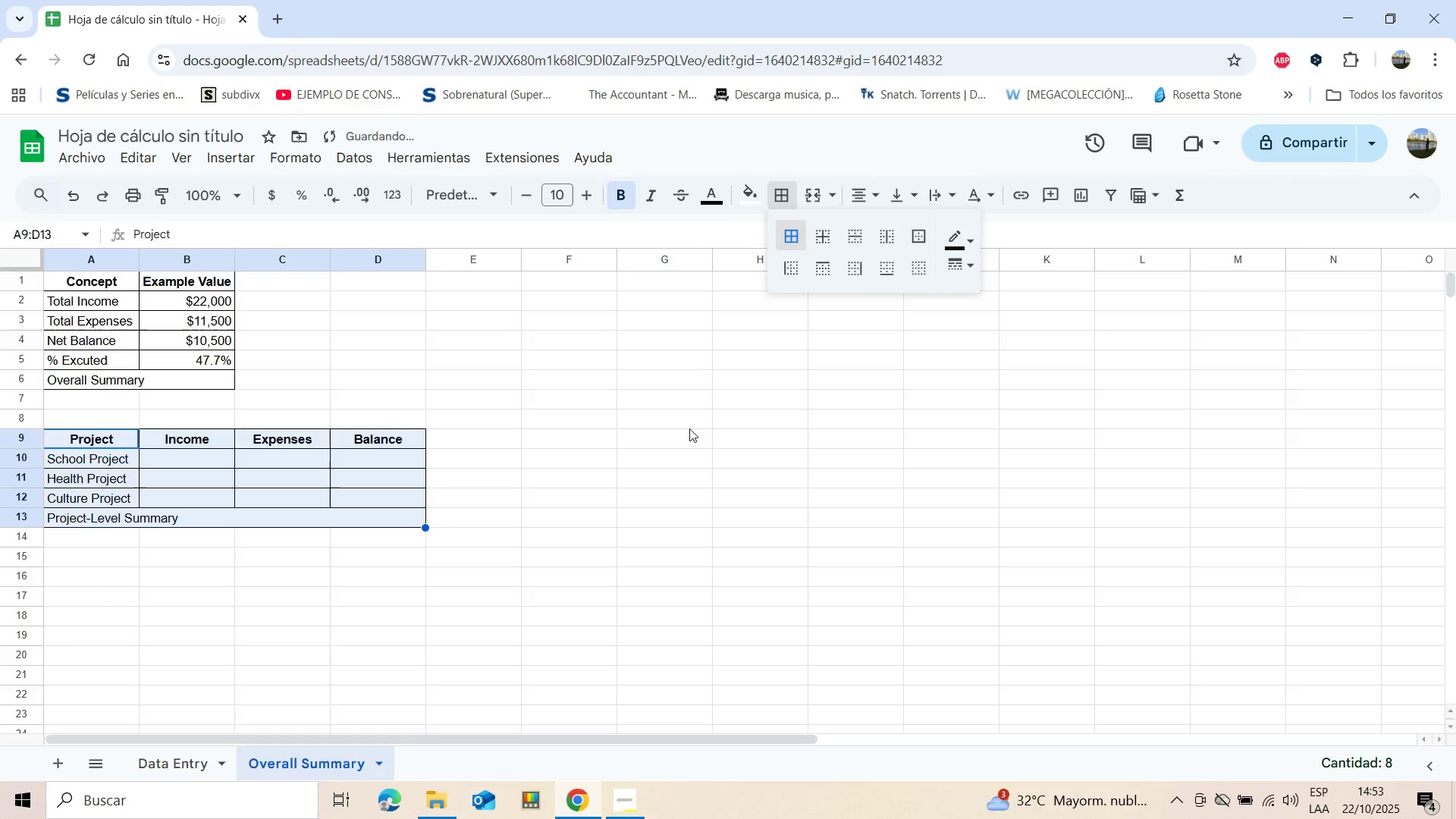 
double_click([701, 421])
 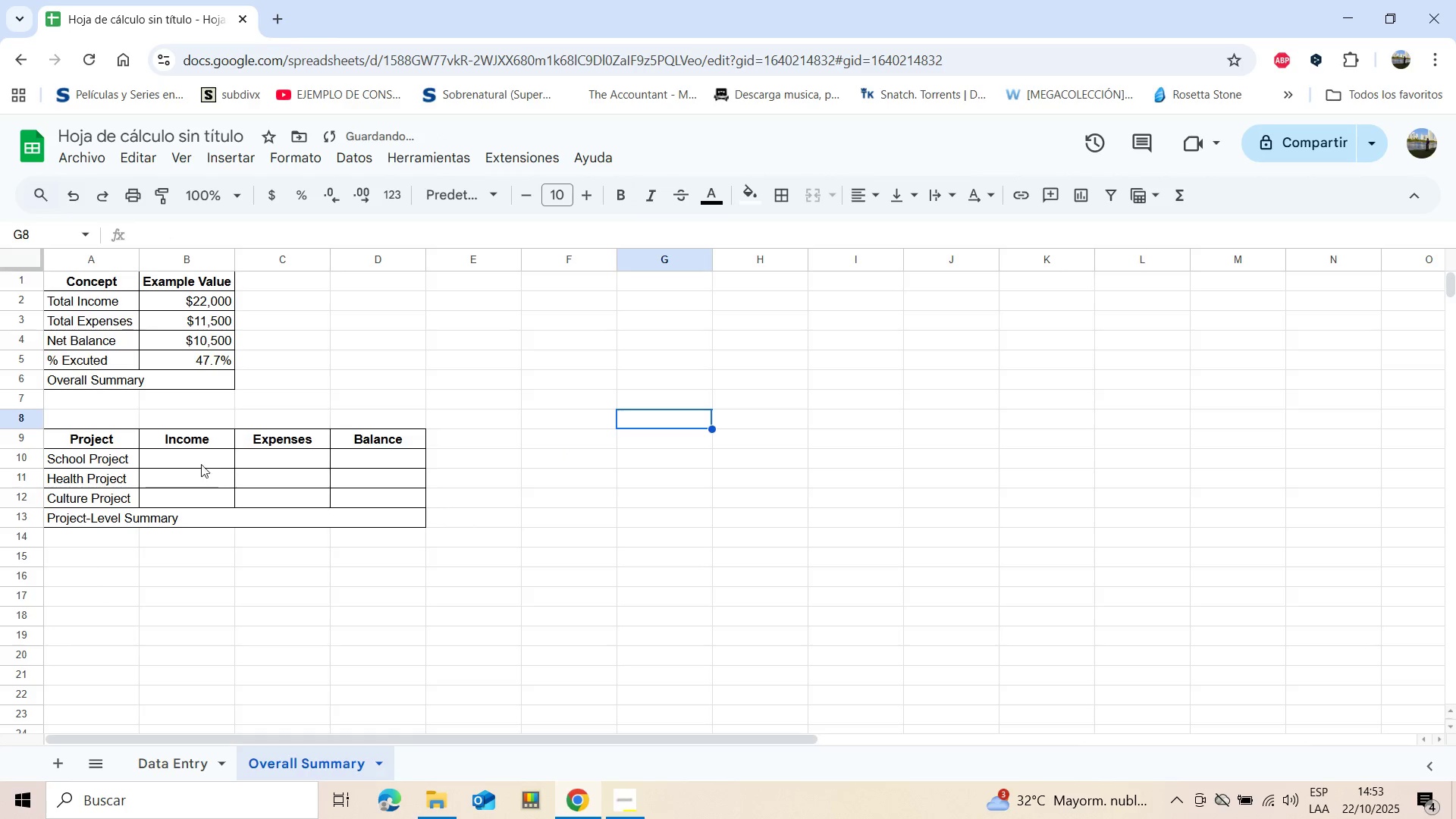 
left_click([198, 457])
 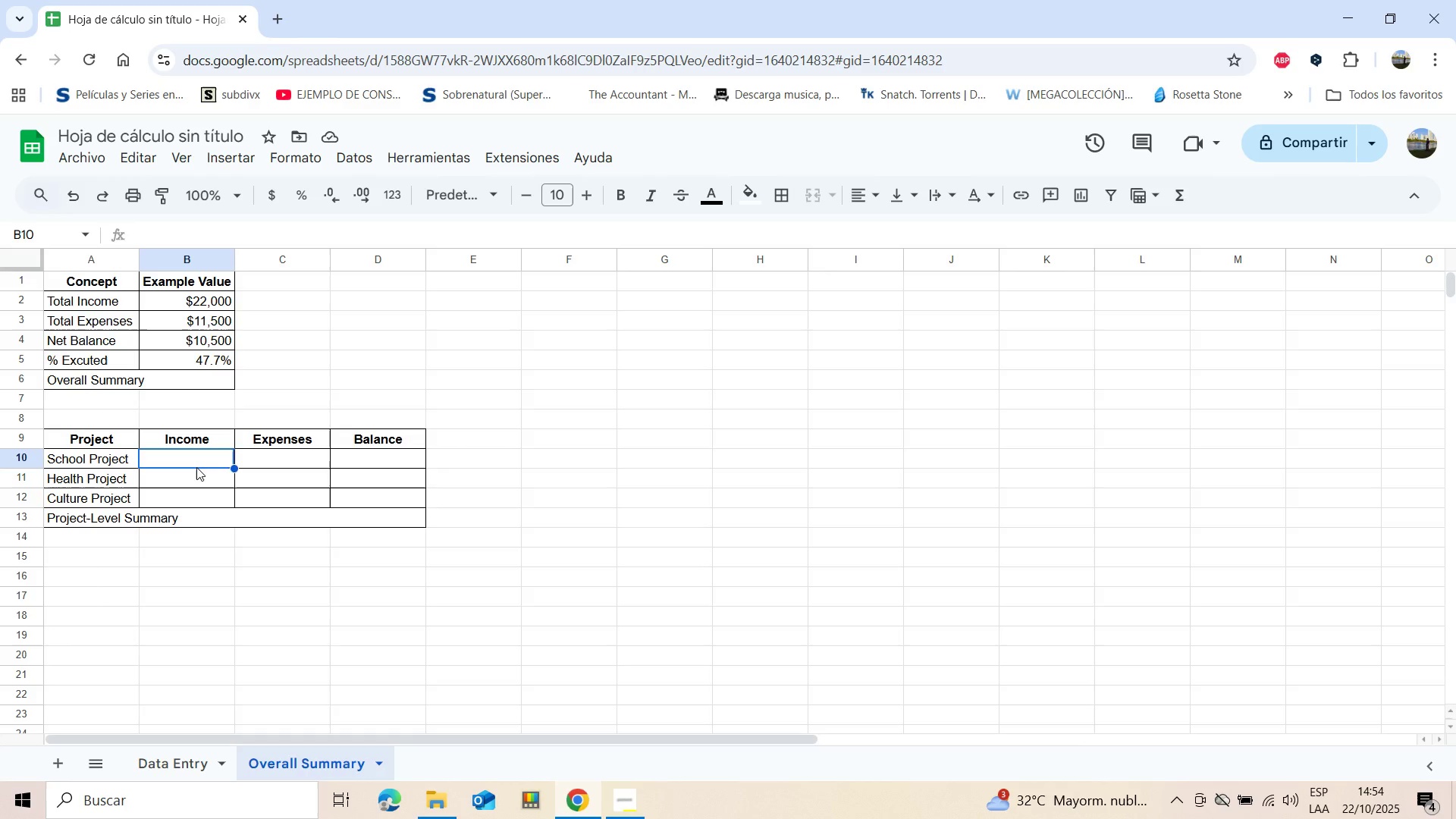 
wait(20.67)
 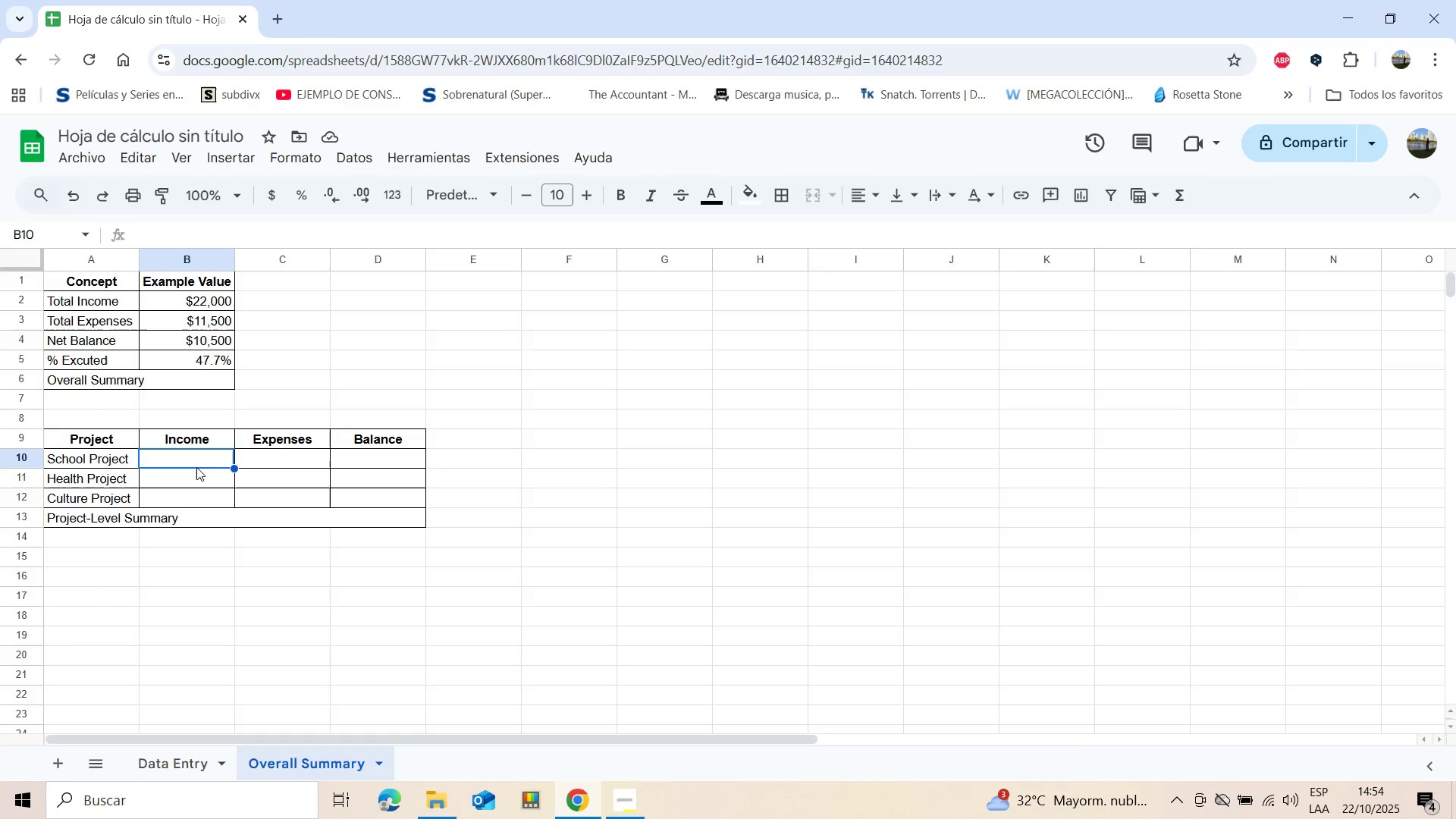 
type()su)
 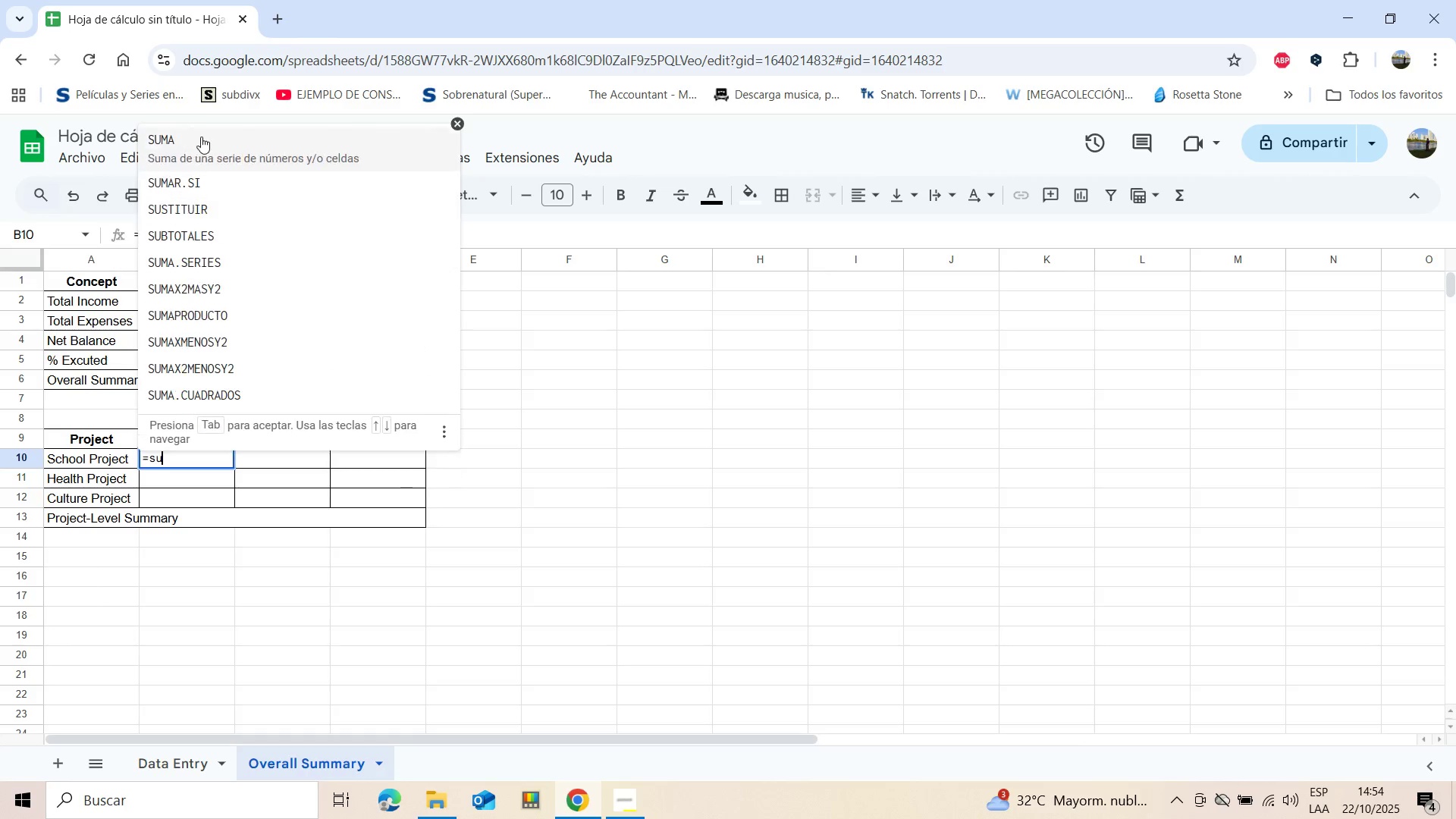 
left_click([201, 135])
 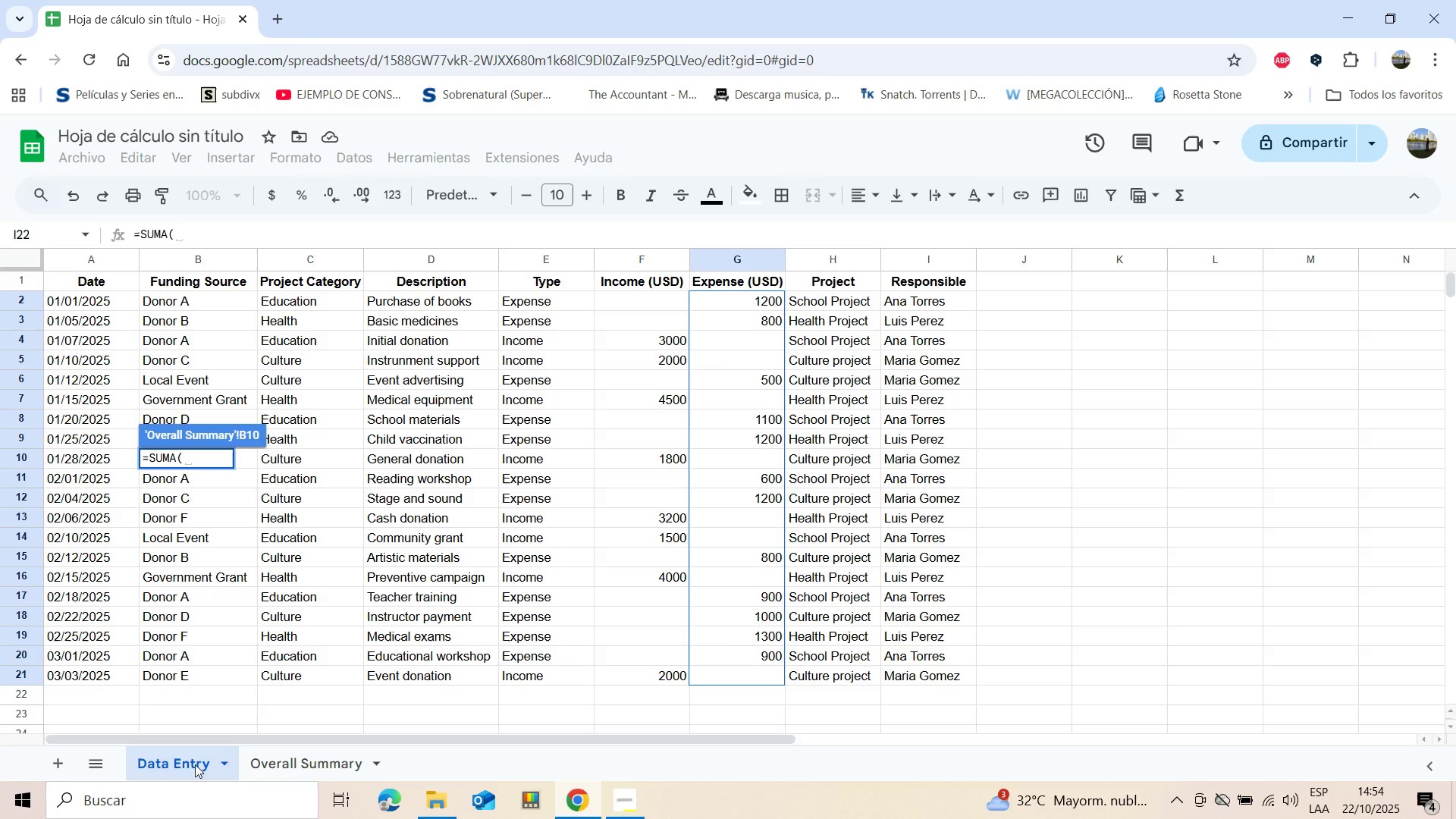 
wait(16.18)
 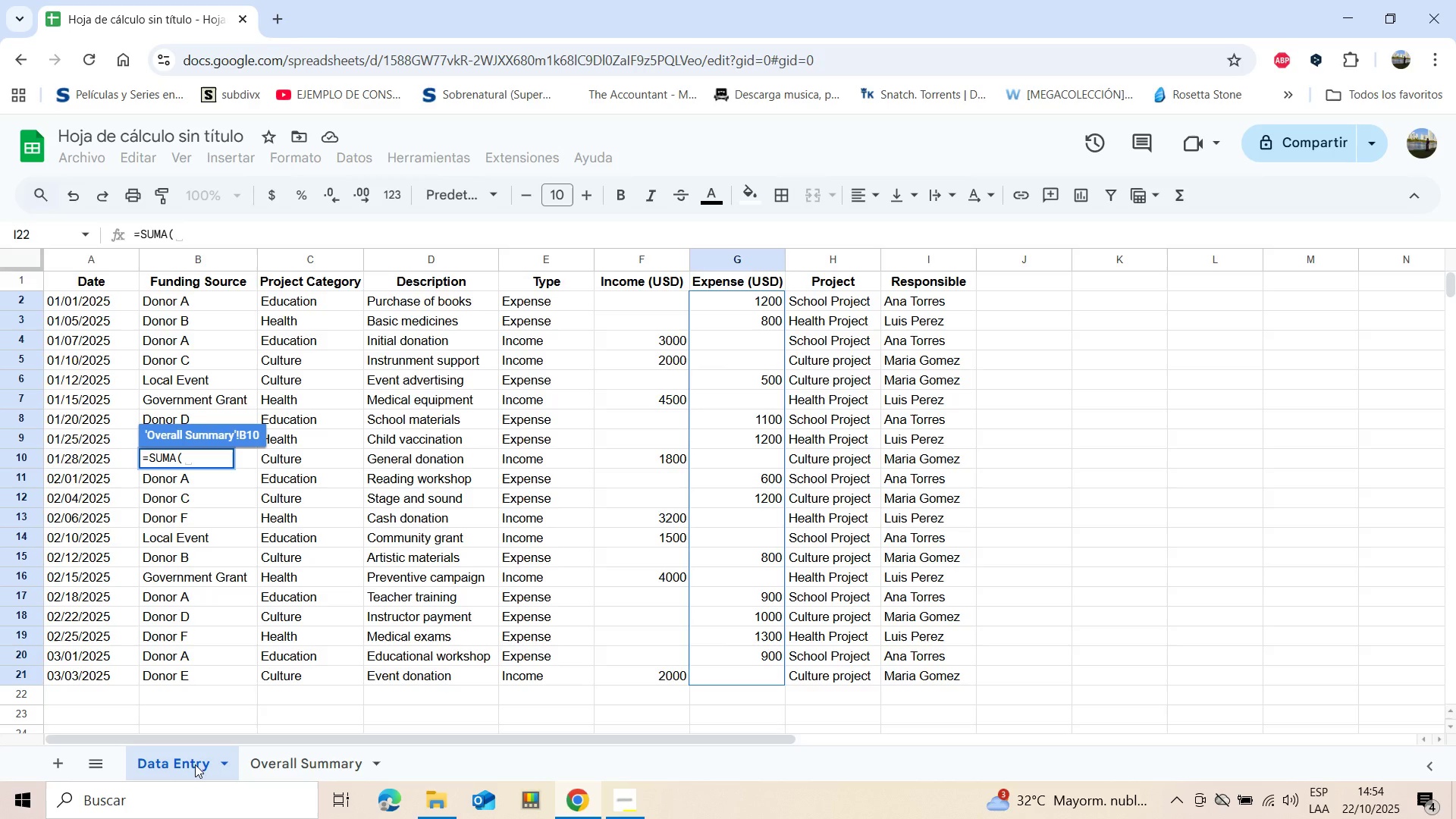 
hold_key(key=ControlLeft, duration=1.54)
left_click([674, 342])
 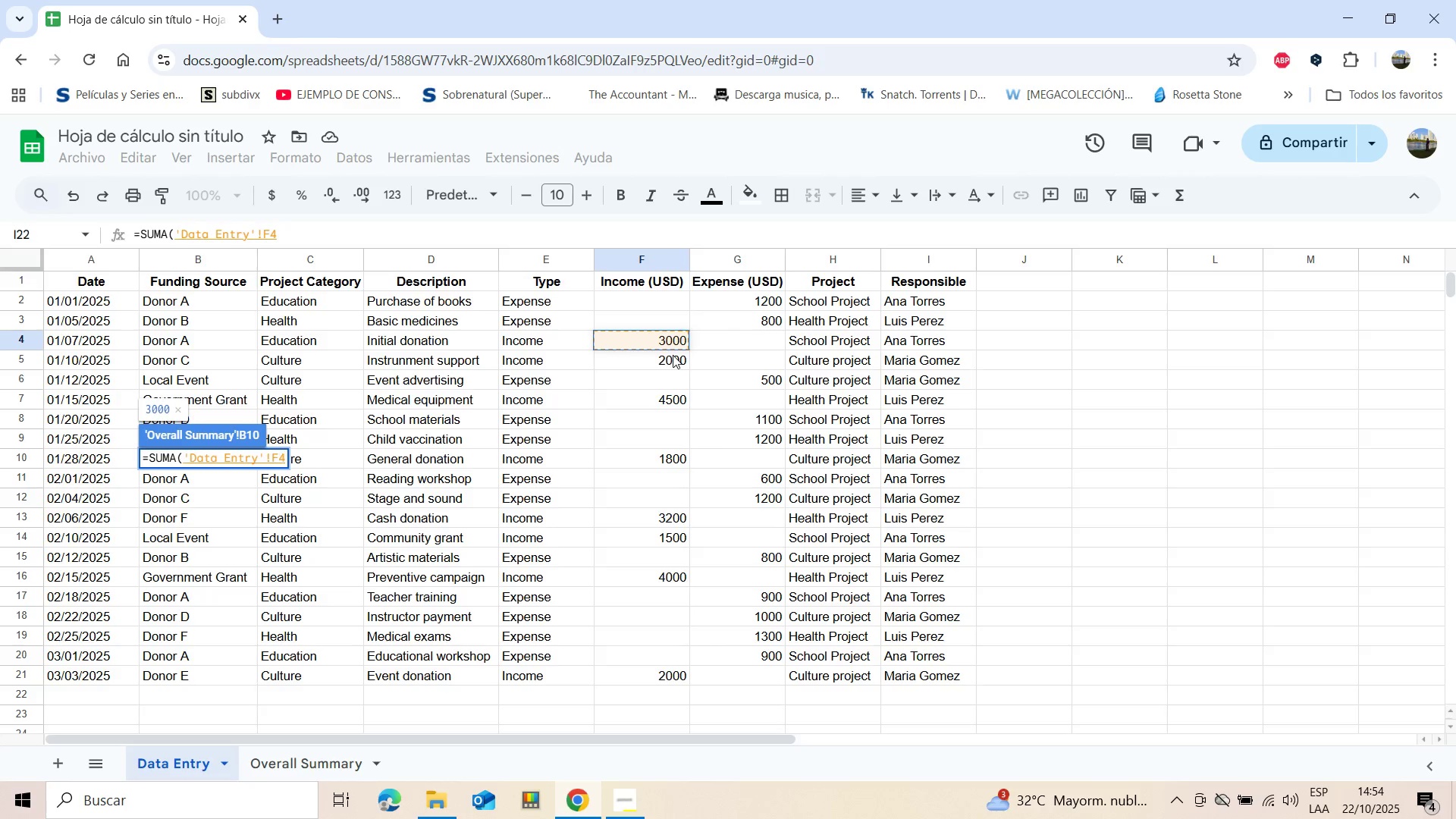 
hold_key(key=ControlLeft, duration=1.53)
left_click([670, 362])
 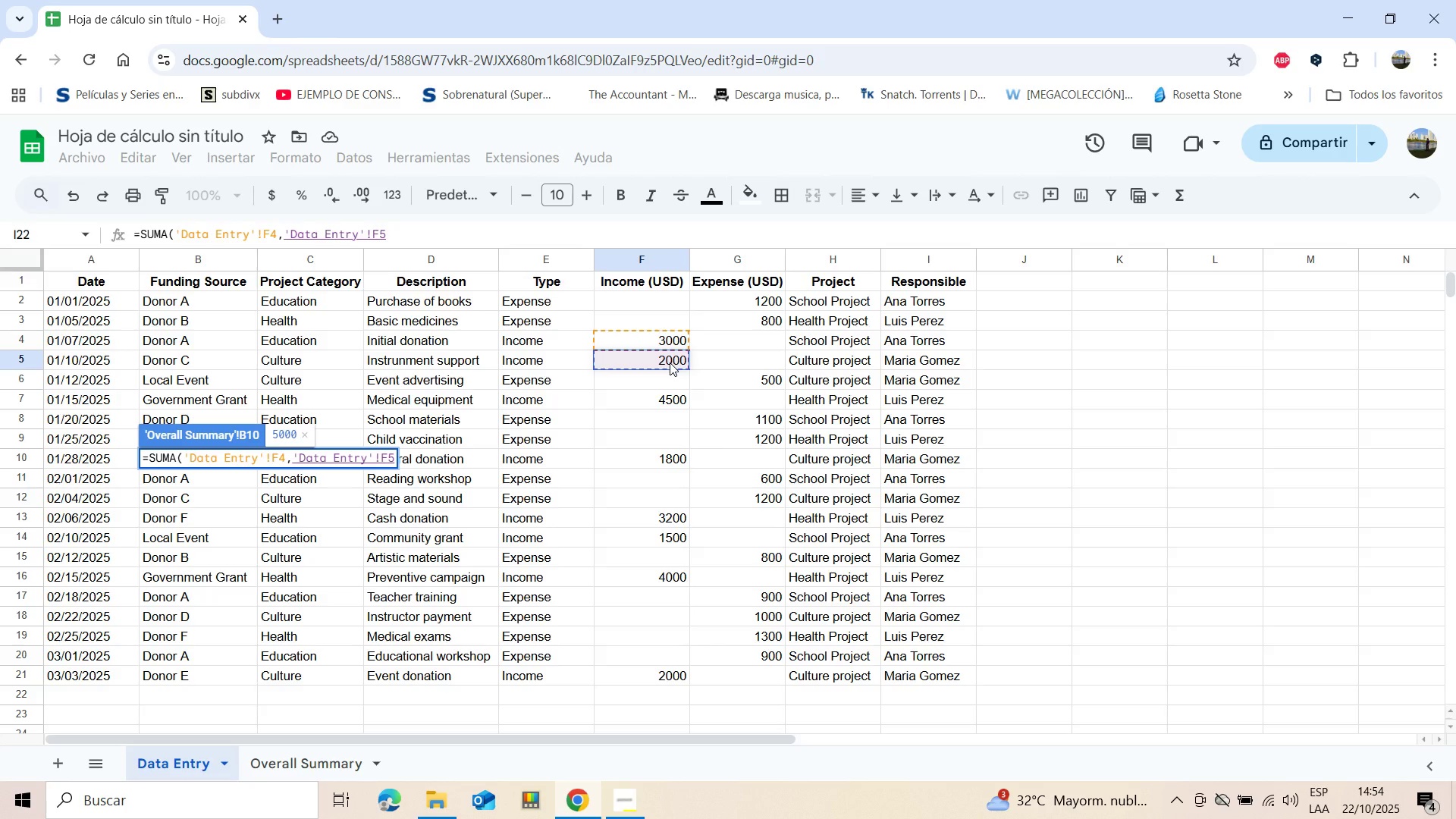 
hold_key(key=ControlLeft, duration=1.53)
 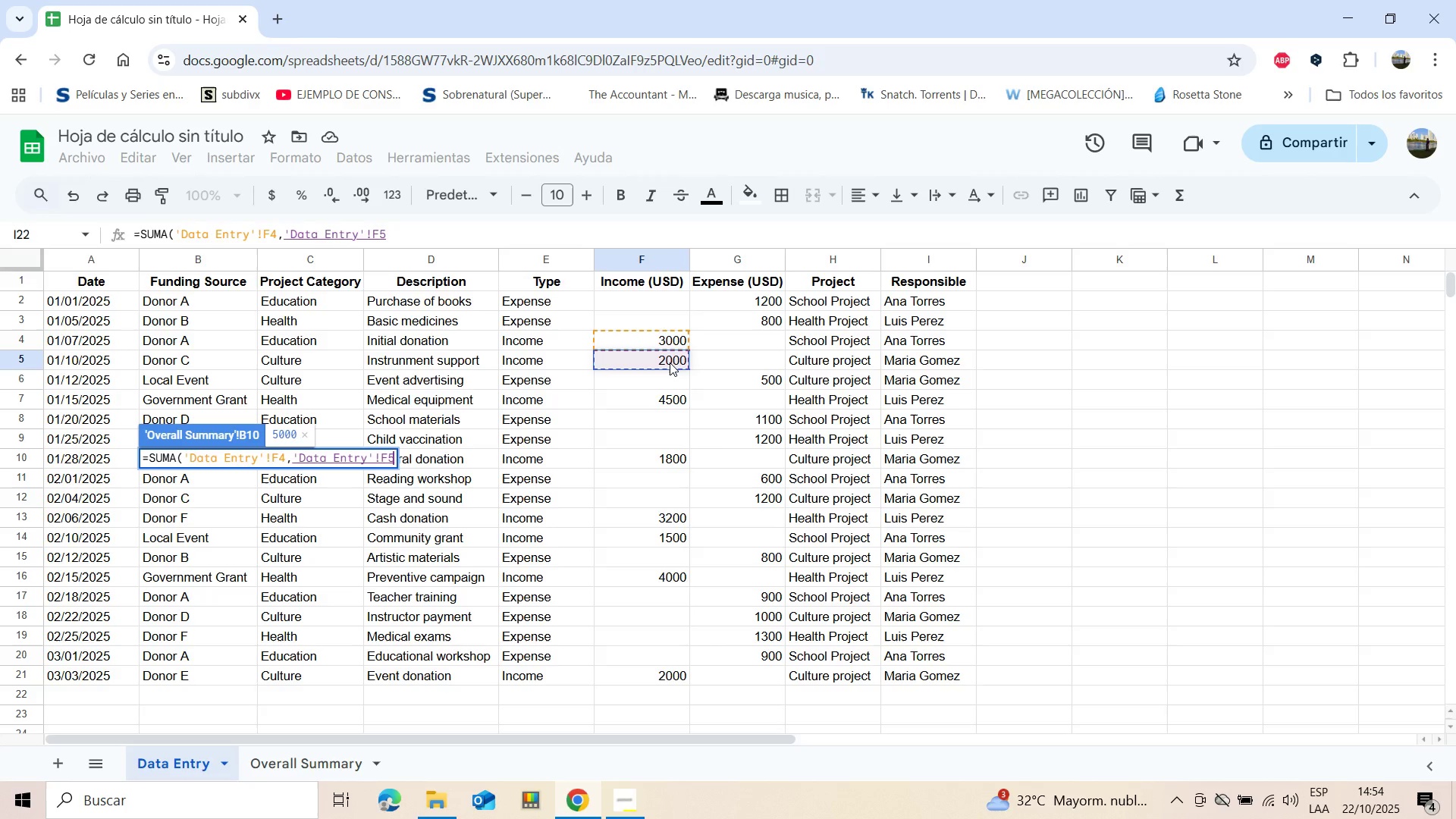 
hold_key(key=ControlLeft, duration=1.53)
 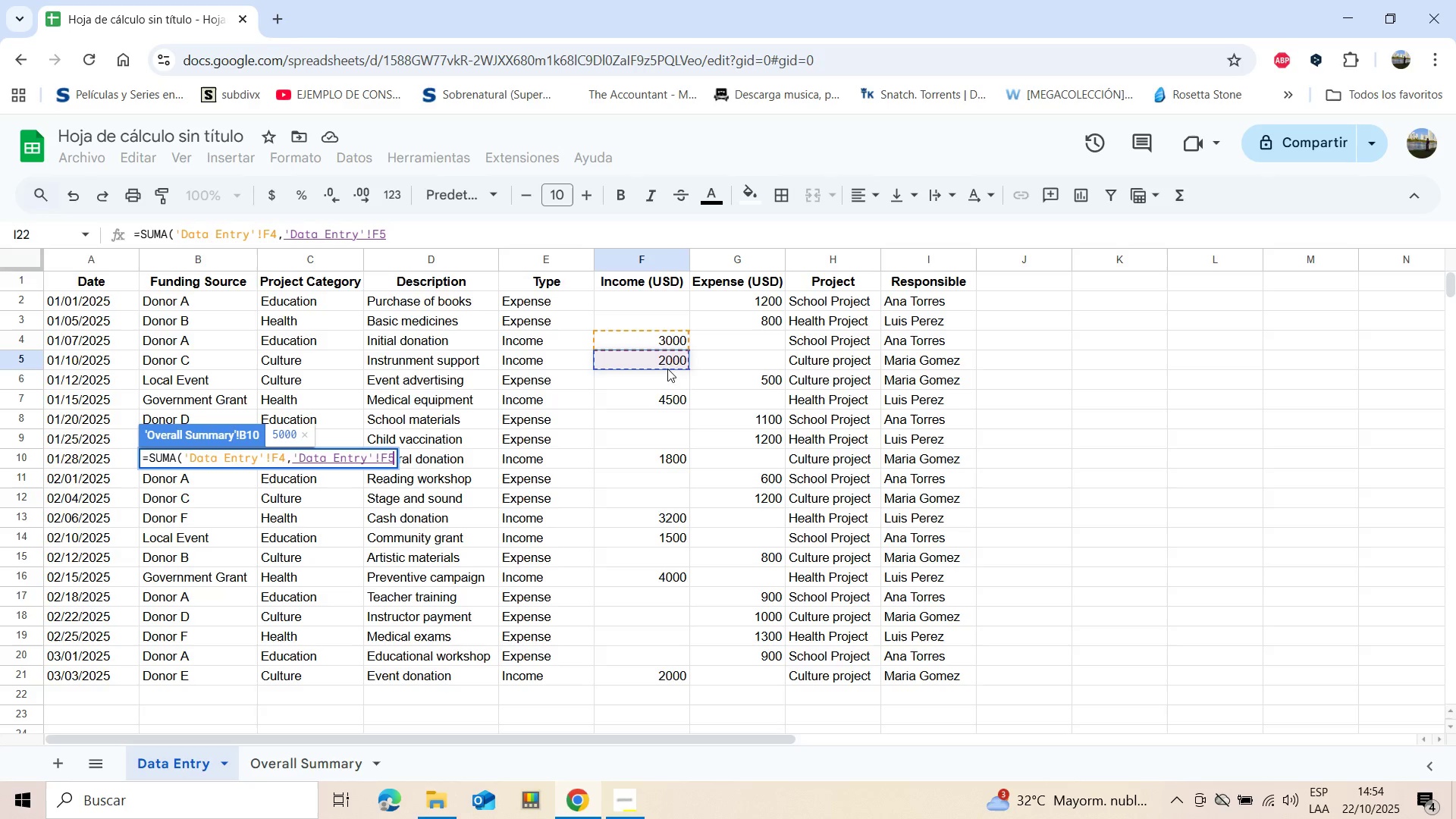 
hold_key(key=ControlLeft, duration=0.69)
 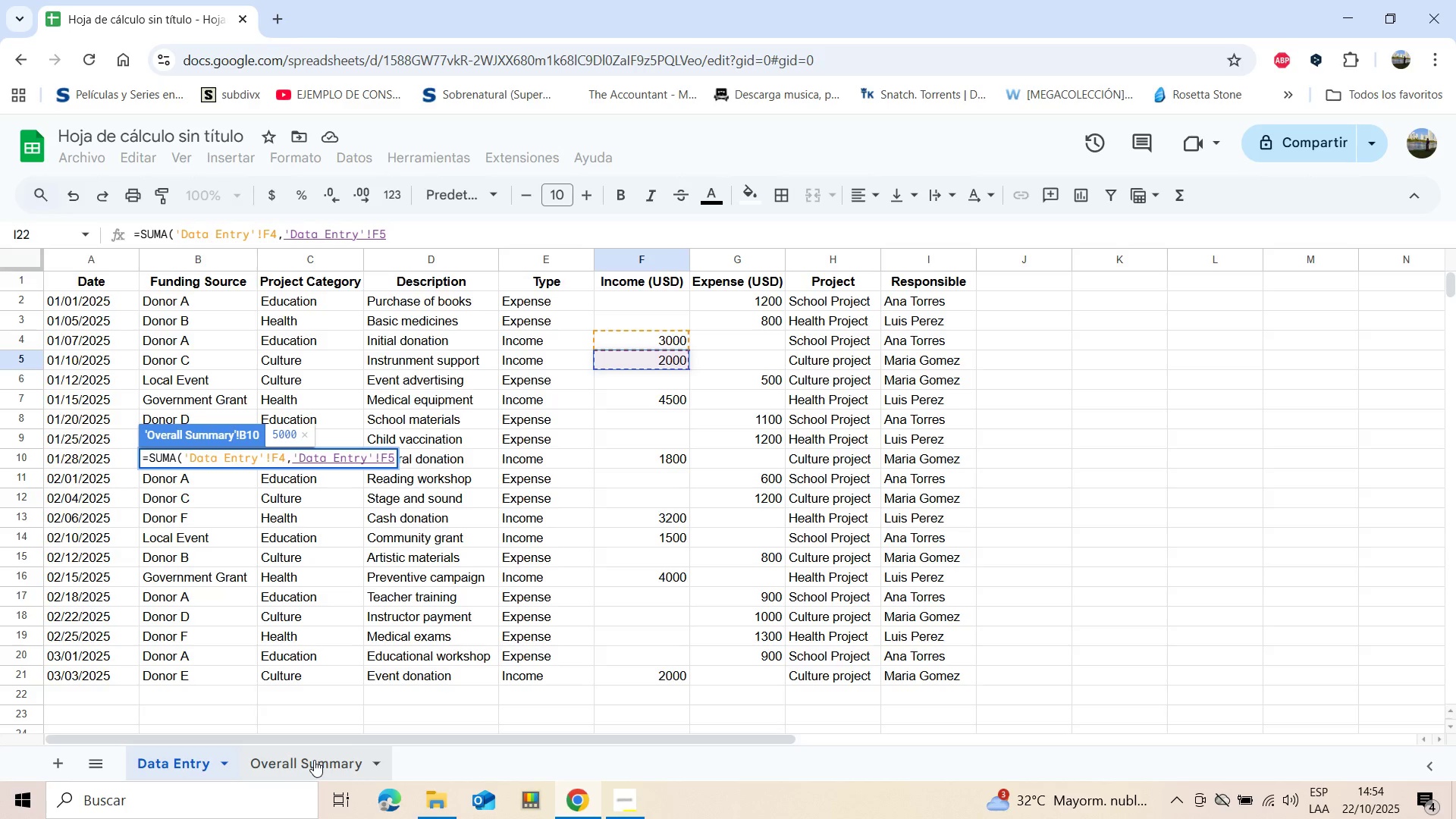 
left_click([314, 760])
 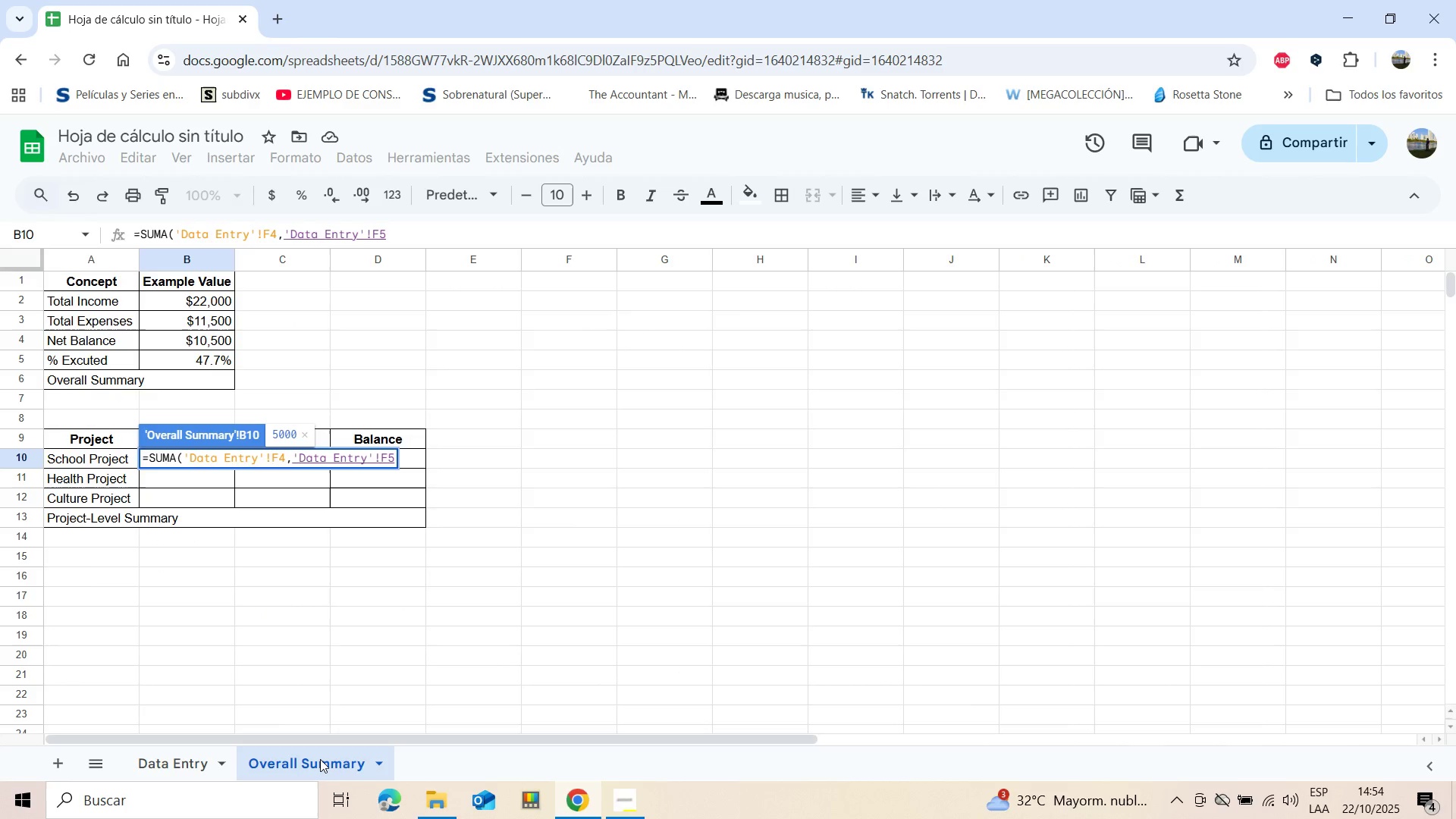 
wait(6.09)
 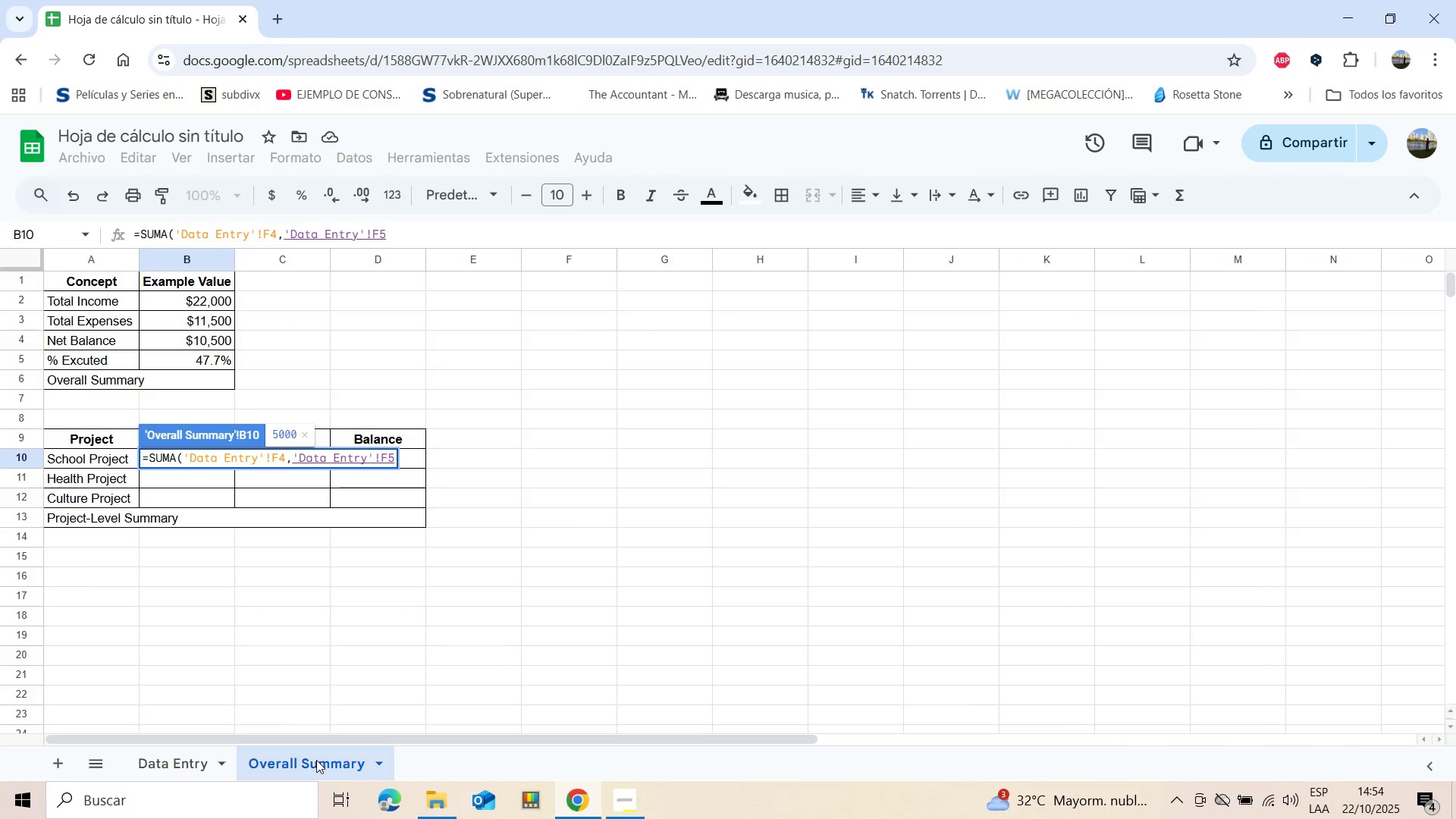 
key(Backspace)
 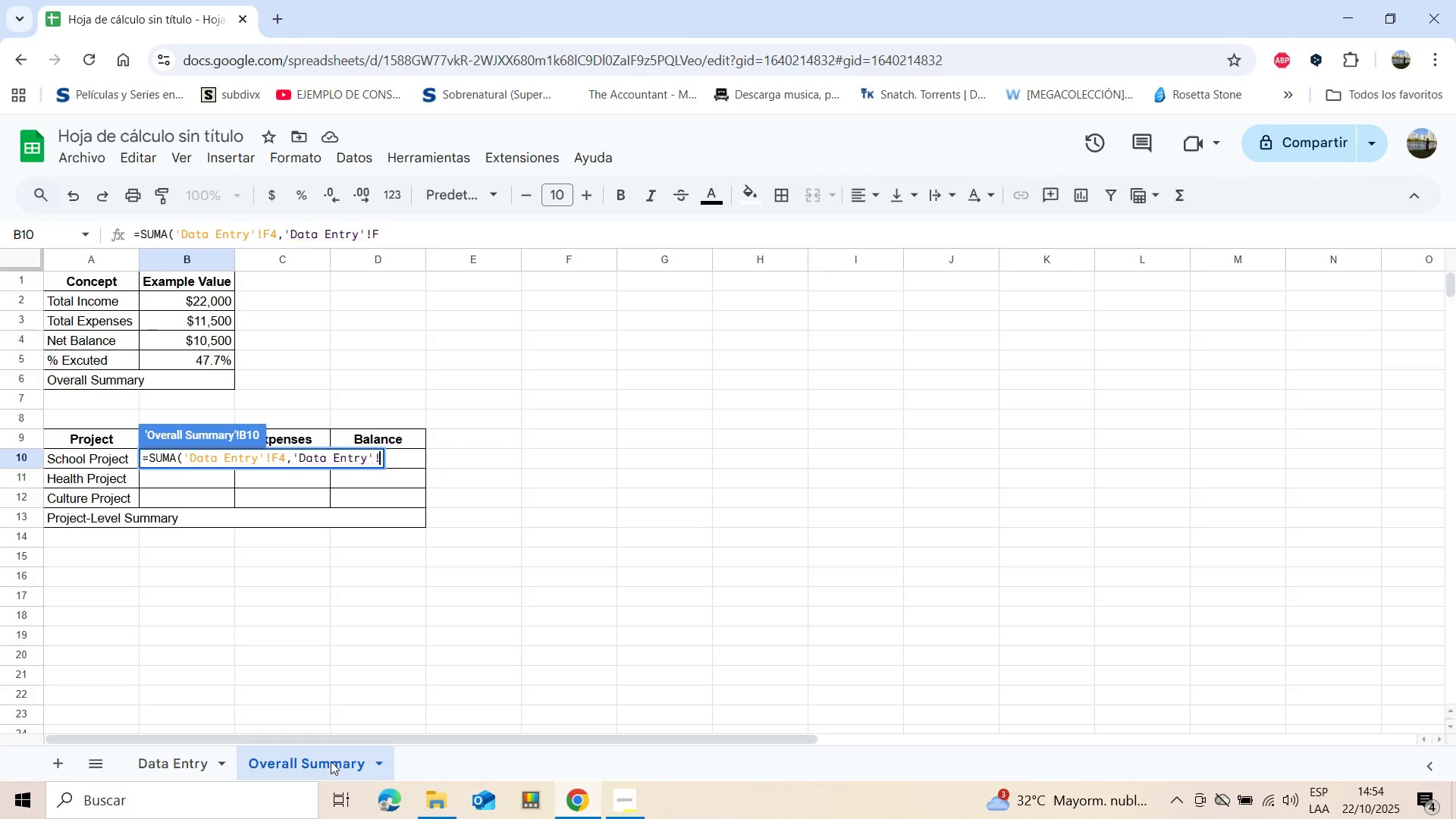 
key(Backspace)
 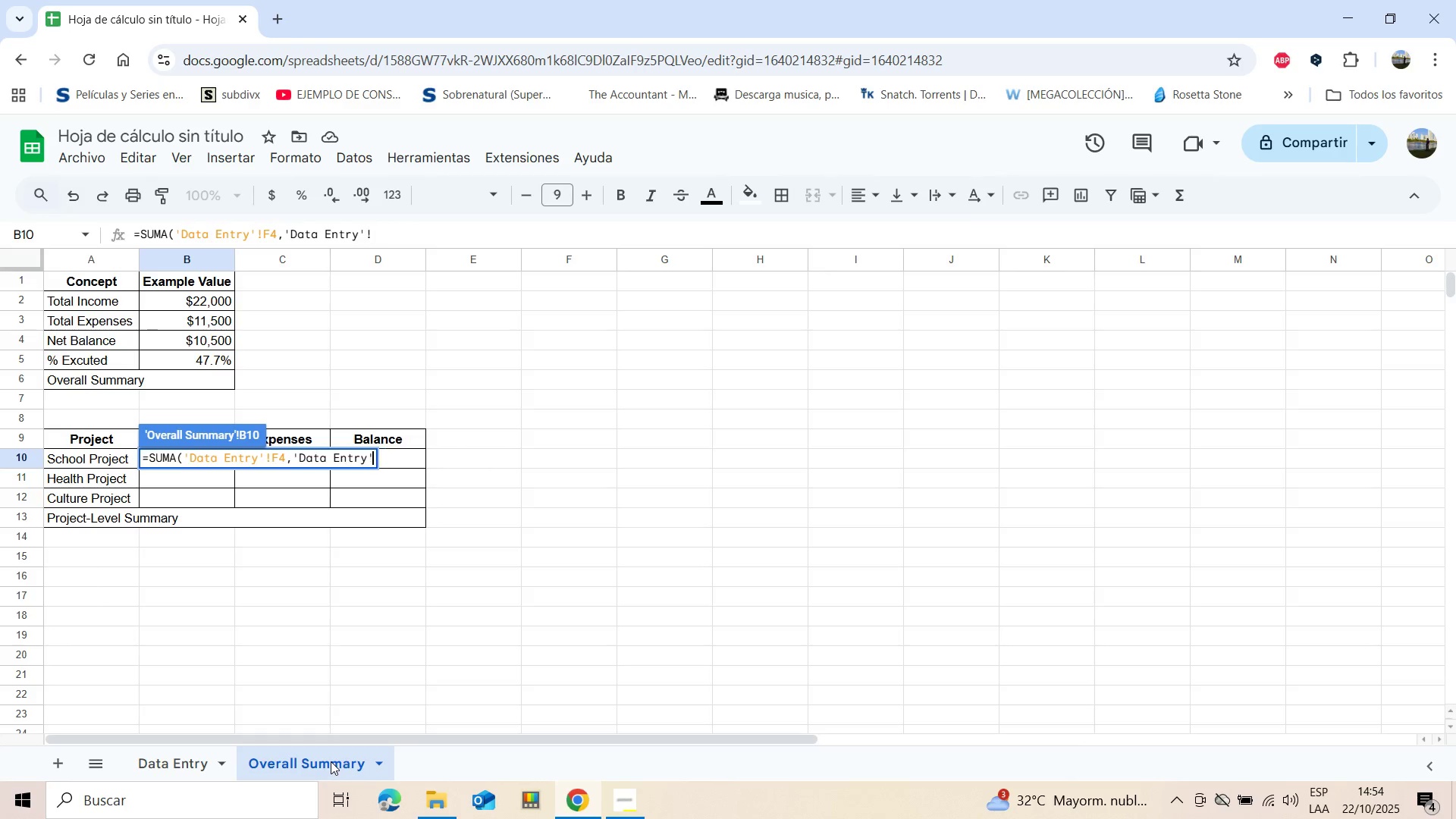 
key(Backspace)
 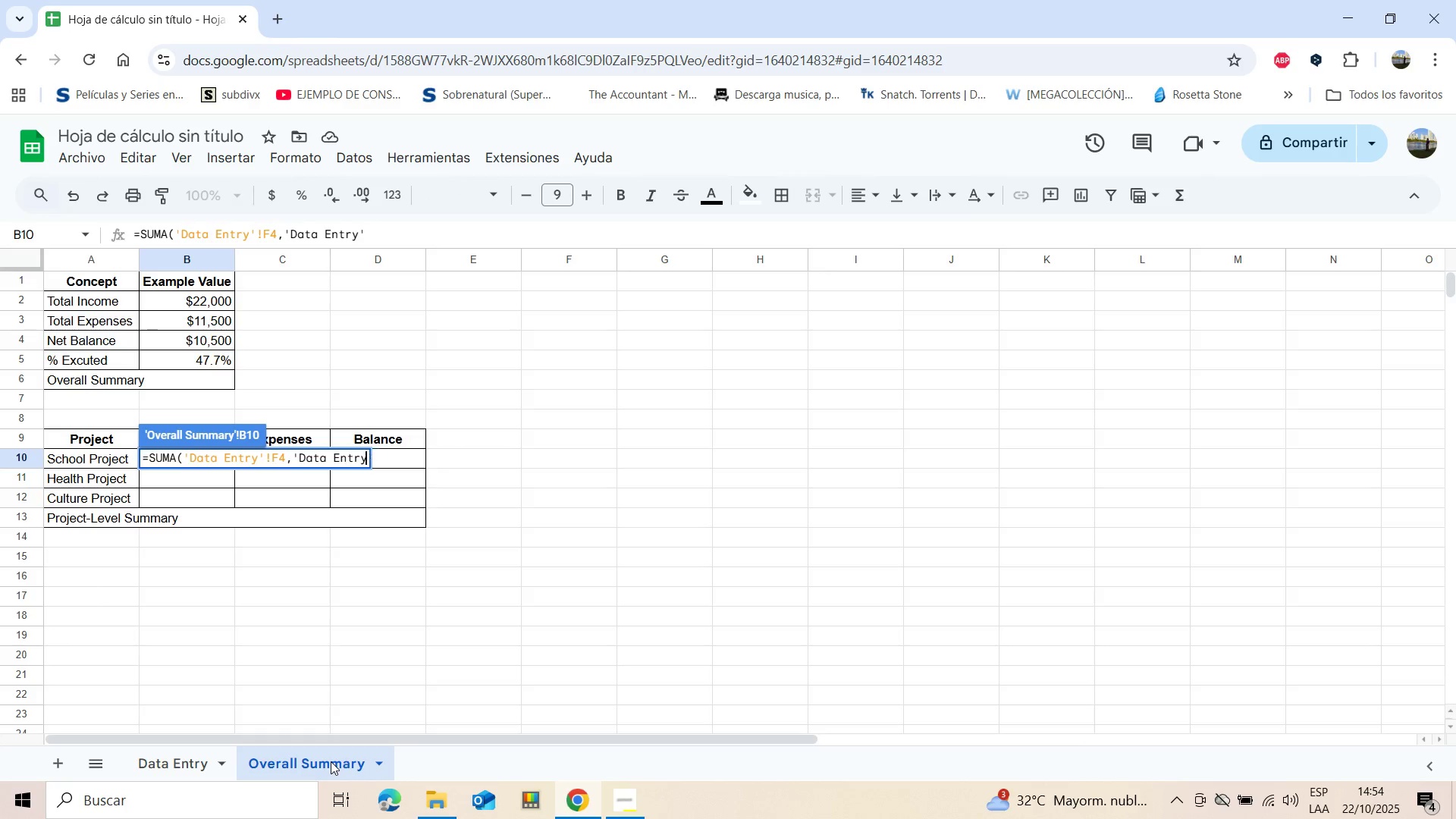 
key(Backspace)
 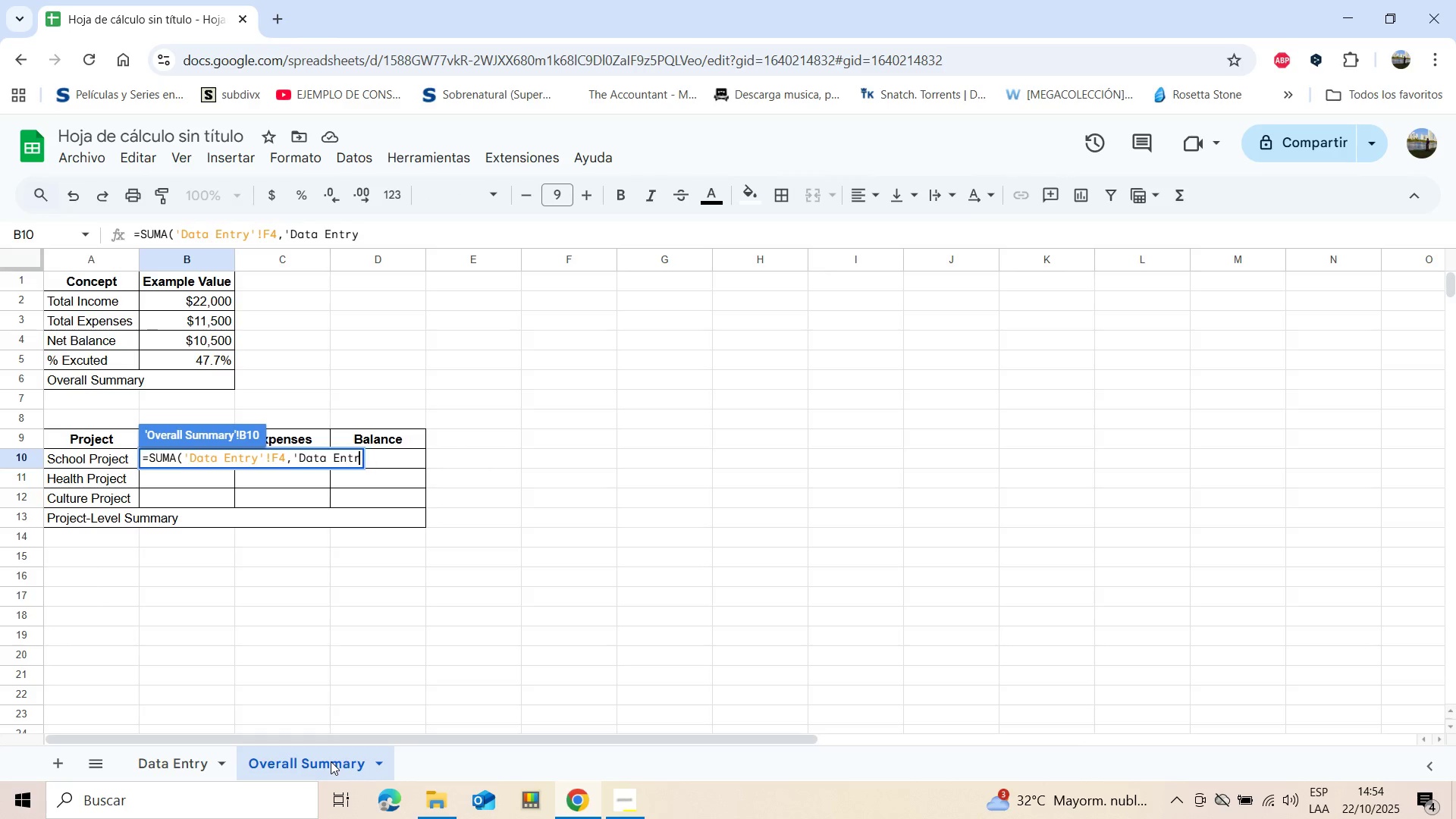 
key(Backspace)
 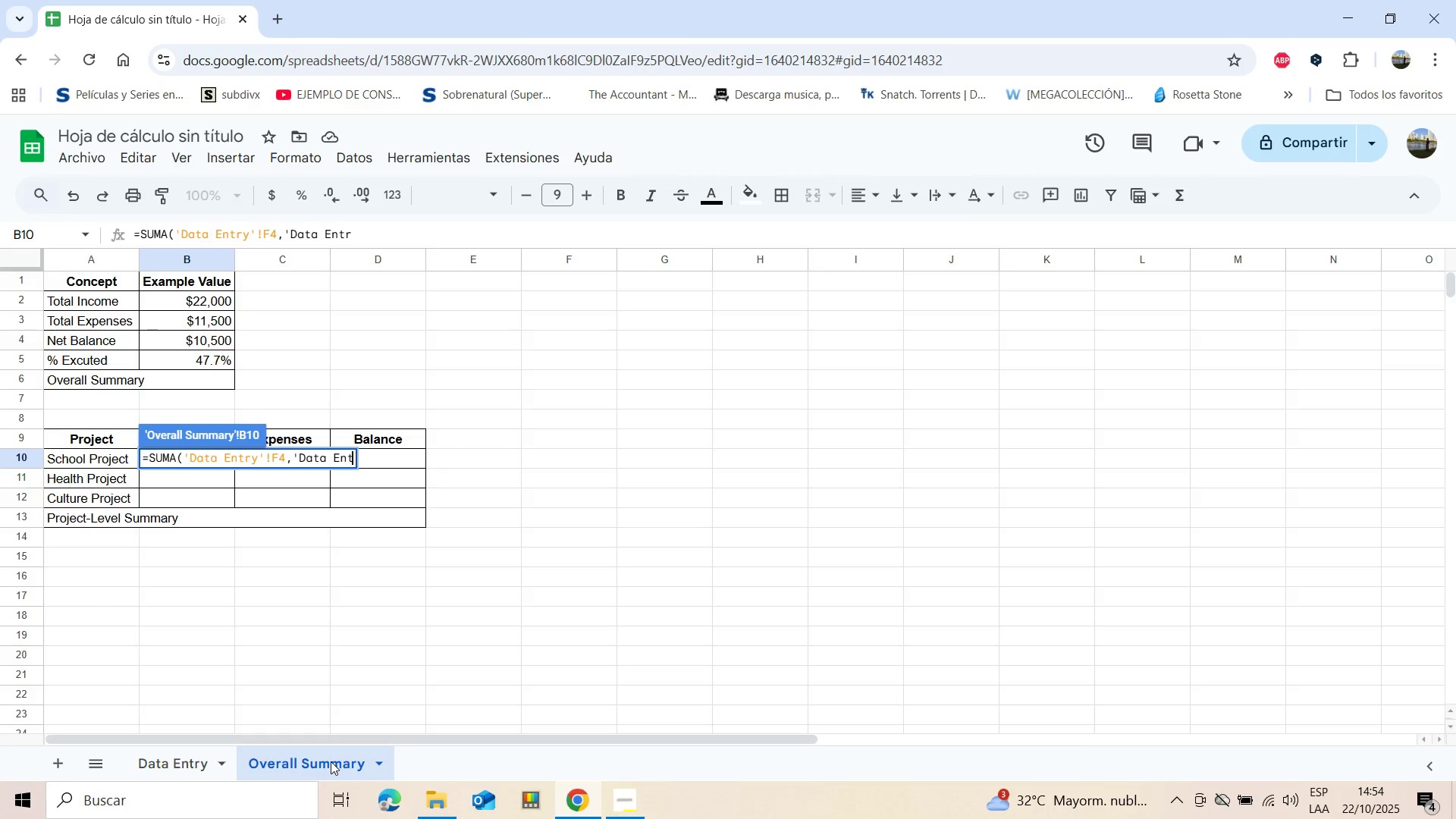 
key(Backspace)
 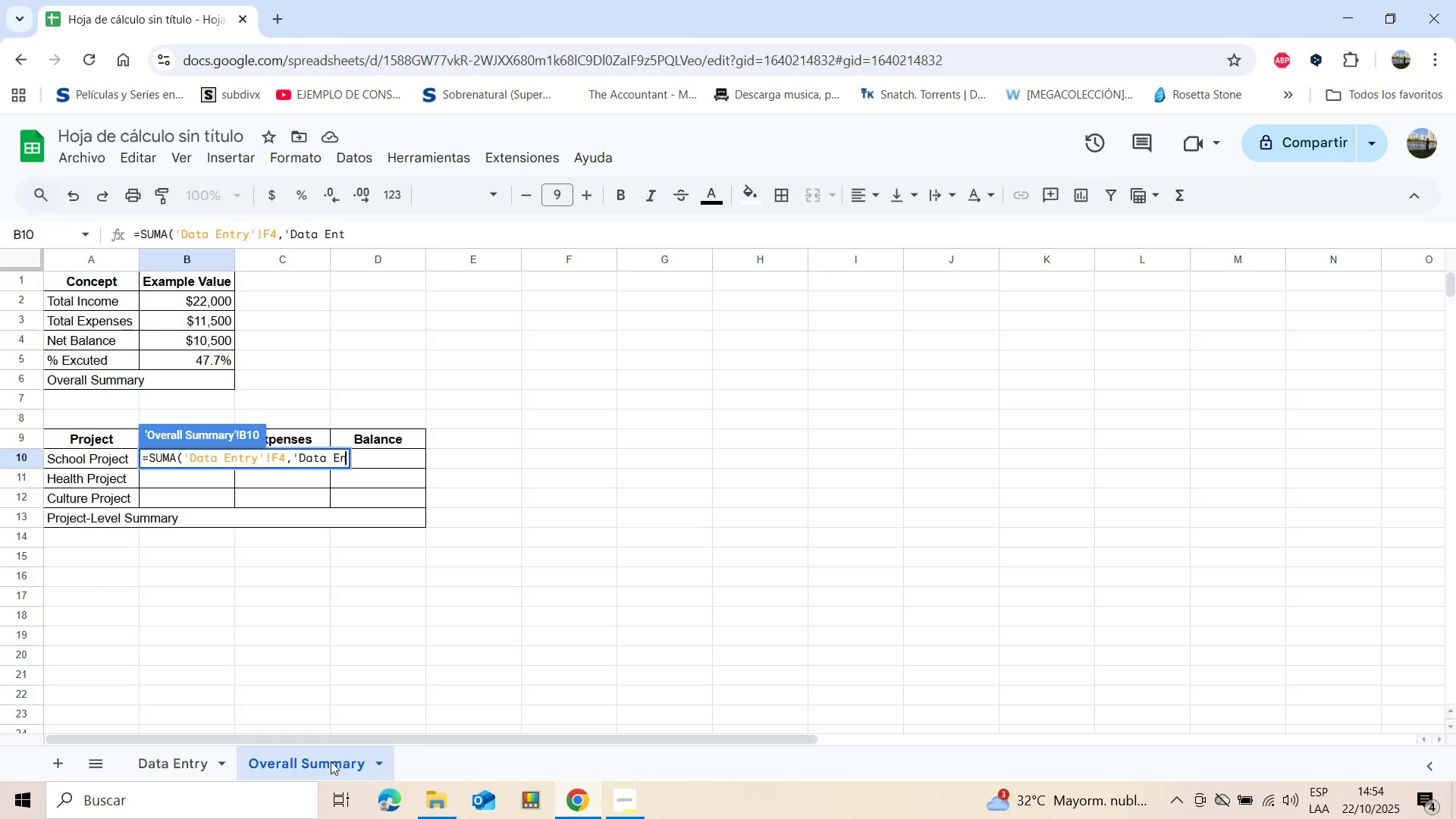 
key(Backspace)
 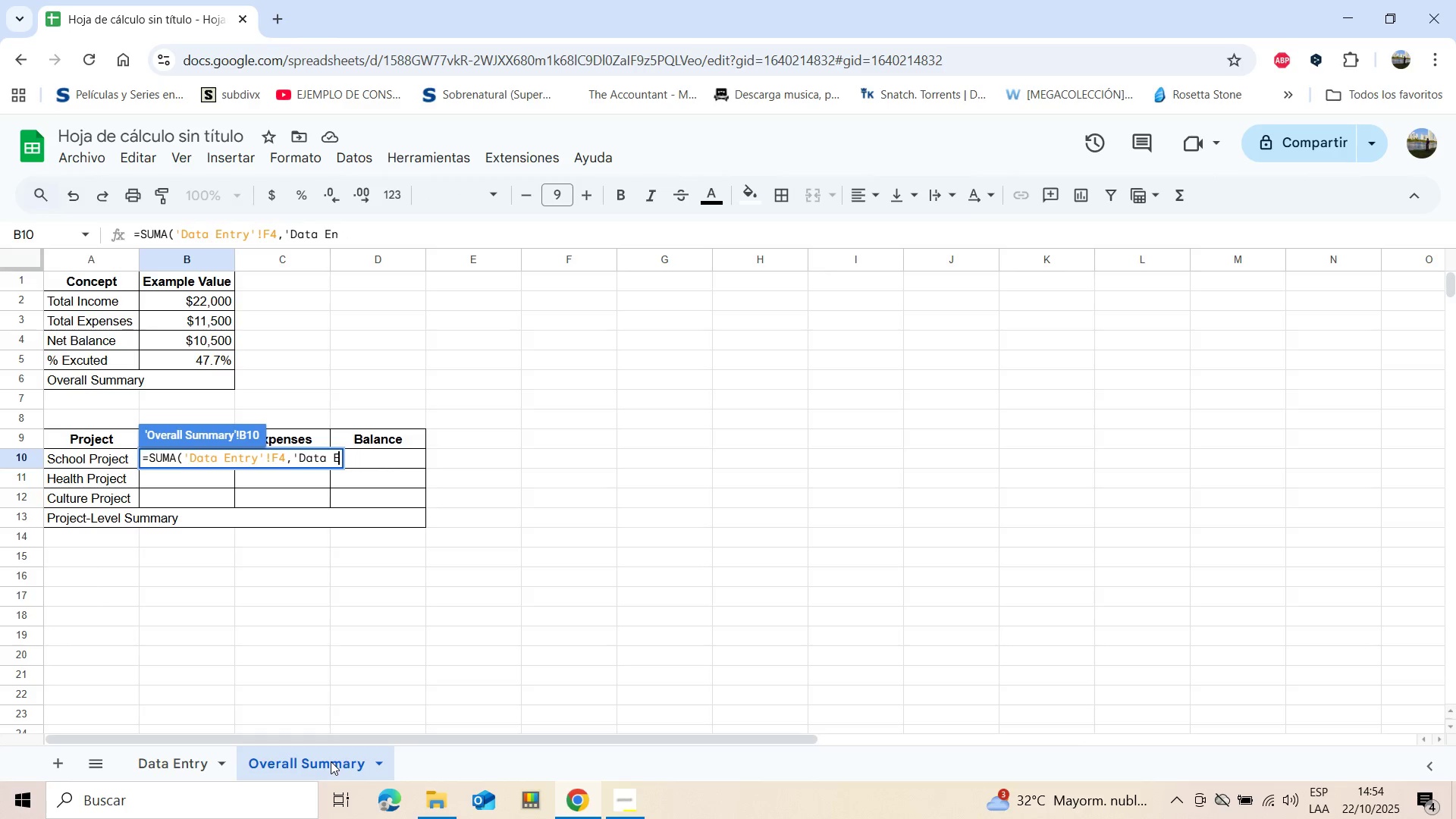 
key(Backspace)
 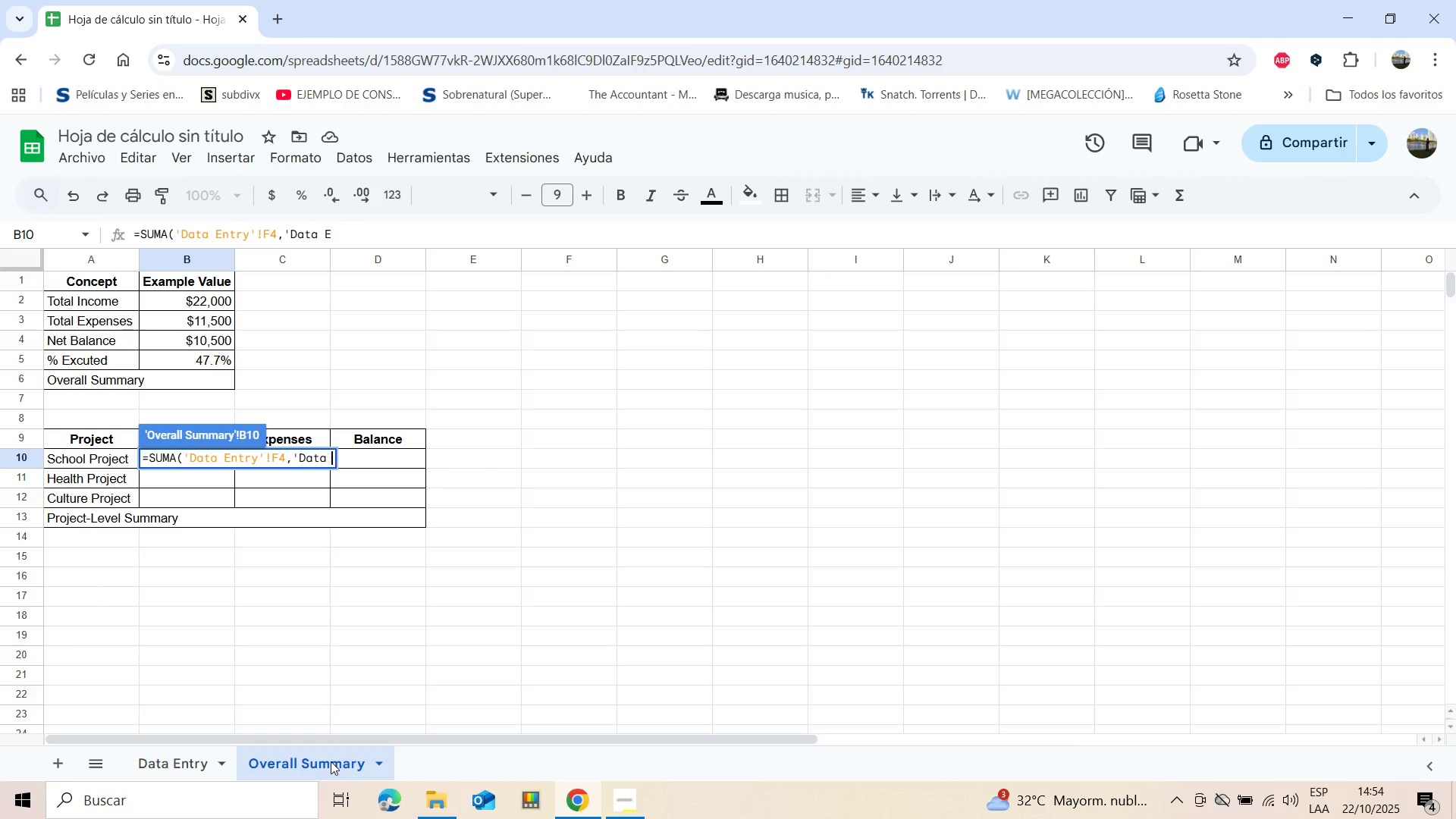 
key(Backspace)
 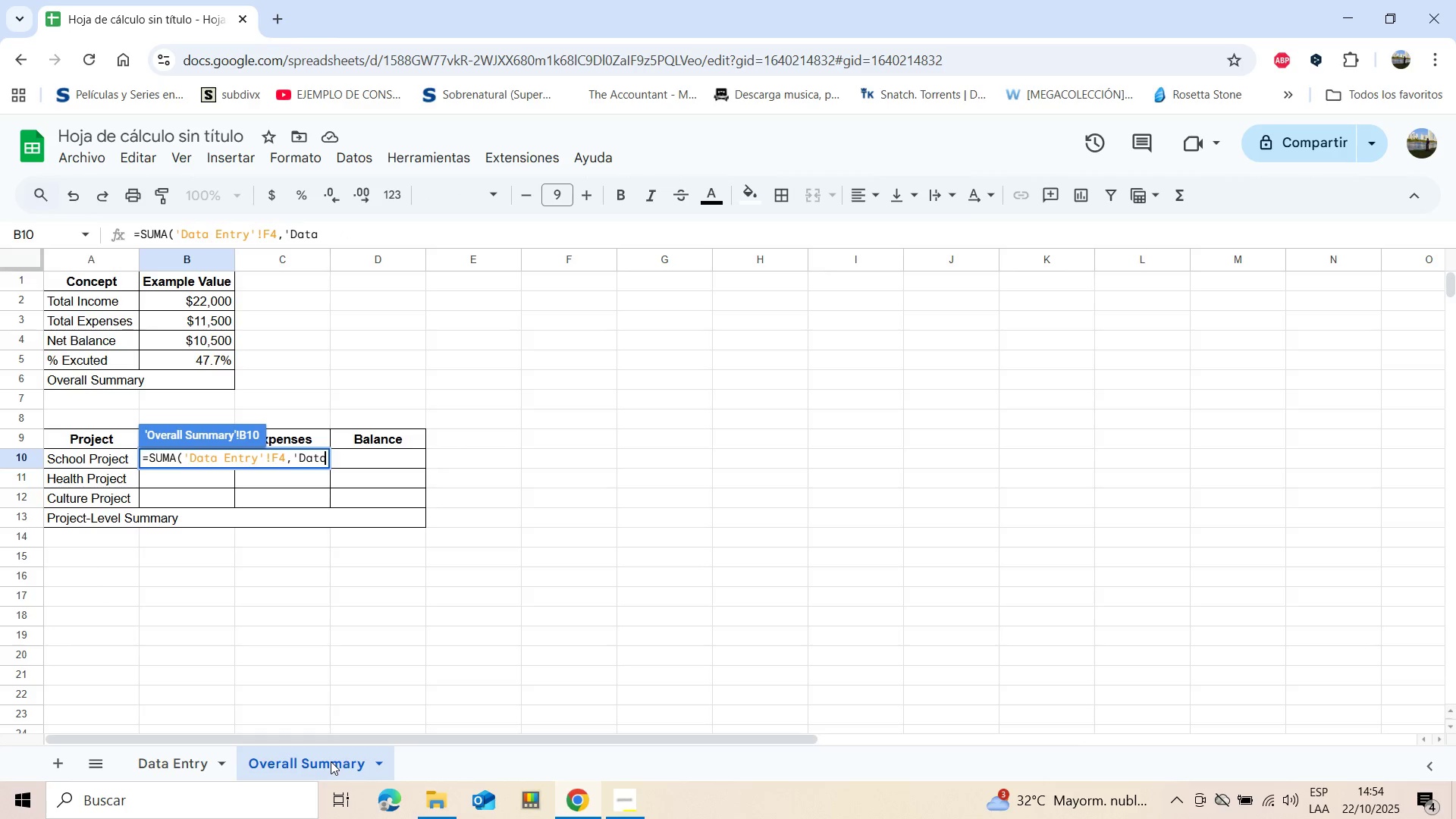 
key(Backspace)
 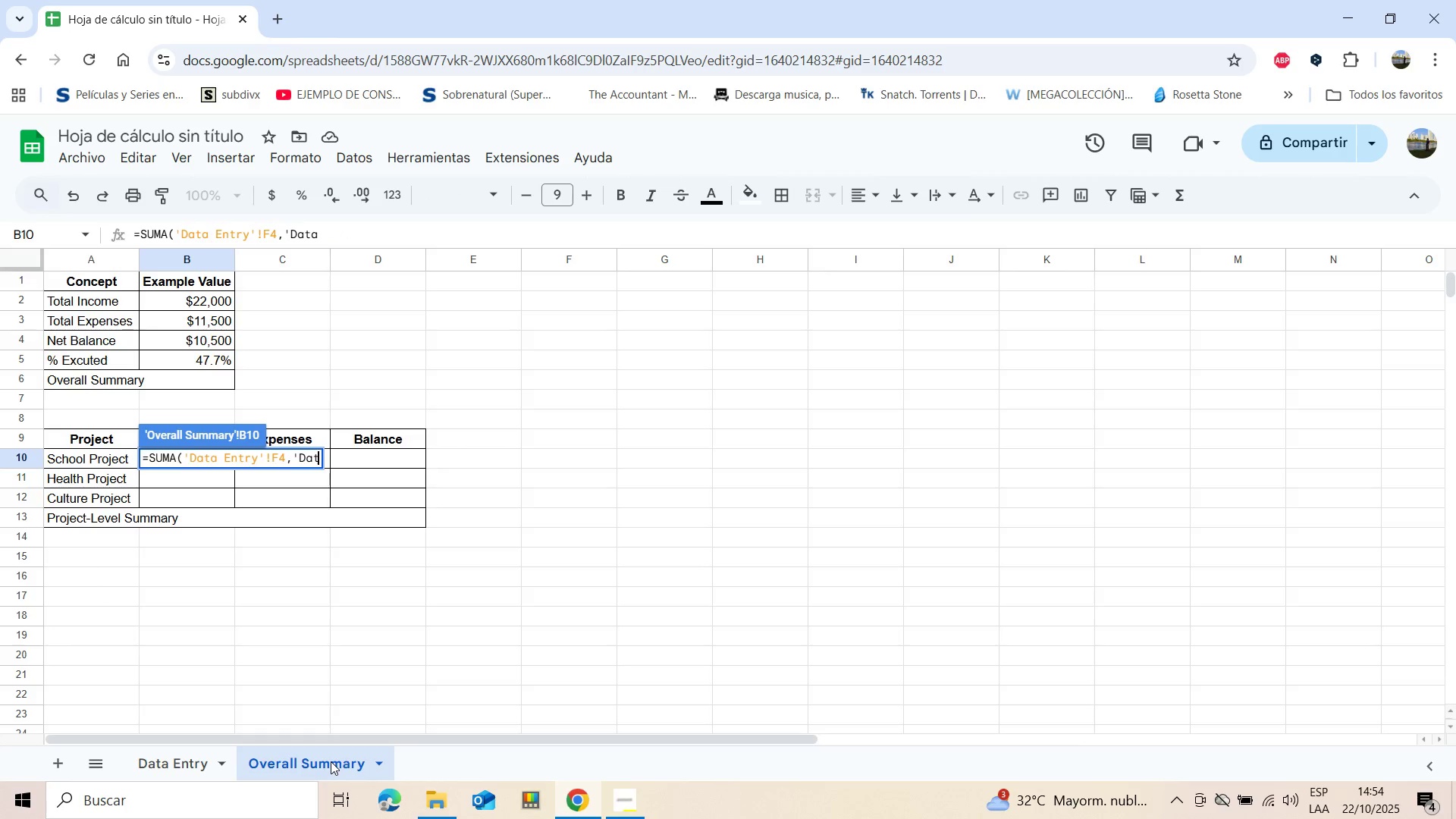 
key(Backspace)
 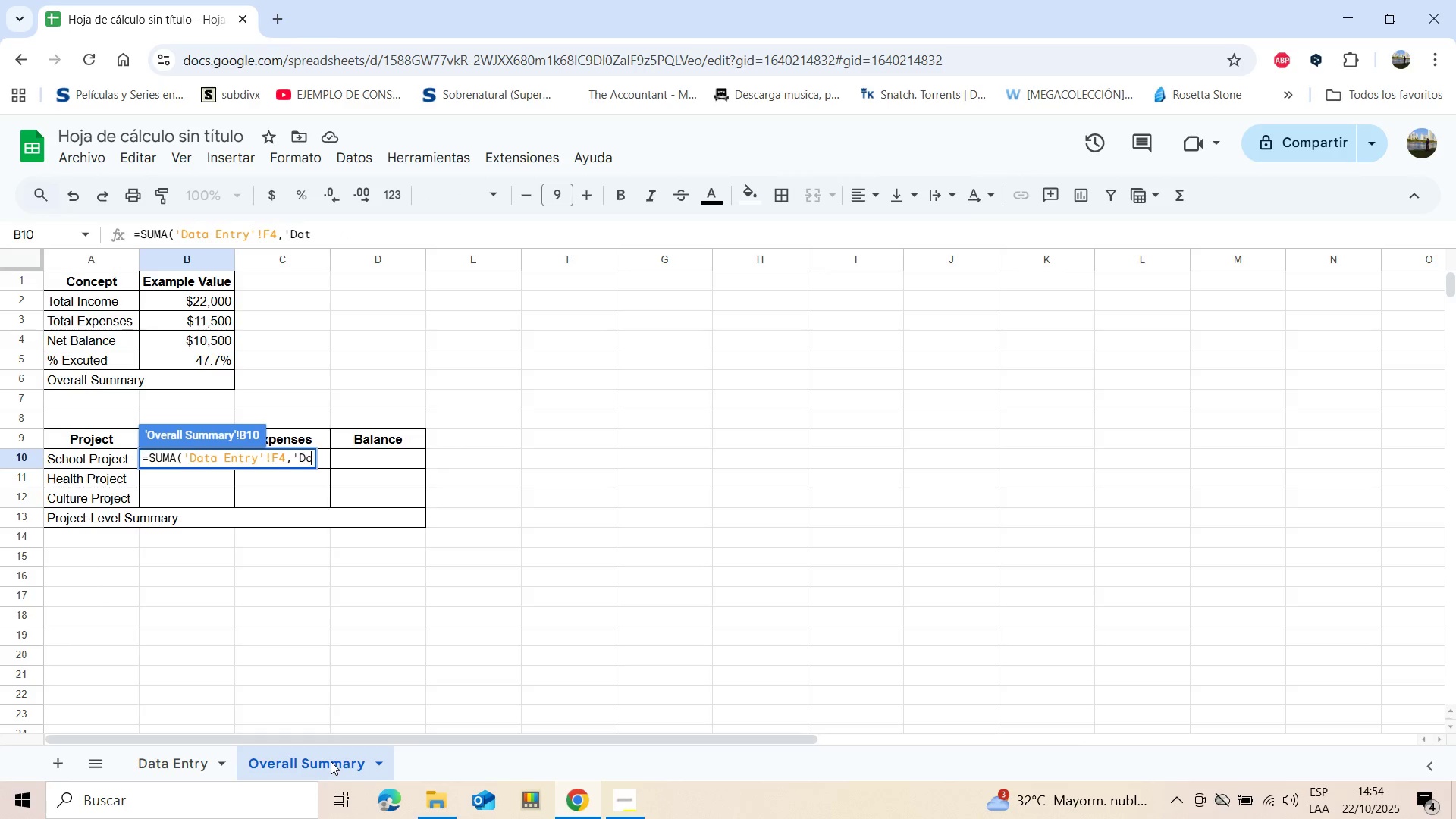 
key(Backspace)
 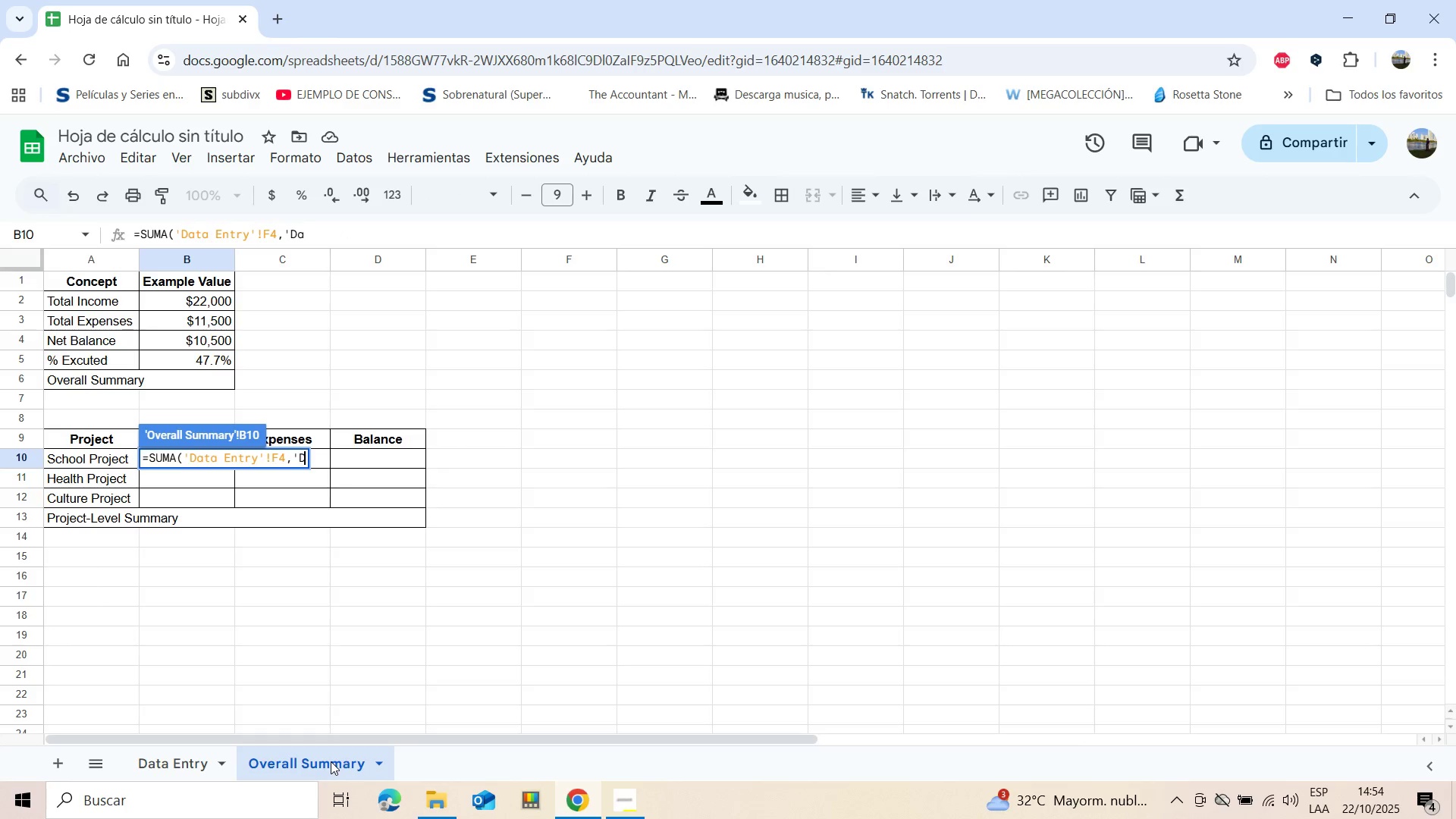 
key(Backspace)
 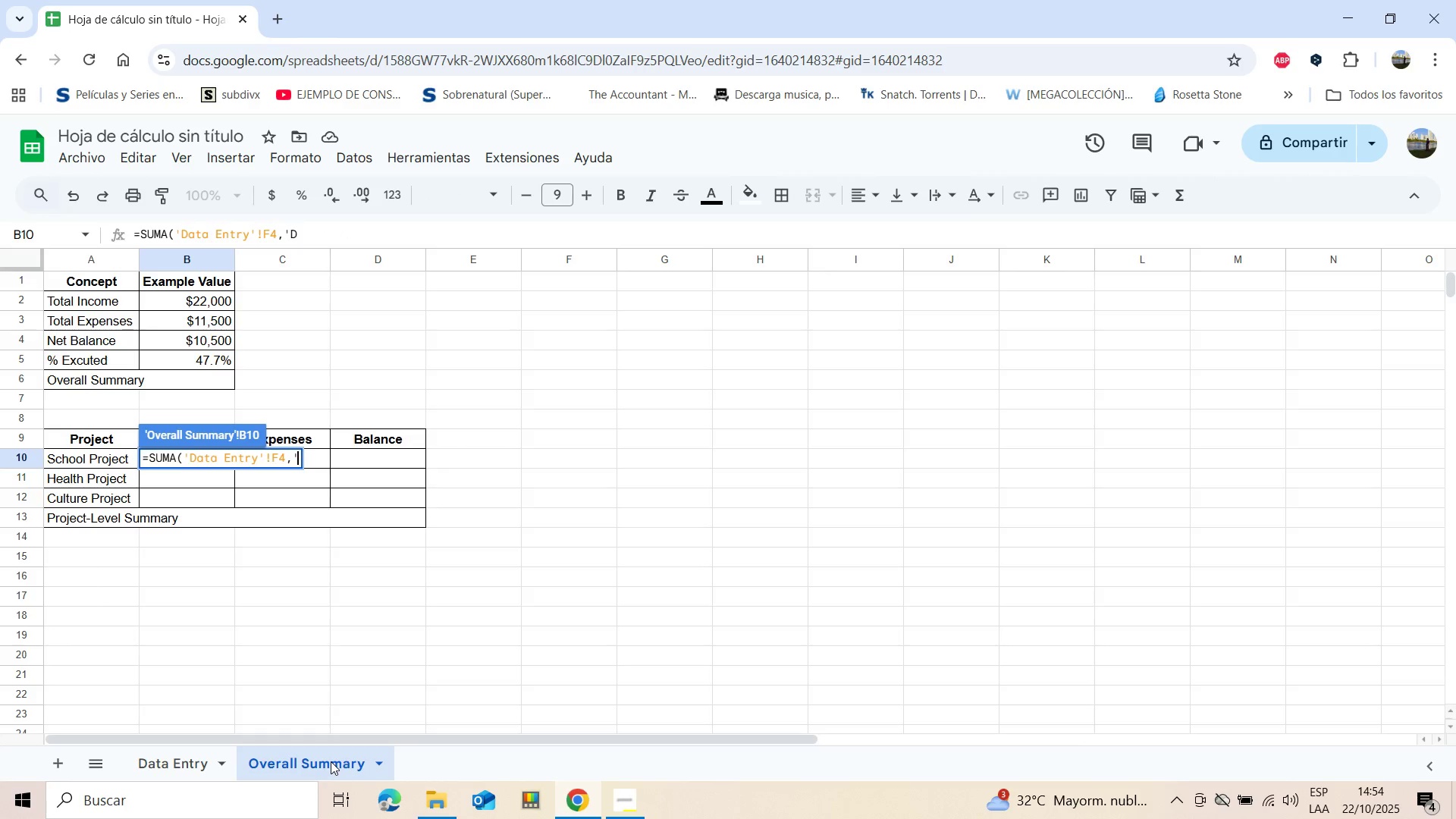 
key(Backspace)
 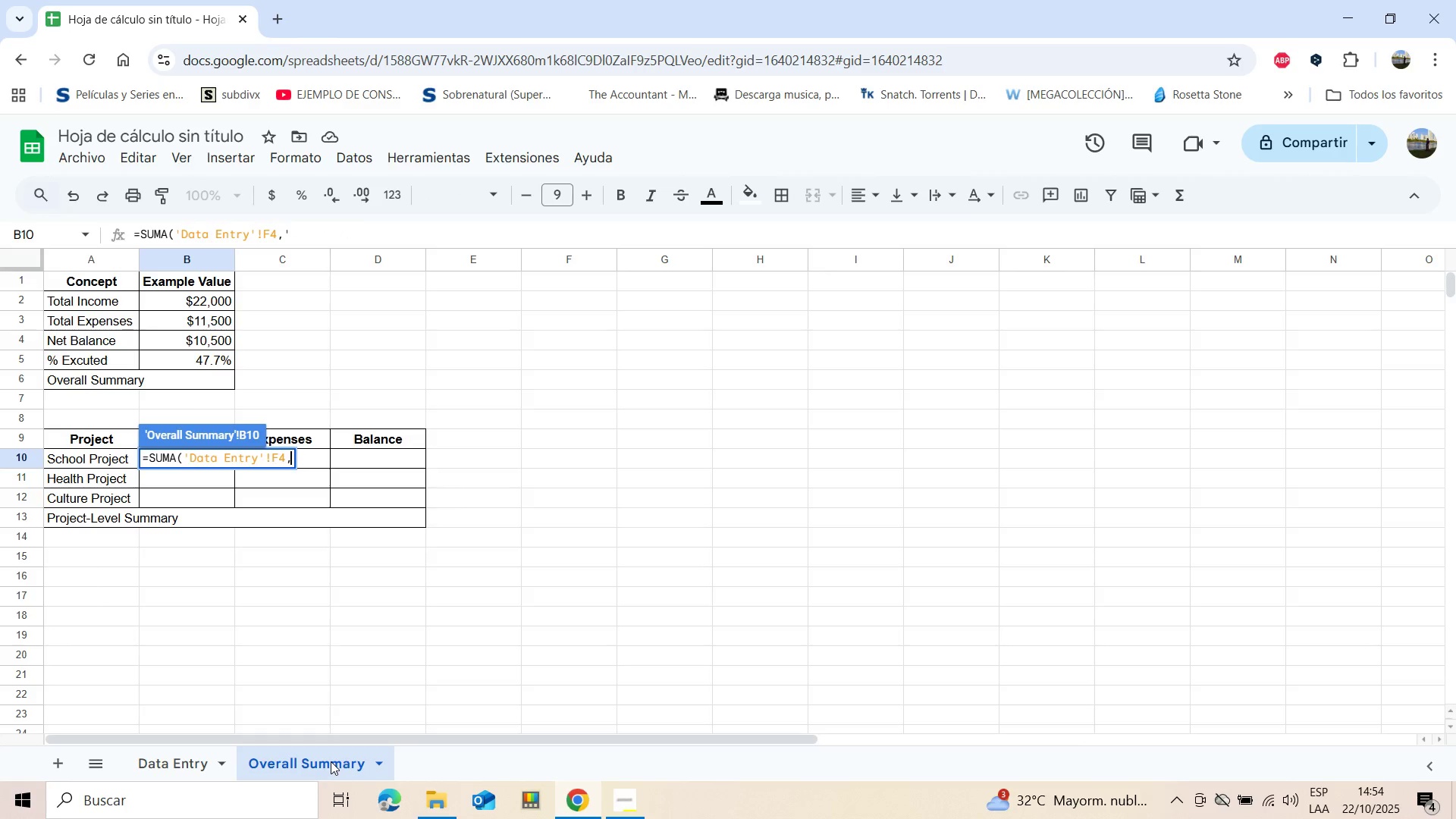 
key(Backspace)
 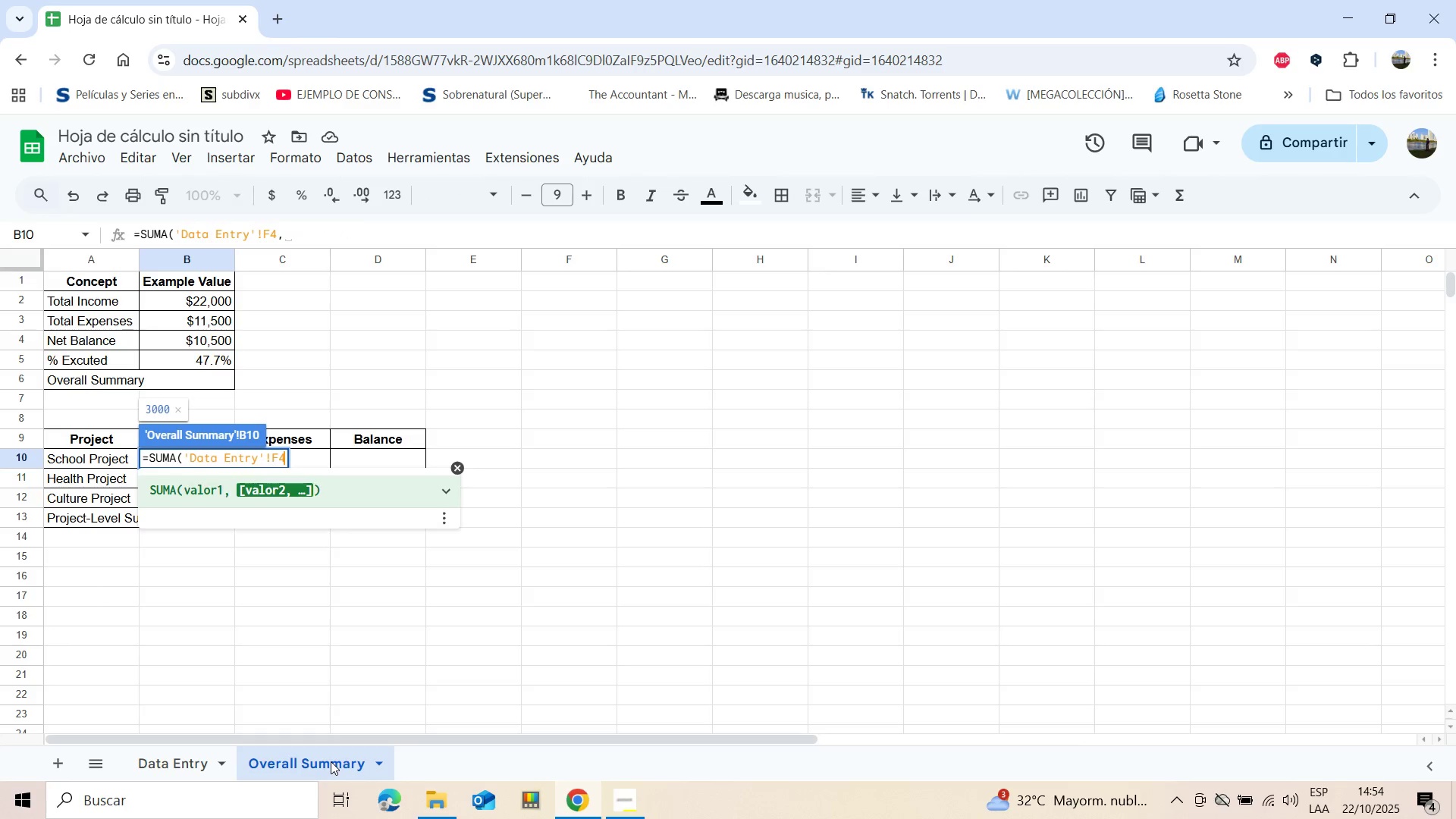 
key(Backspace)
 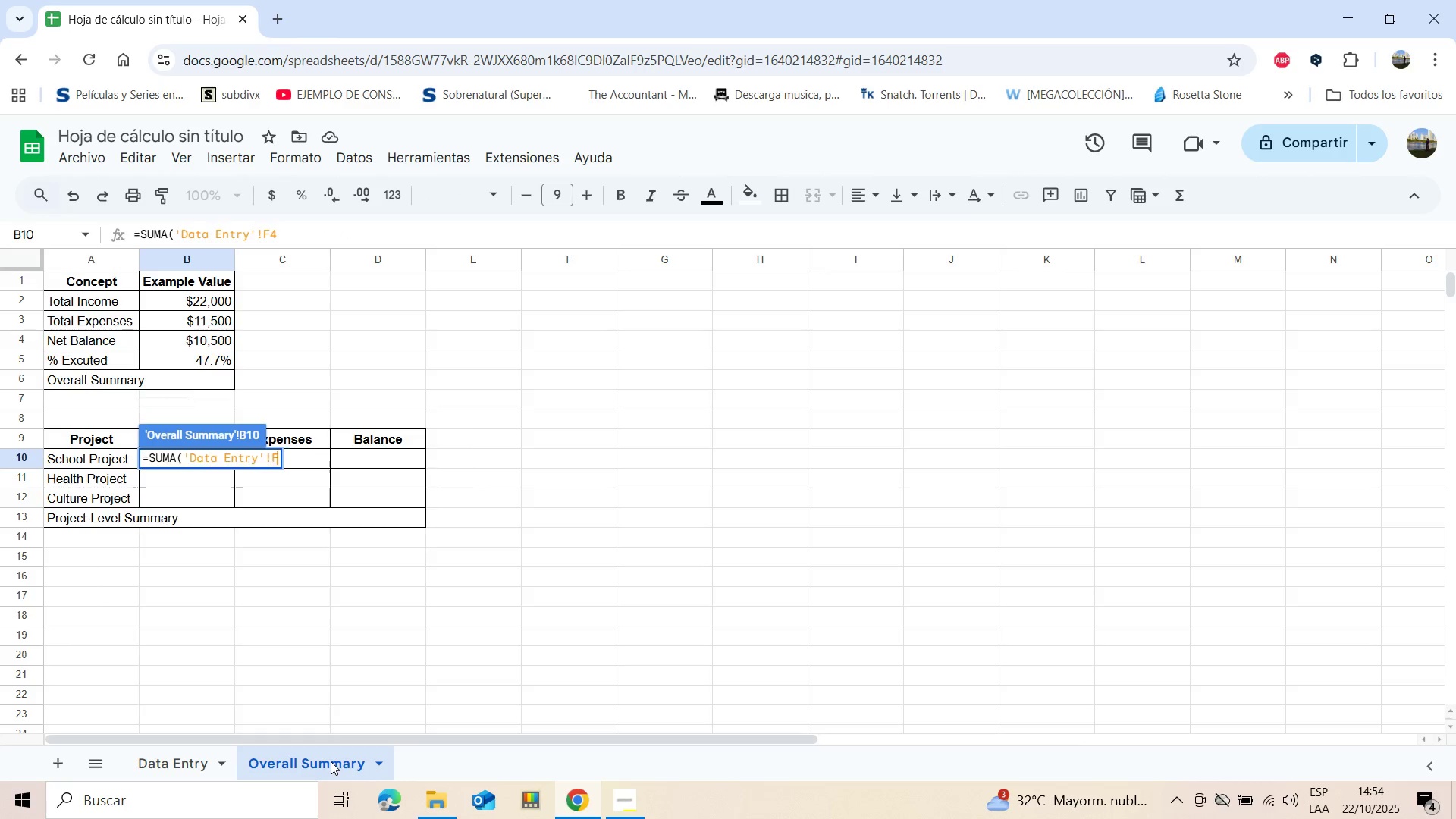 
key(Backspace)
 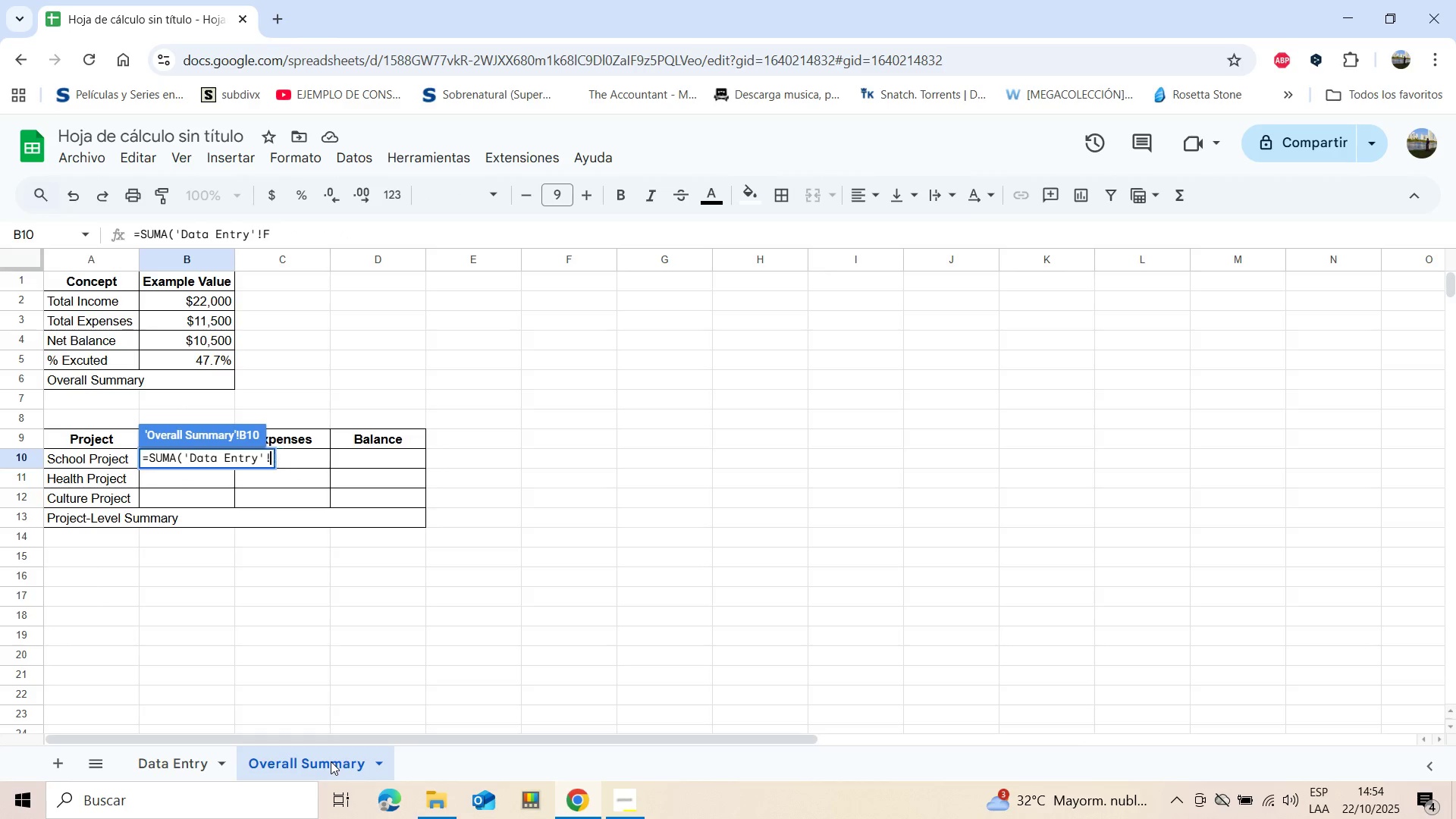 
key(Backspace)
 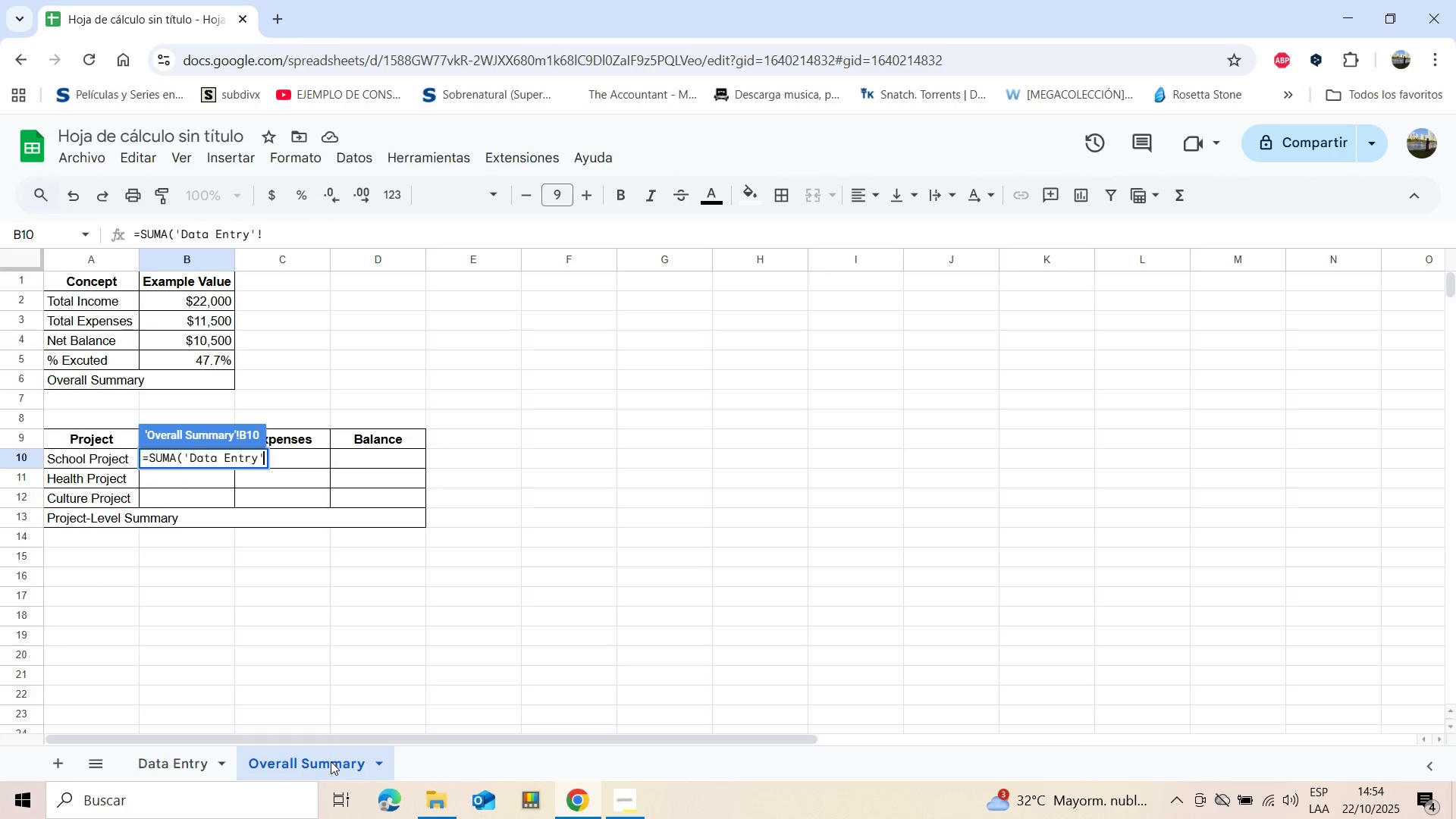 
key(Backspace)
 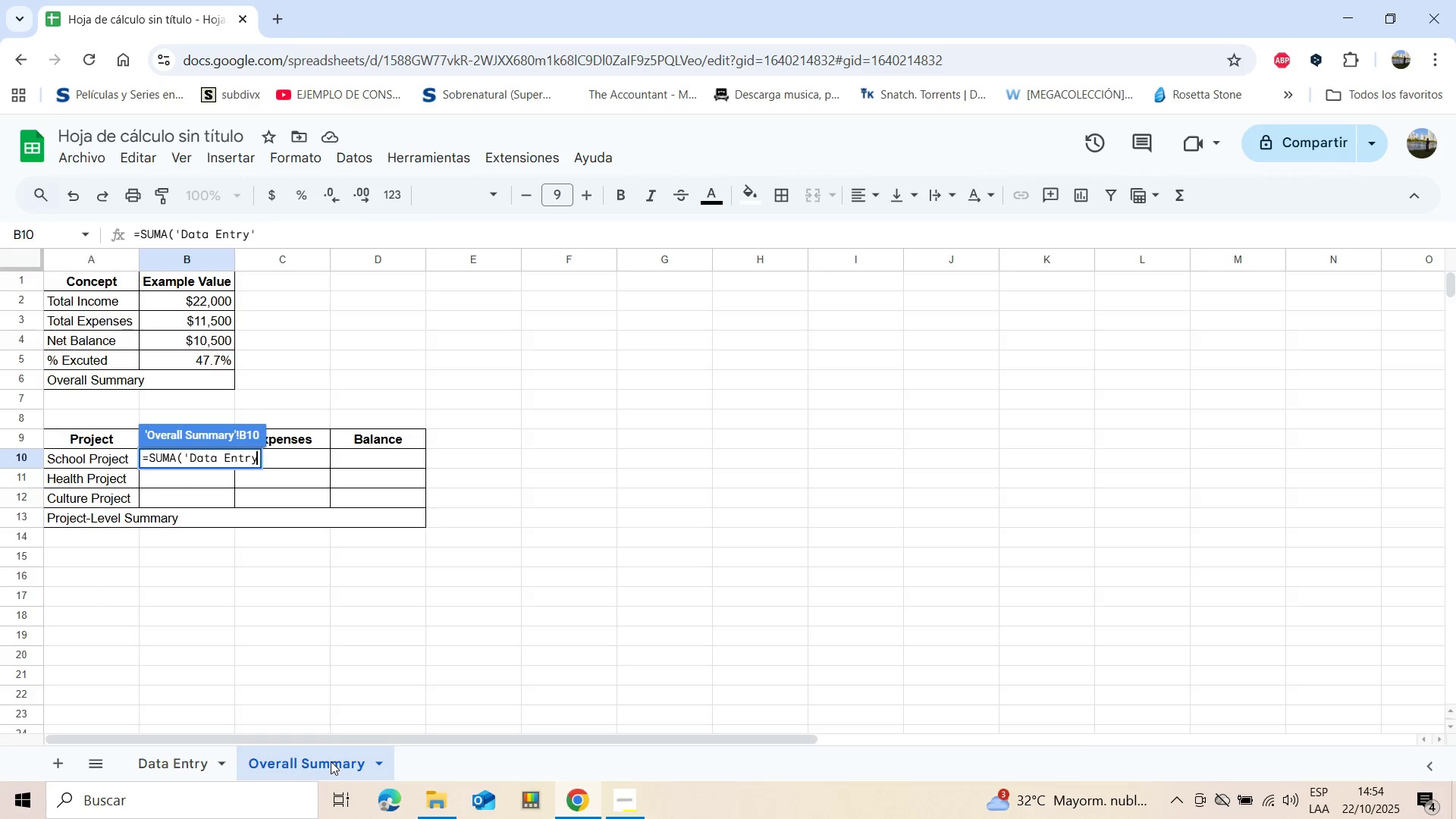 
key(Backspace)
 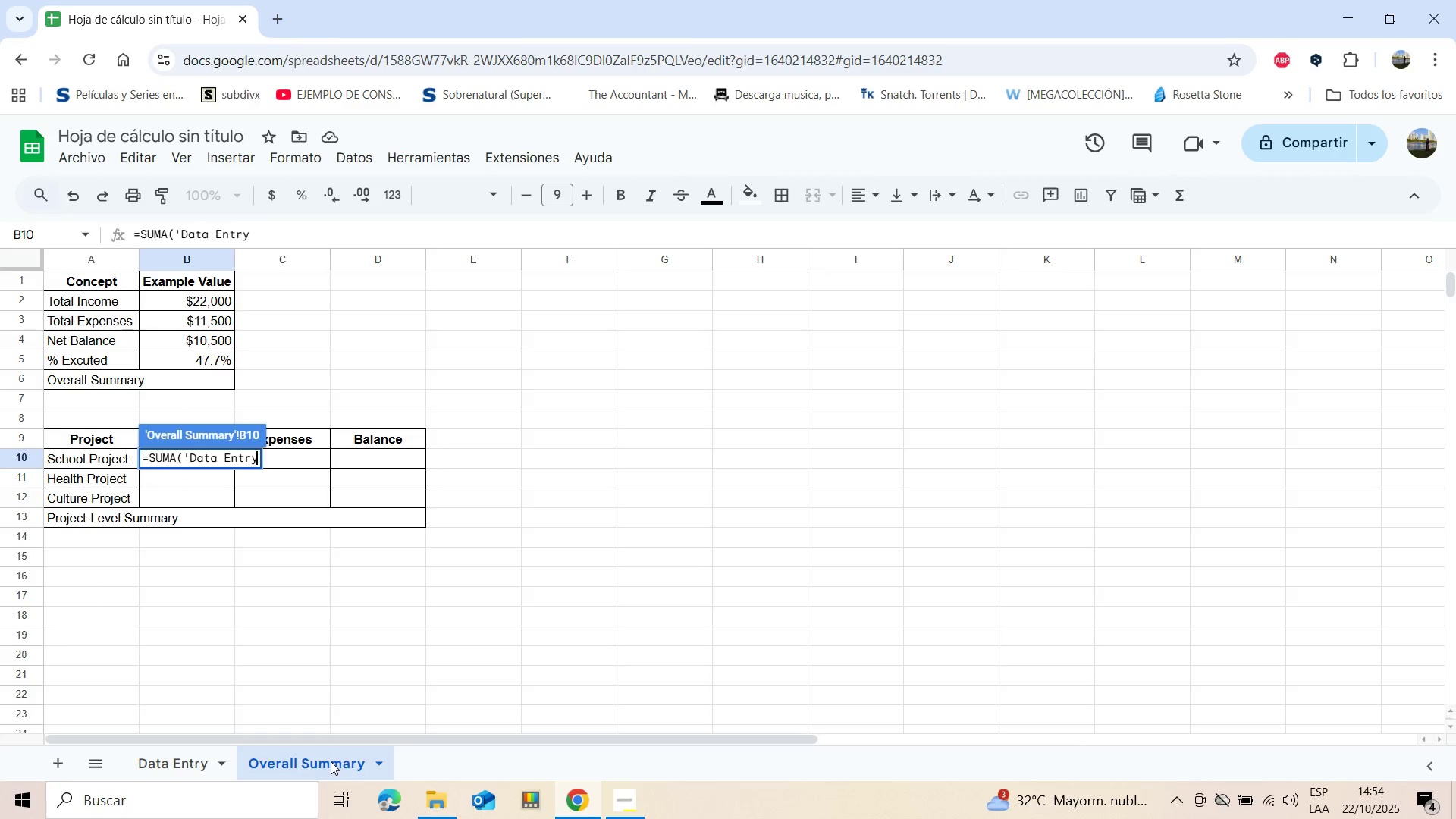 
key(Backspace)
 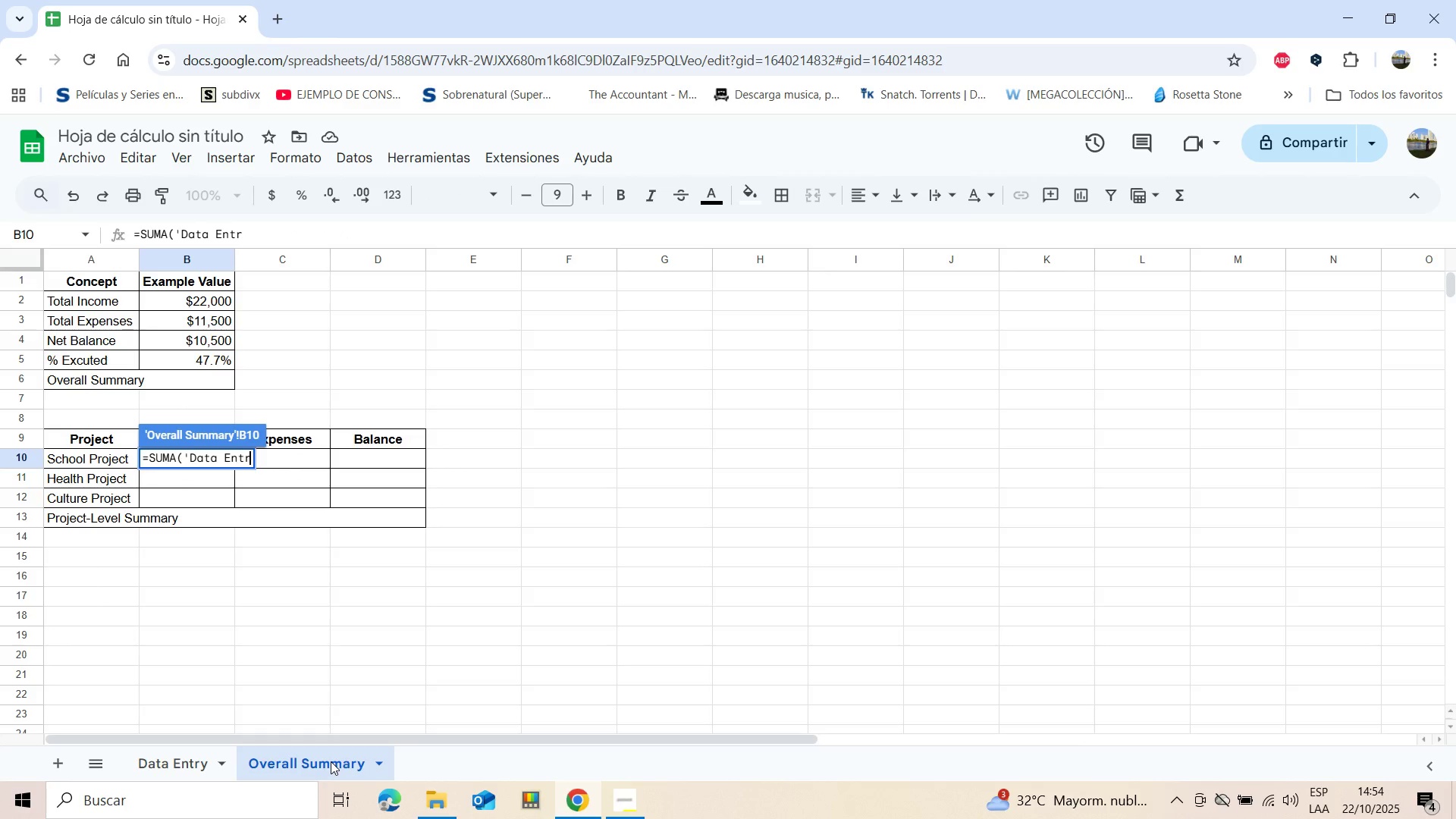 
key(Backspace)
 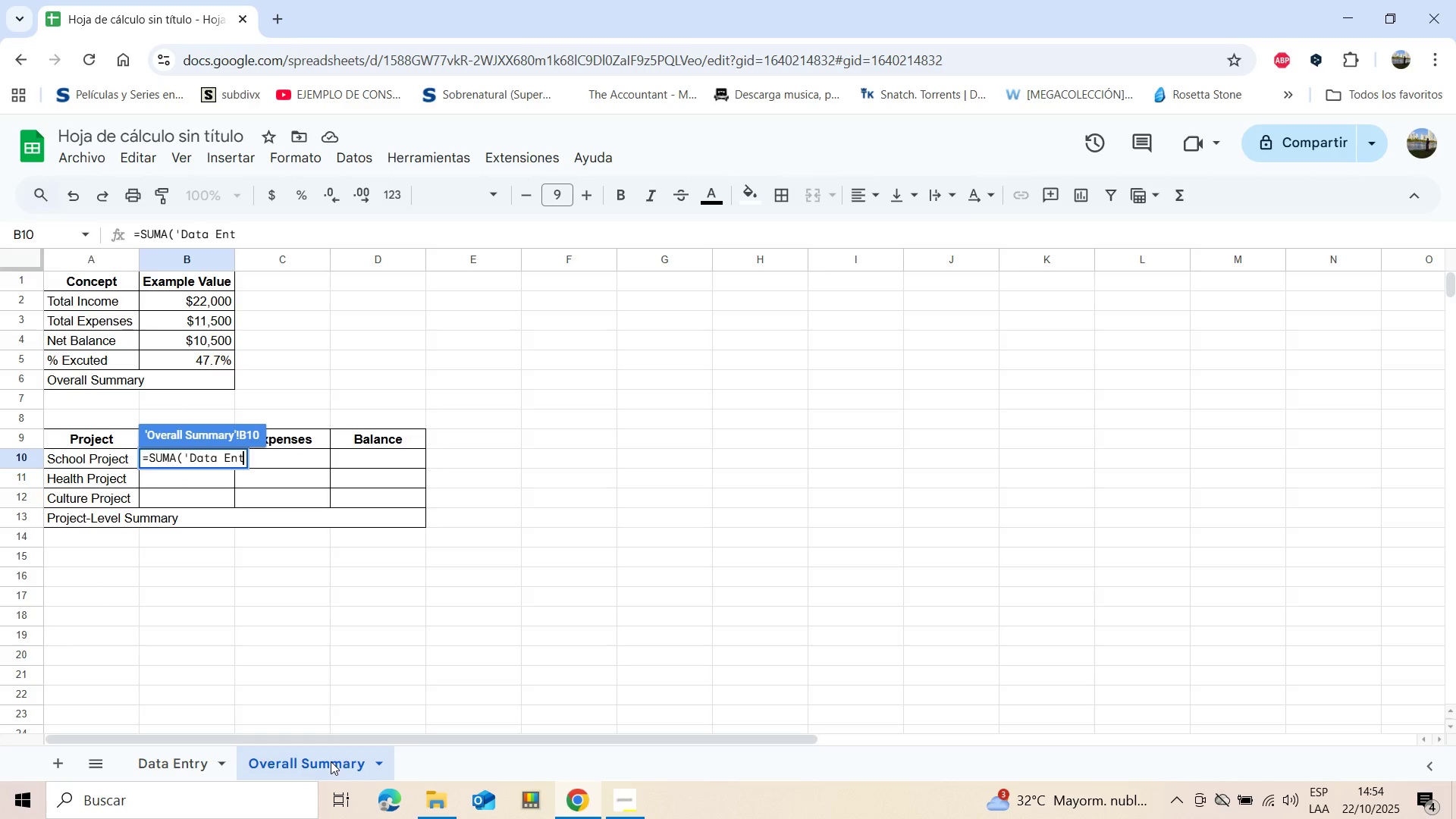 
key(Backspace)
 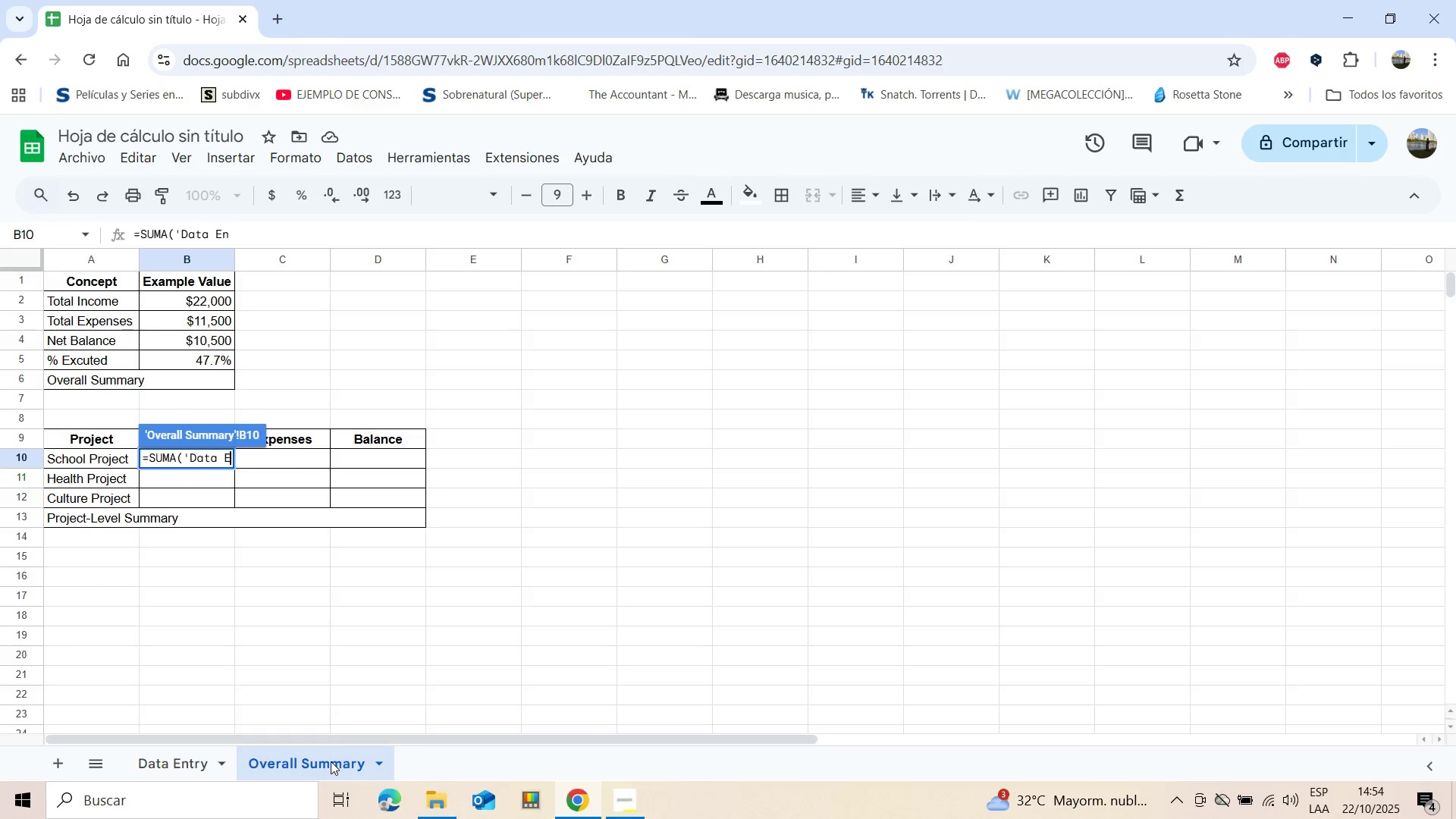 
key(Backspace)
 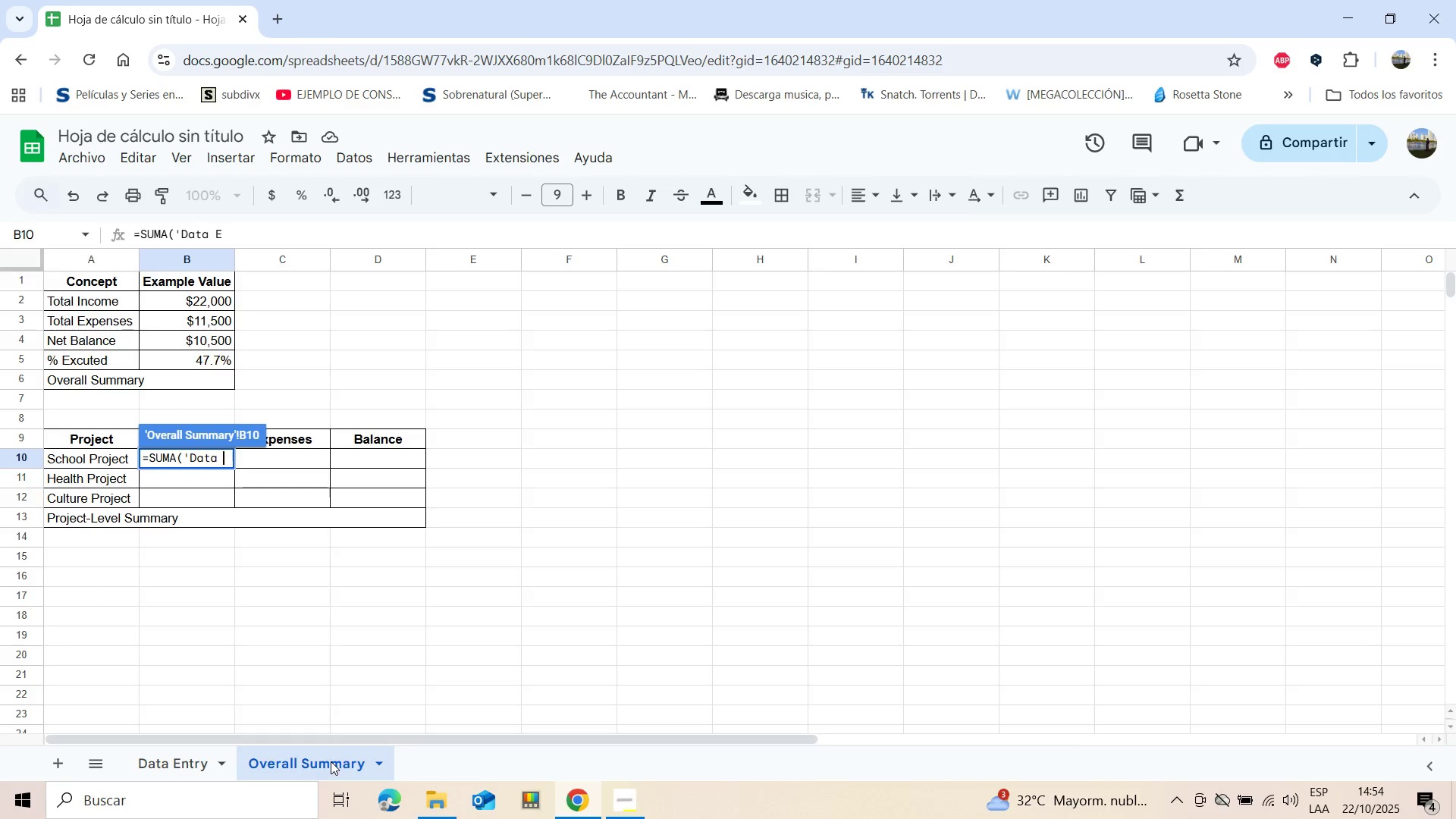 
key(Backspace)
 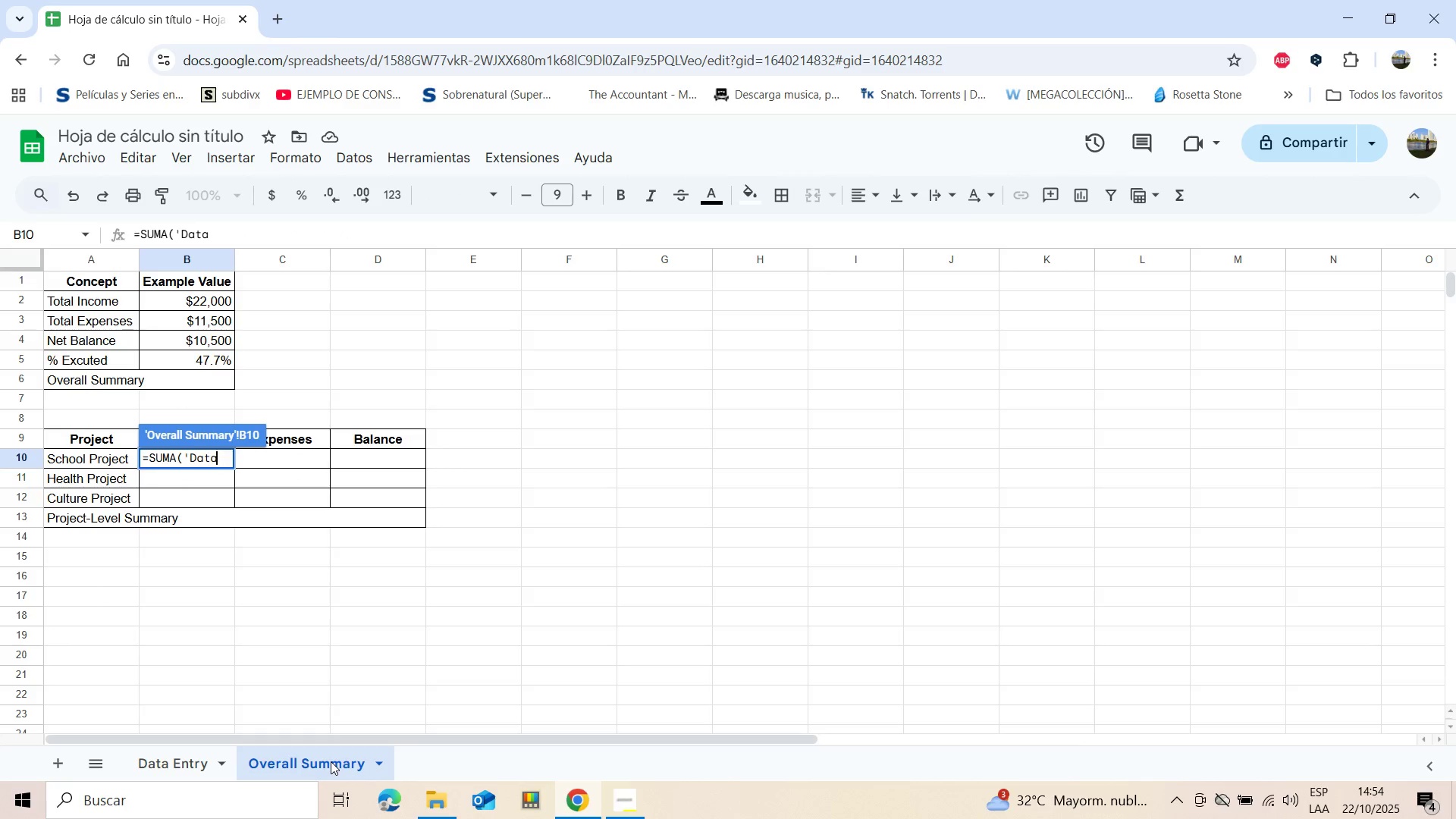 
key(Backspace)
 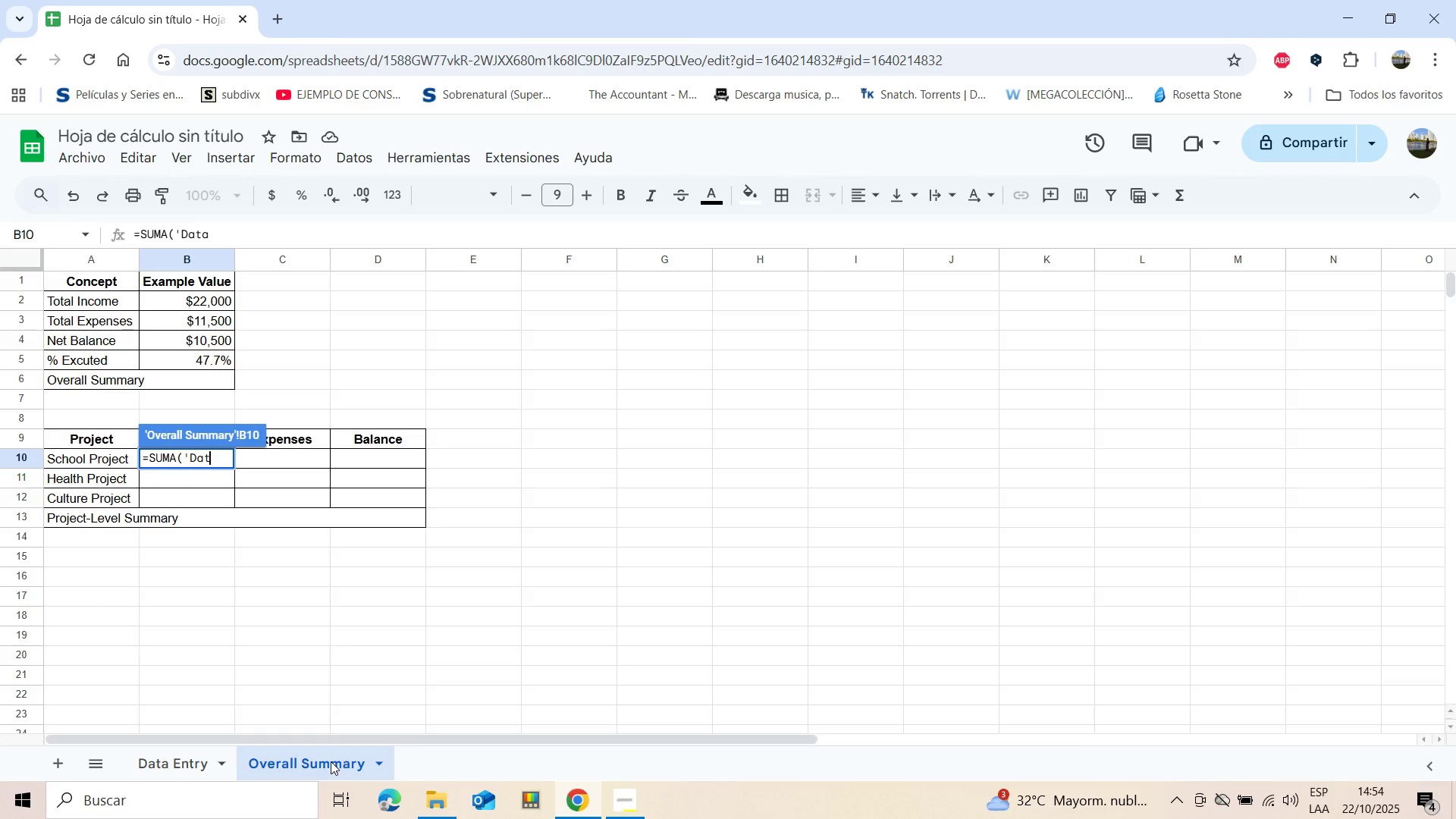 
key(Backspace)
 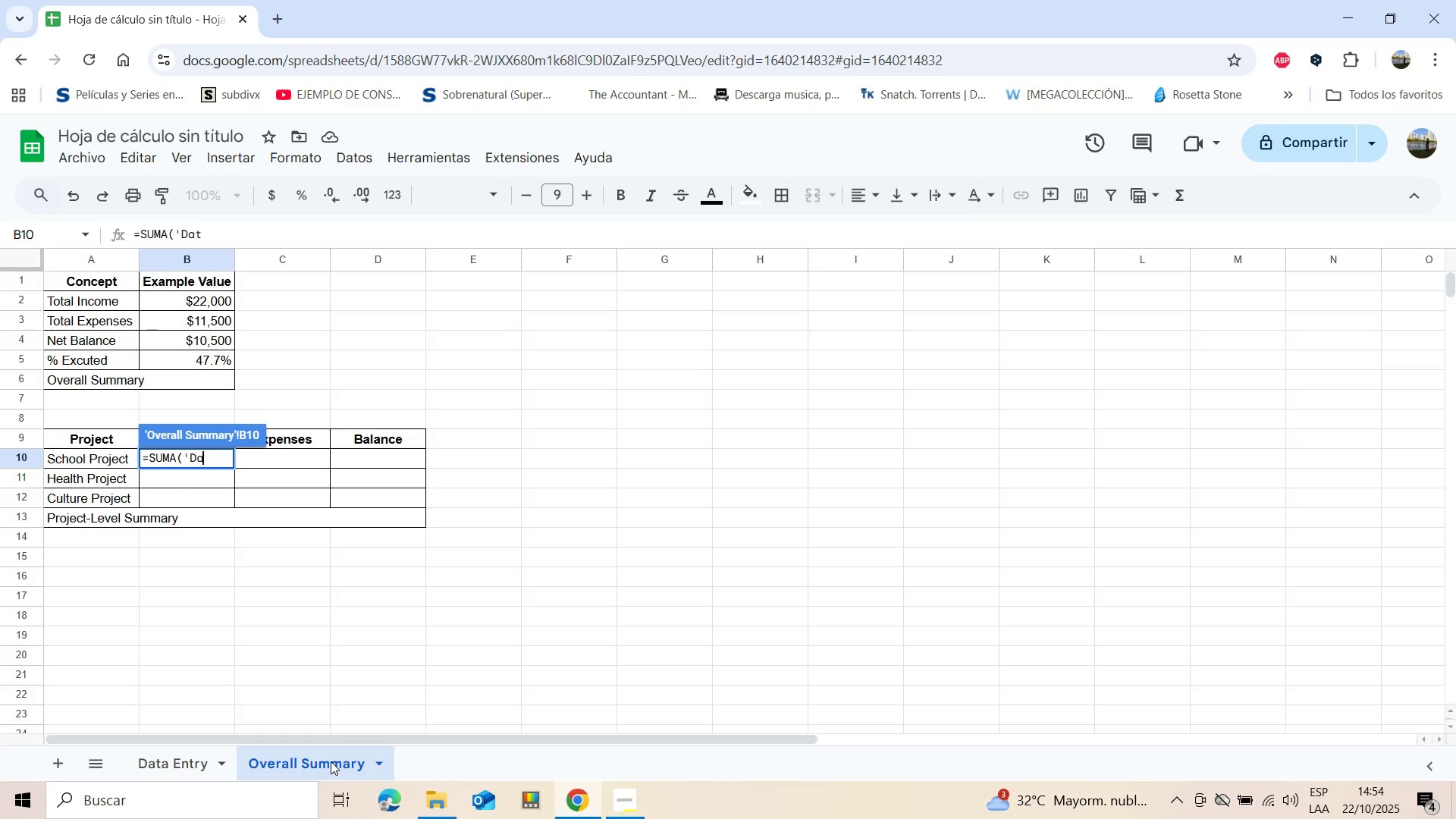 
key(Backspace)
 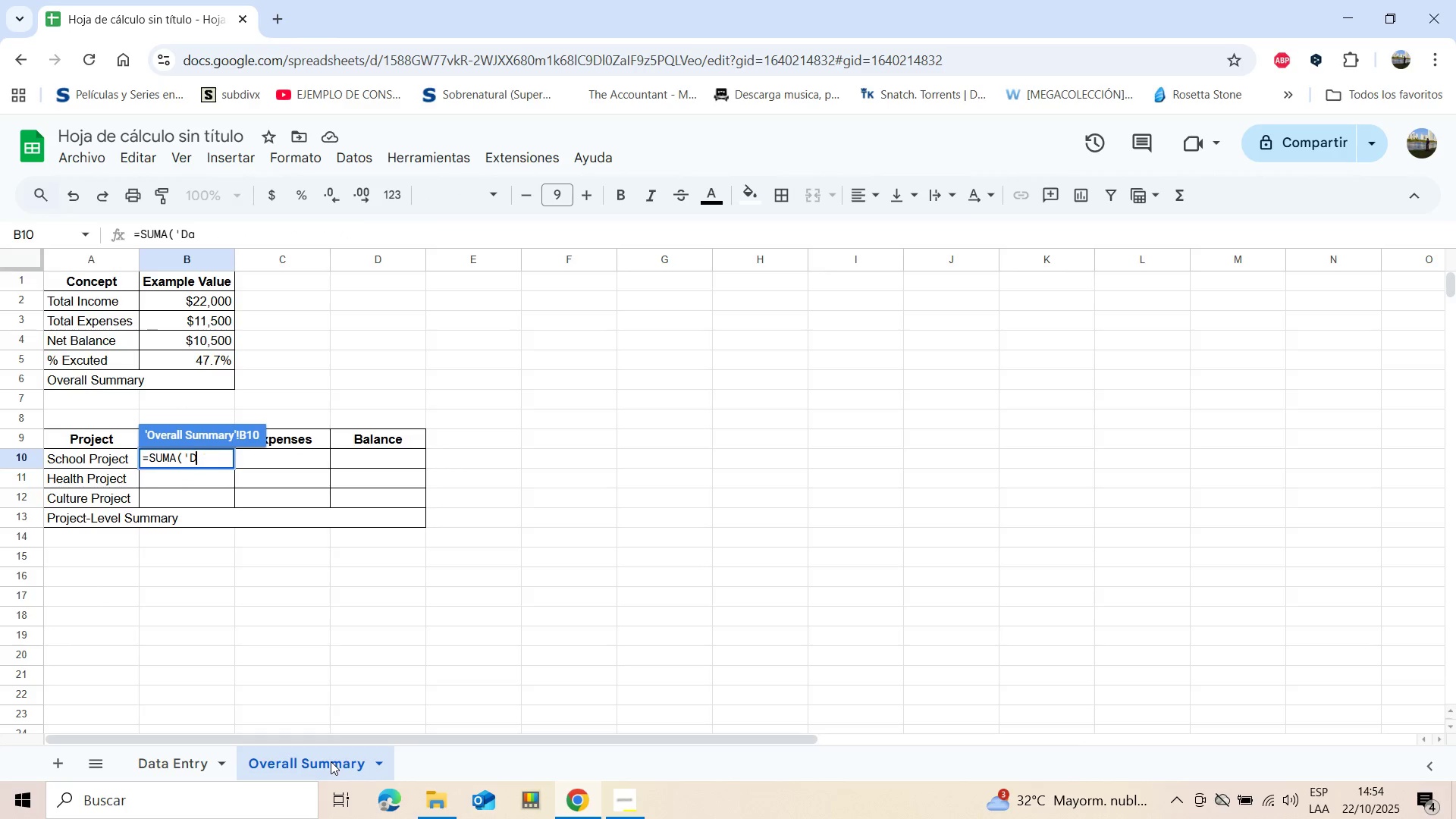 
key(Backspace)
 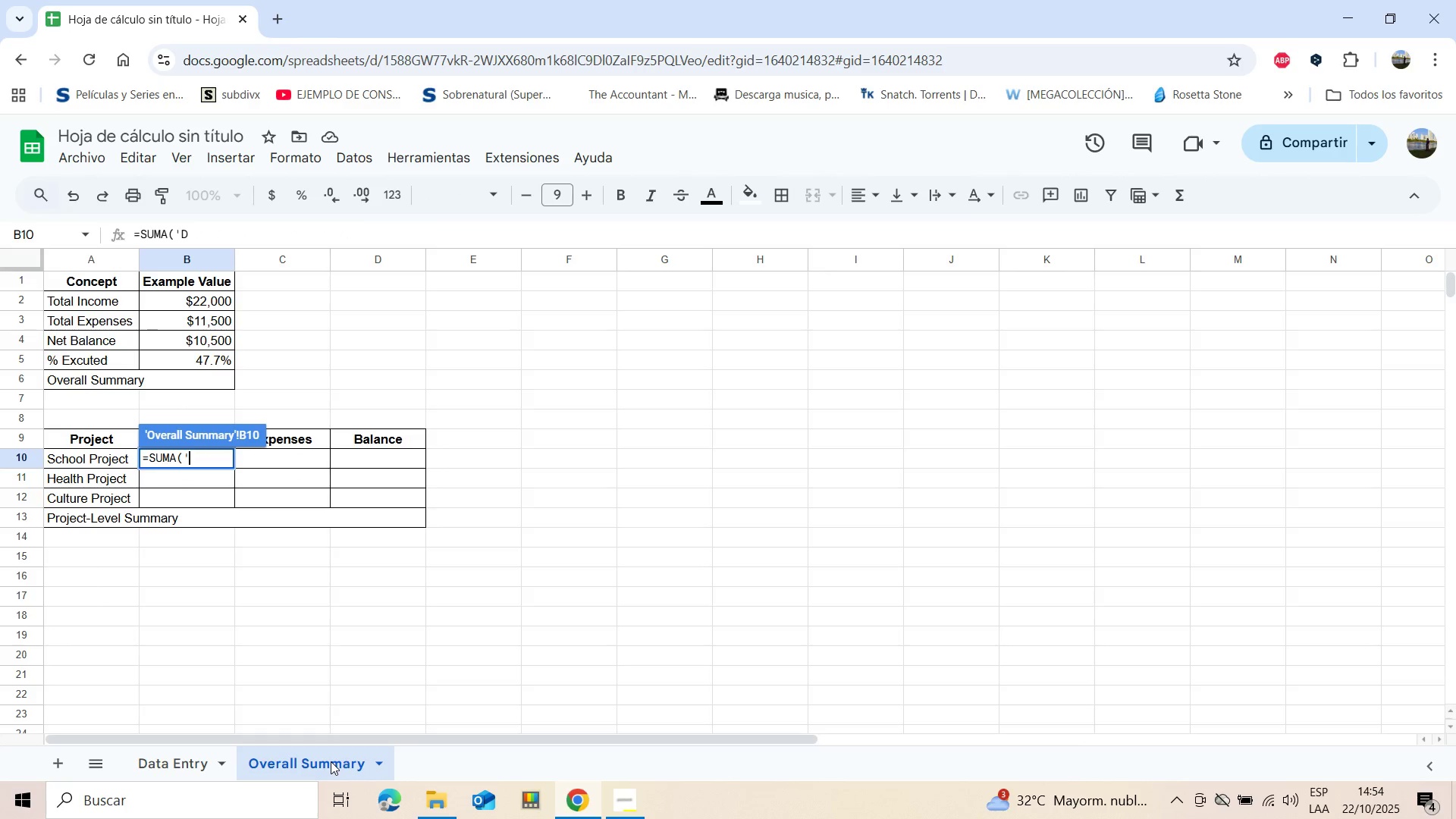 
key(Backspace)
 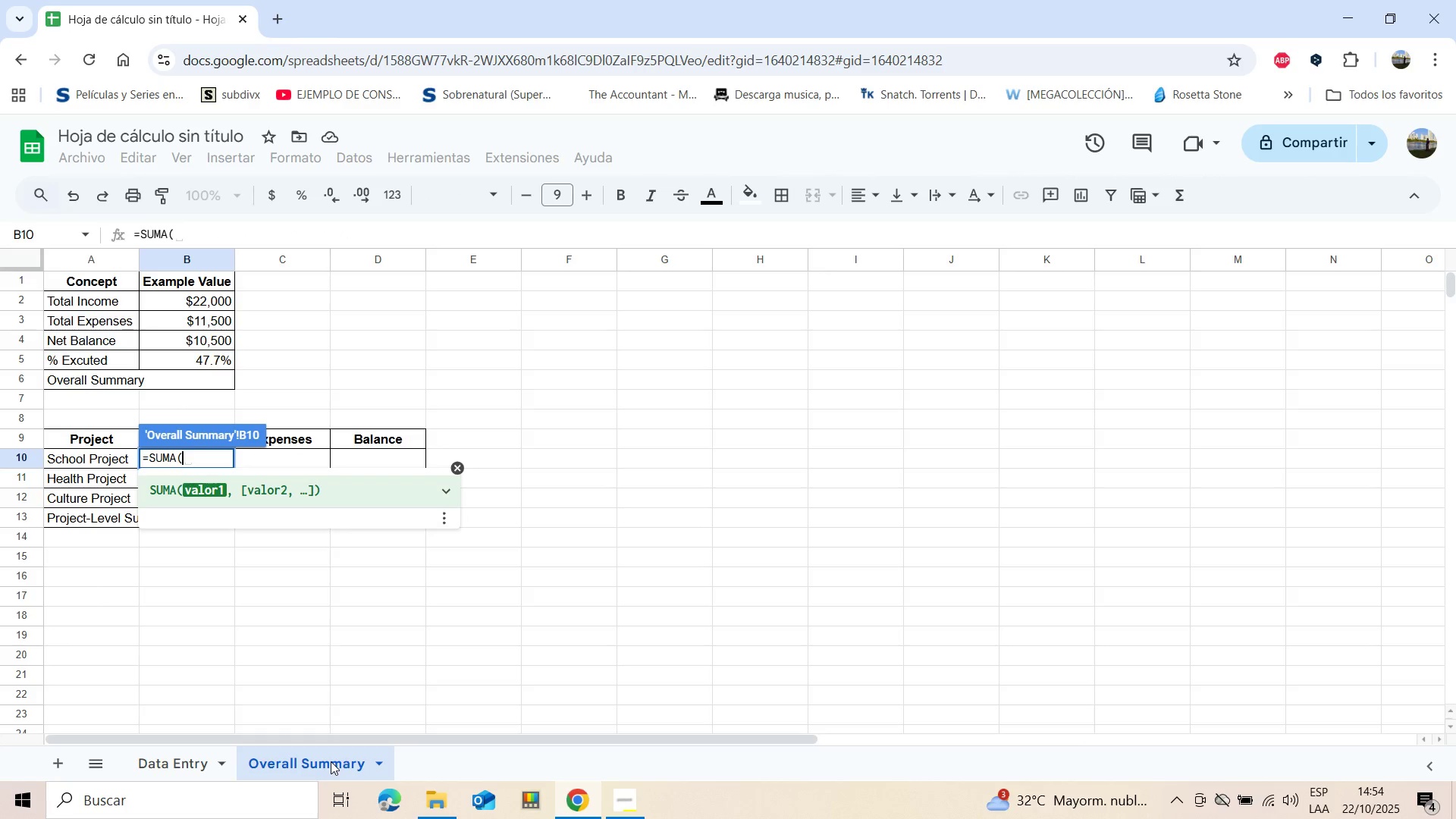 
key(Backspace)
 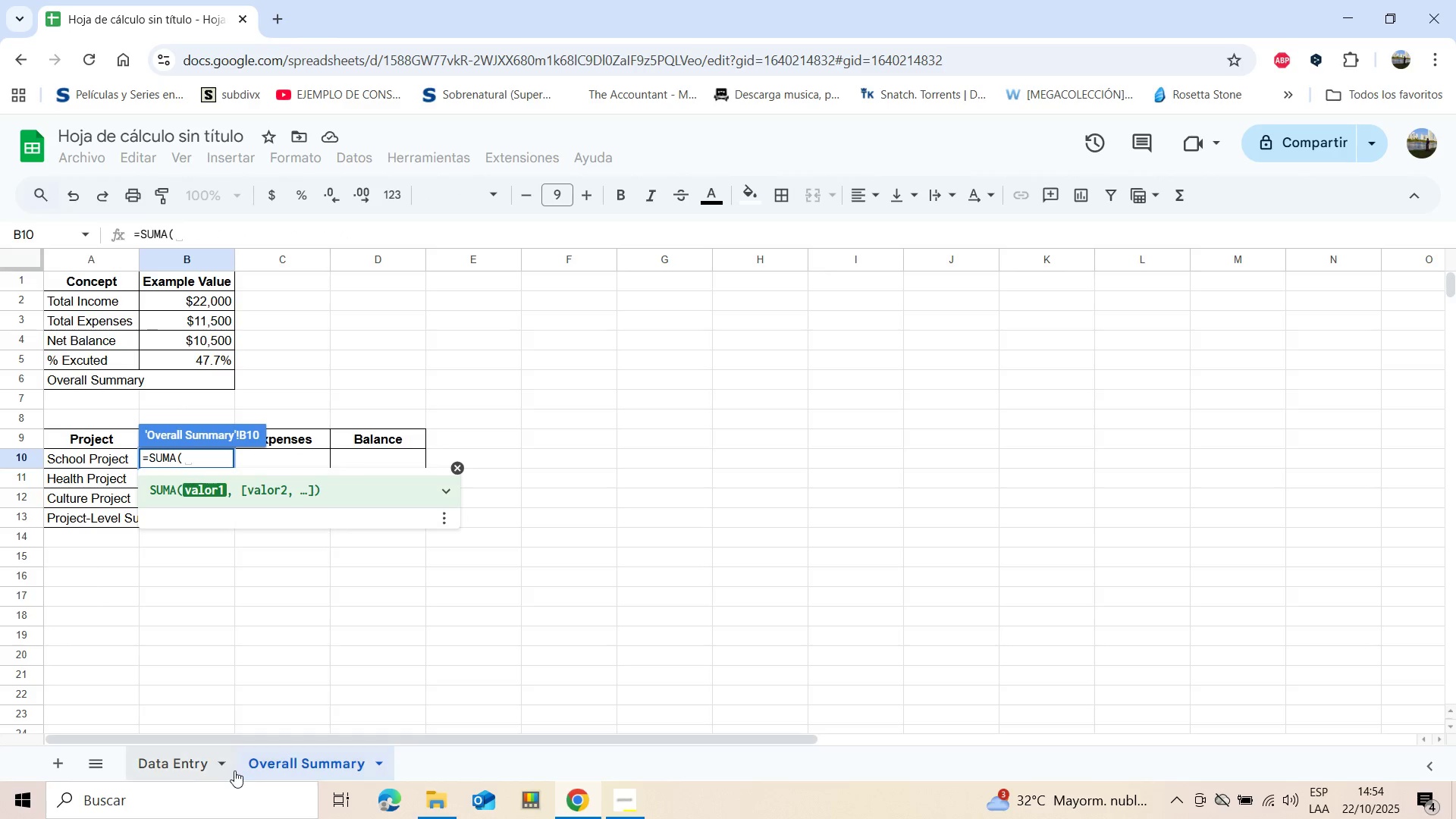 
hold_key(key=ControlLeft, duration=1.54)
left_click([187, 763])
 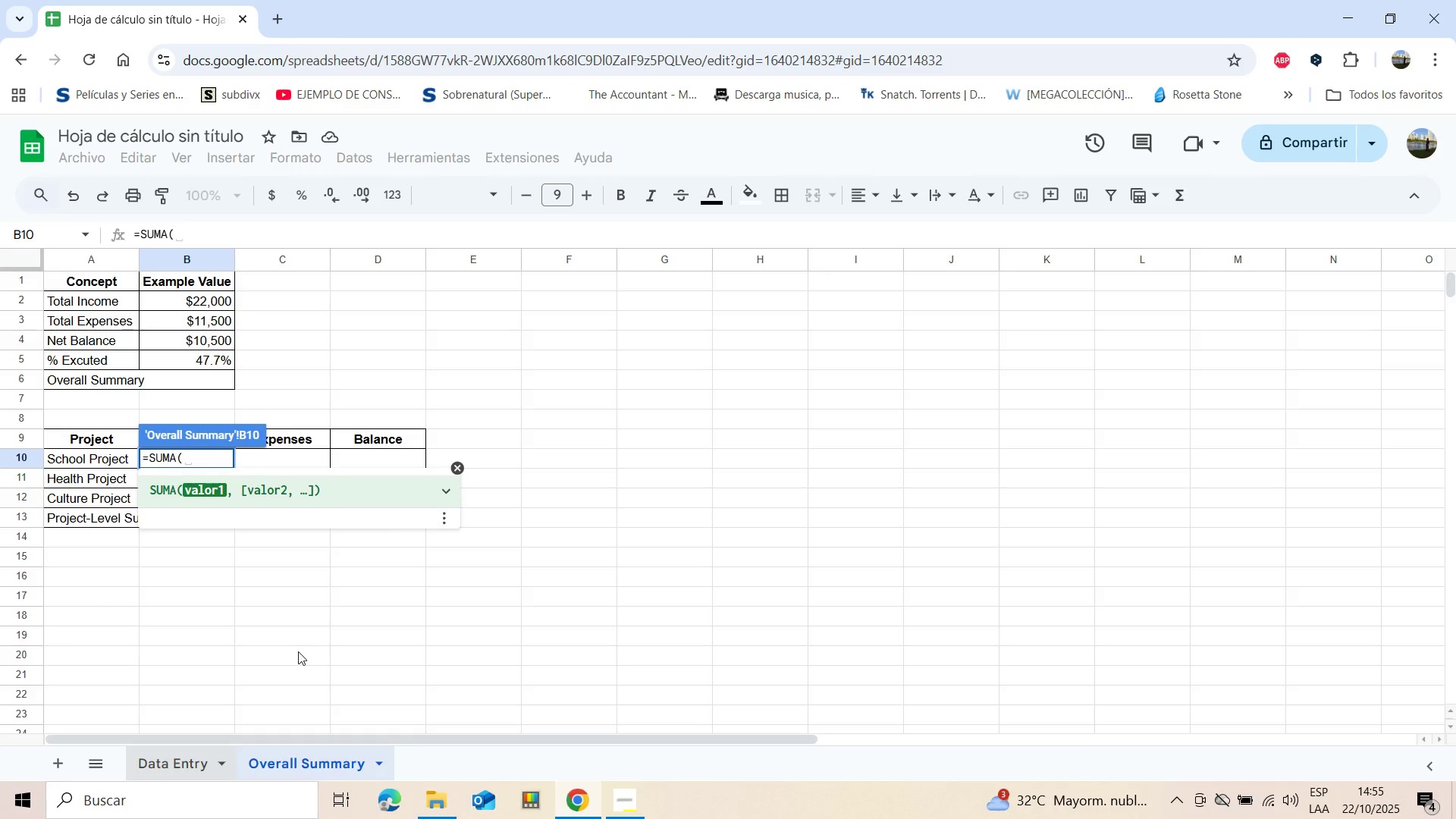 
hold_key(key=ControlLeft, duration=0.31)
 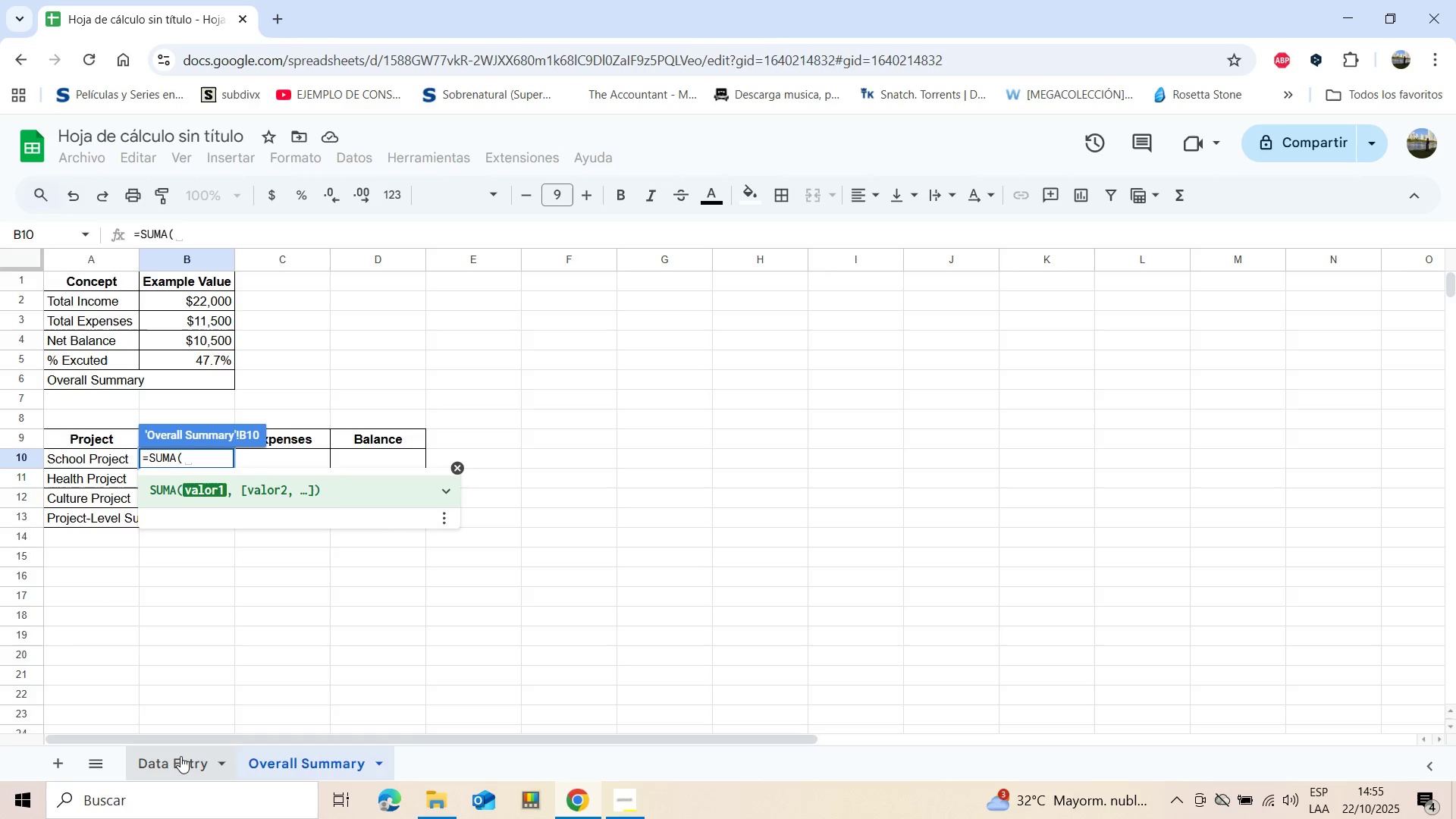 
left_click([180, 756])
 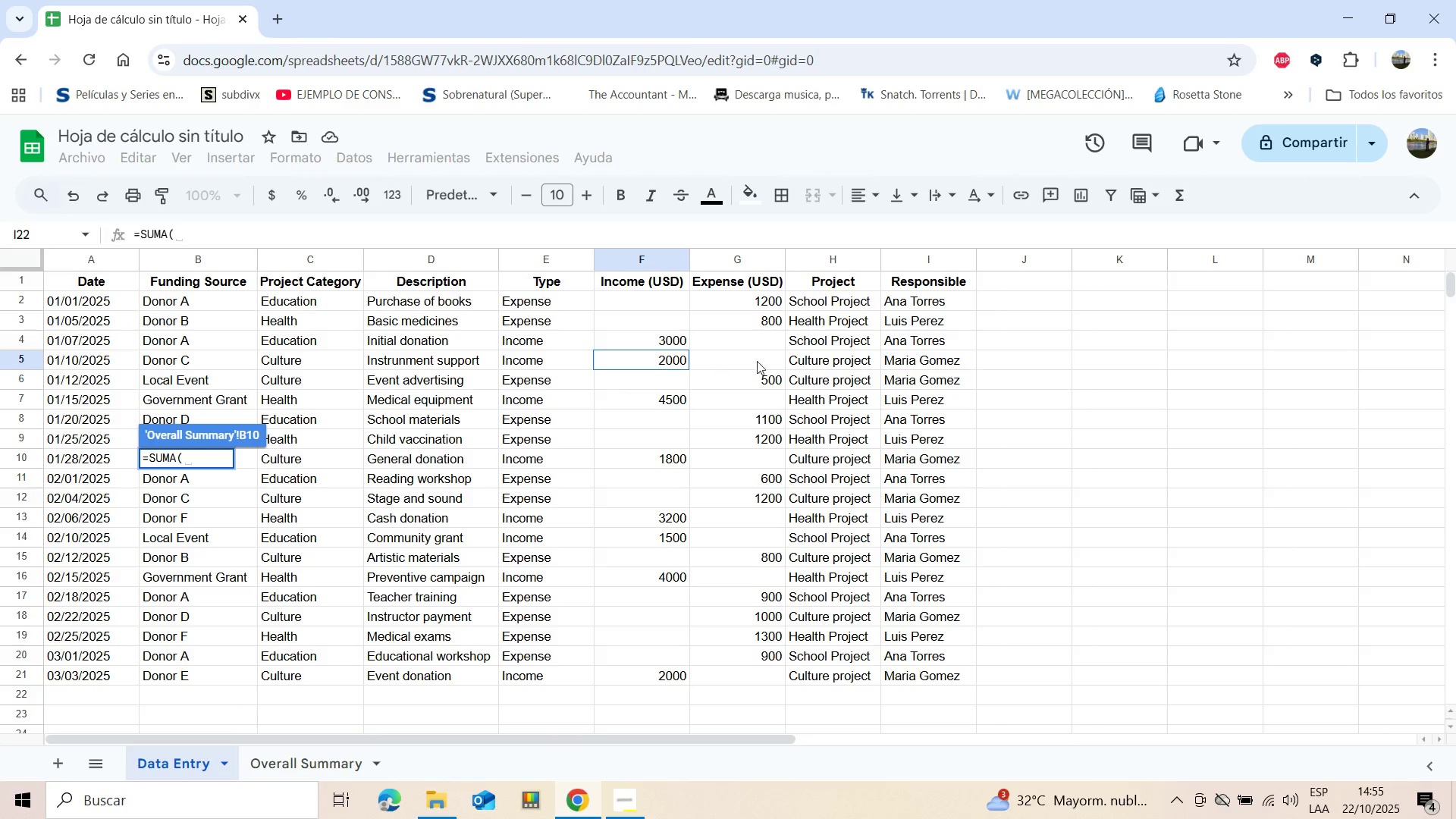 
wait(6.6)
 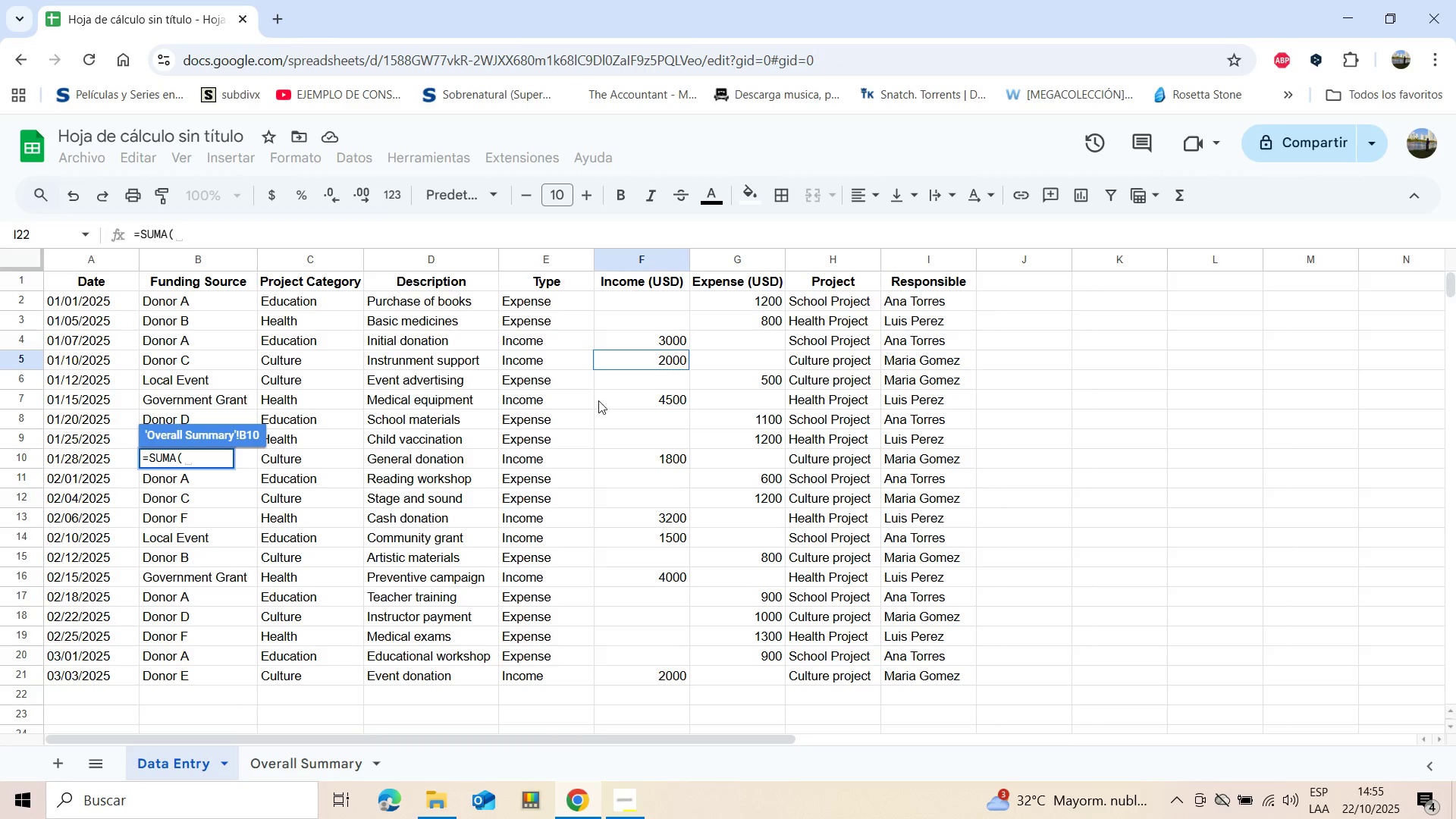 
left_click([673, 338])
 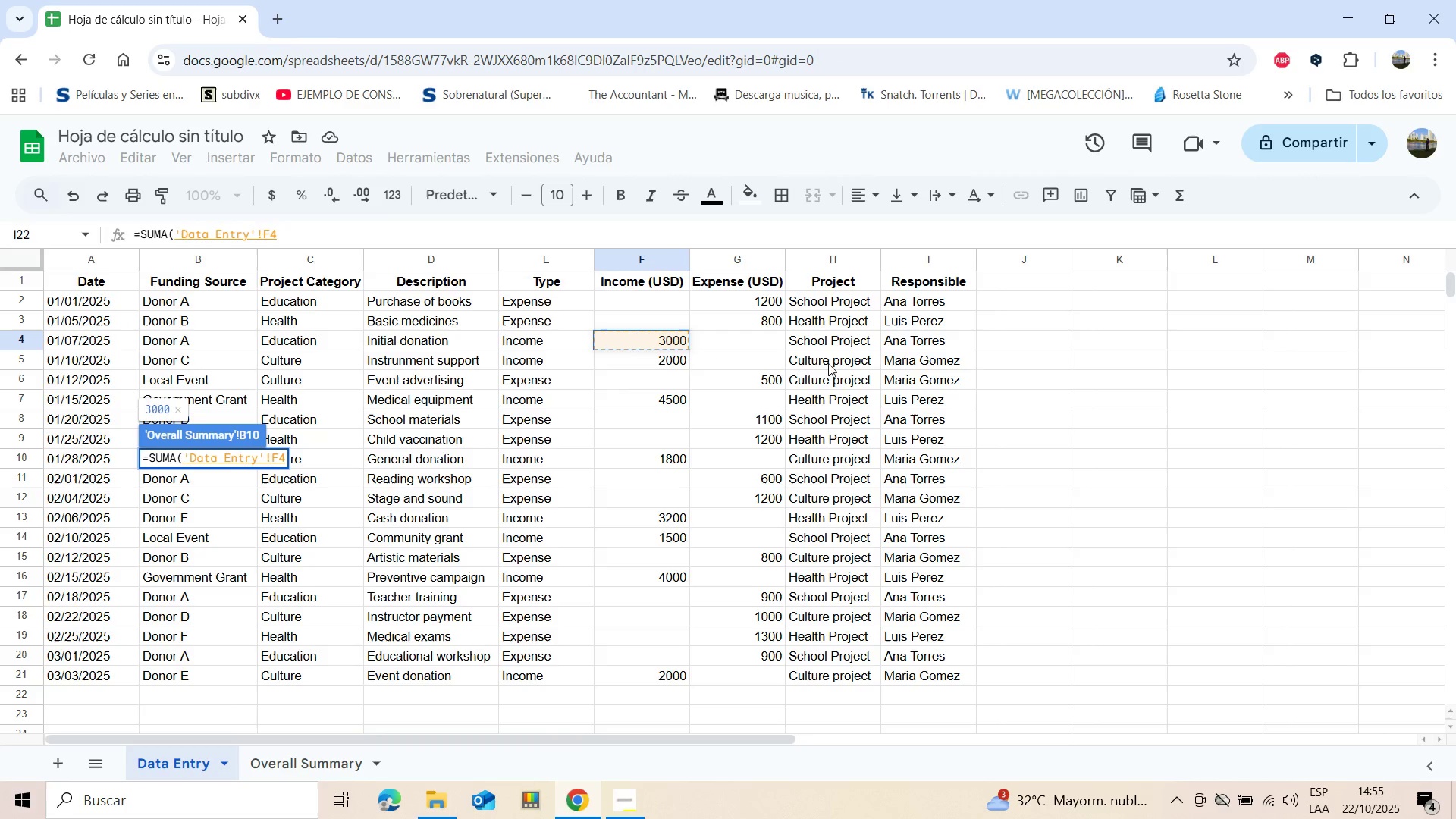 
hold_key(key=ControlLeft, duration=1.54)
 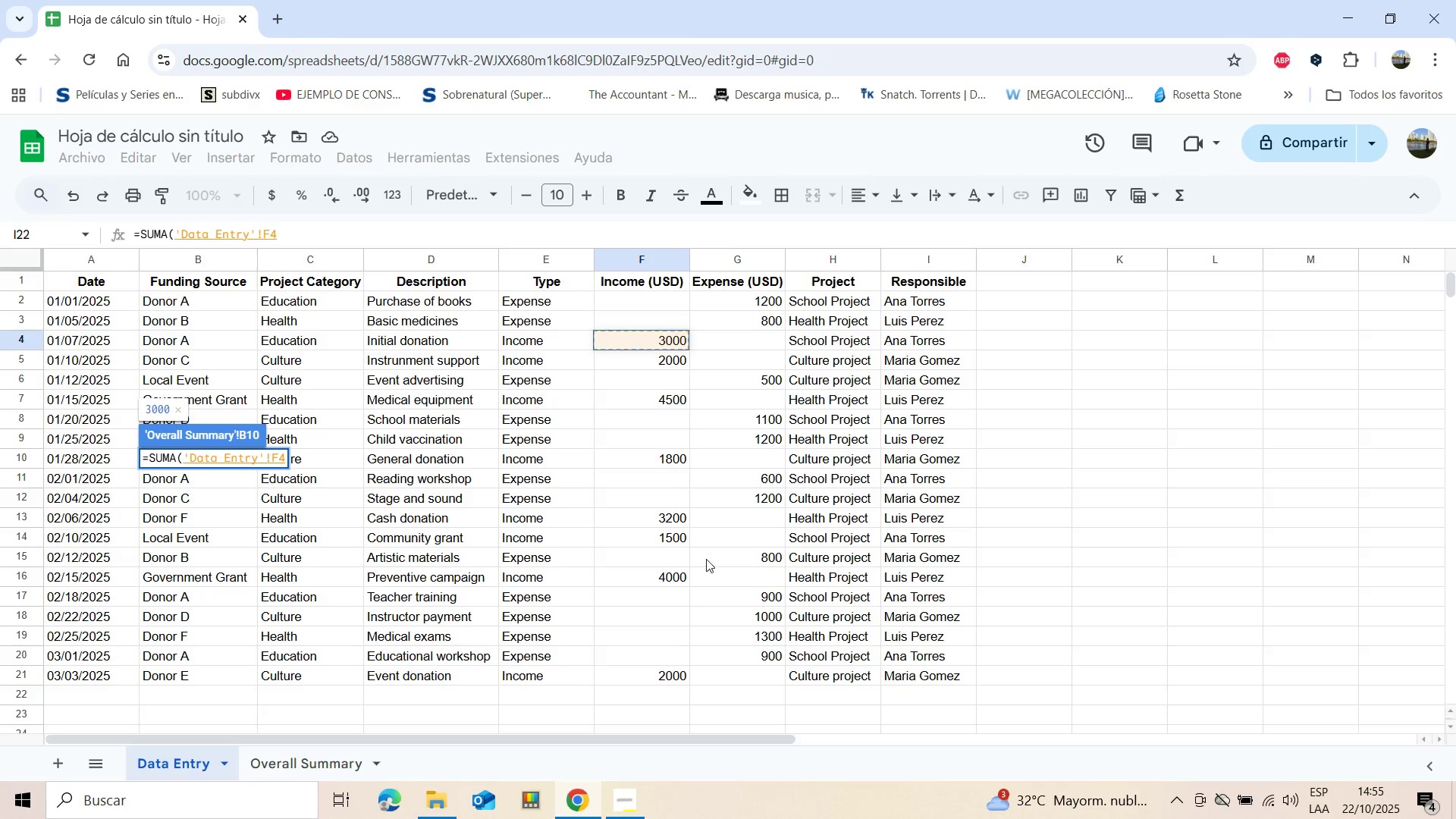 
hold_key(key=ControlLeft, duration=1.53)
 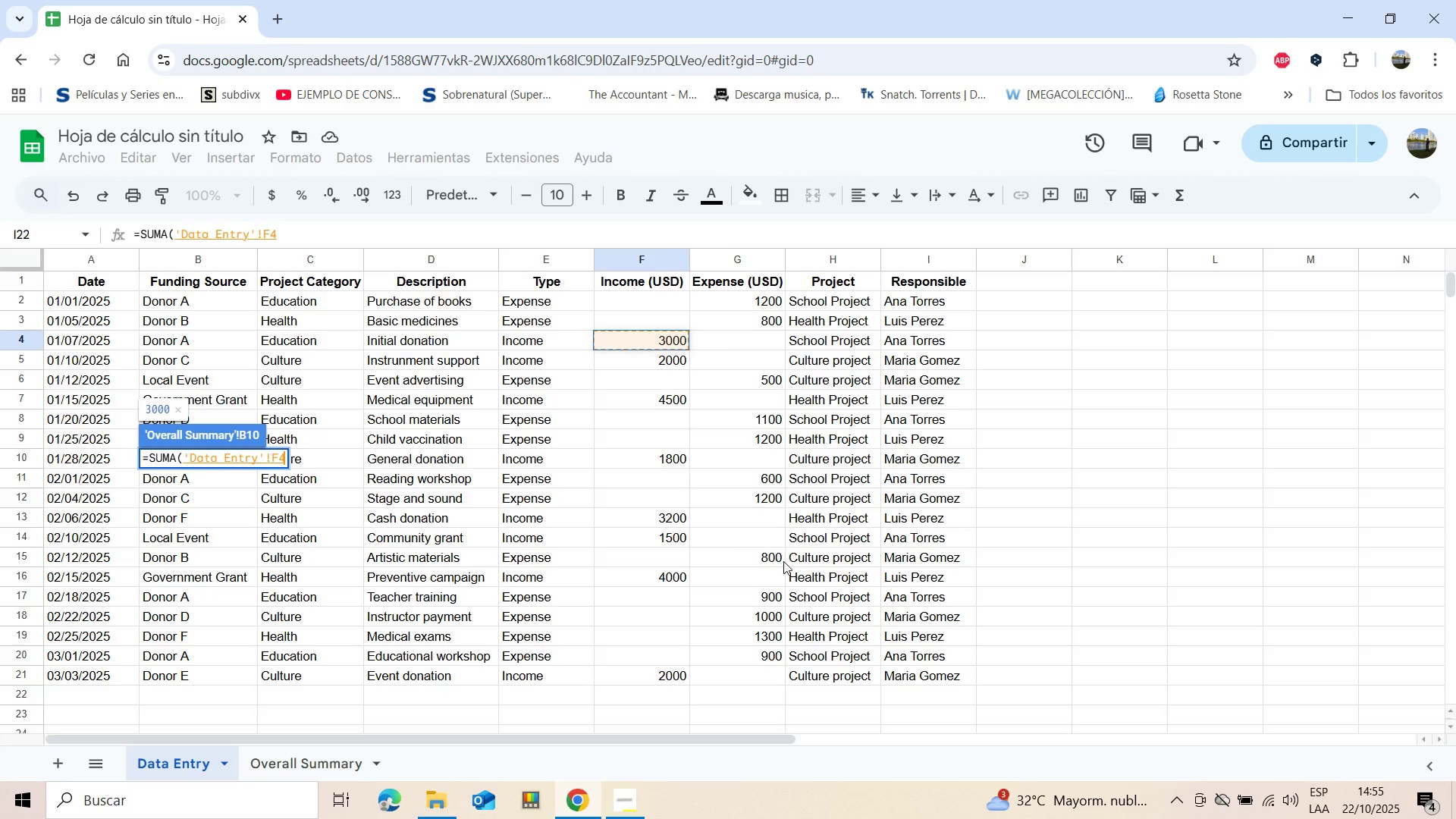 
hold_key(key=ControlLeft, duration=1.53)
 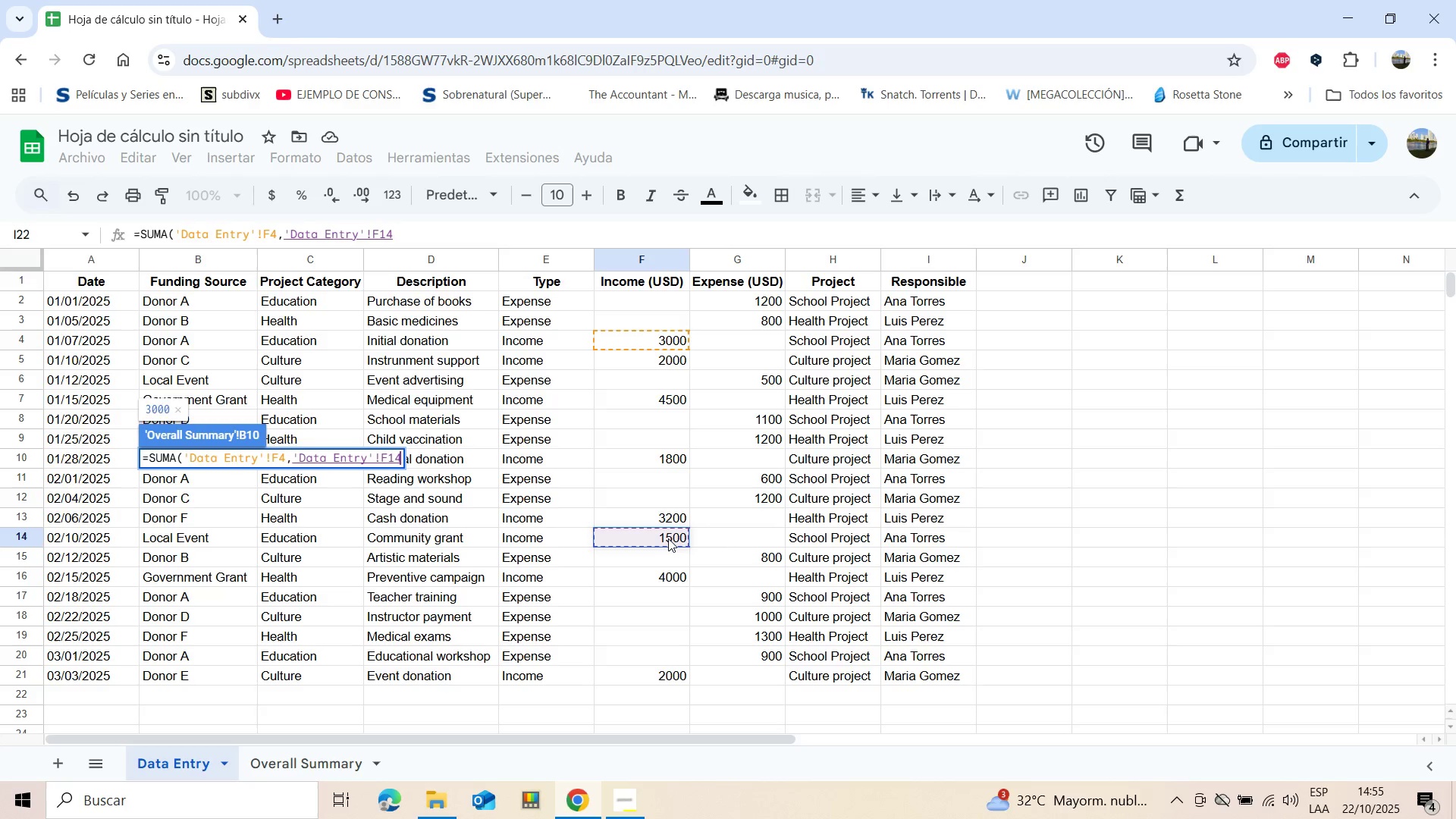 
hold_key(key=ControlLeft, duration=1.53)
left_click([668, 538])
 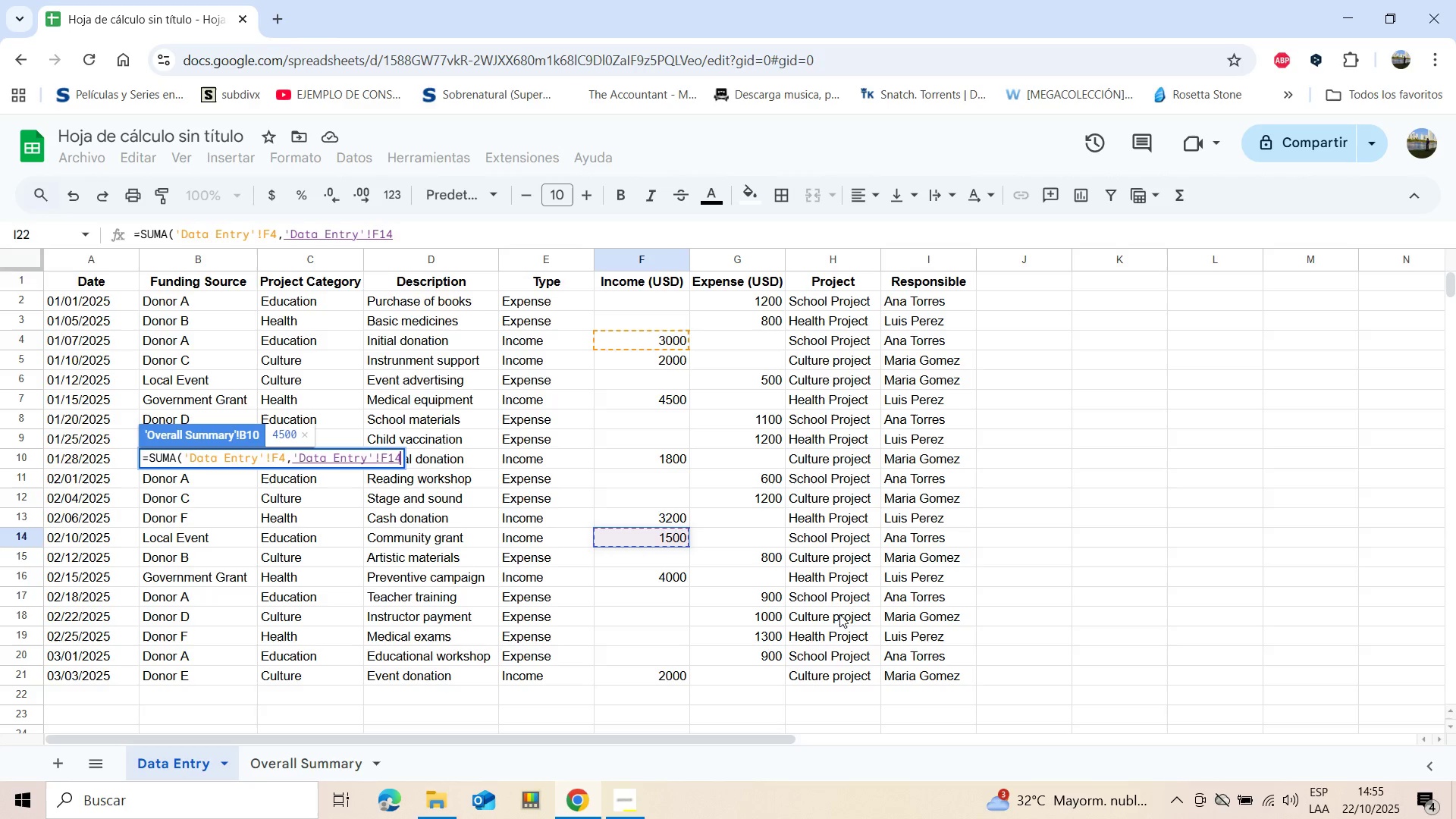 
hold_key(key=ControlLeft, duration=1.53)
 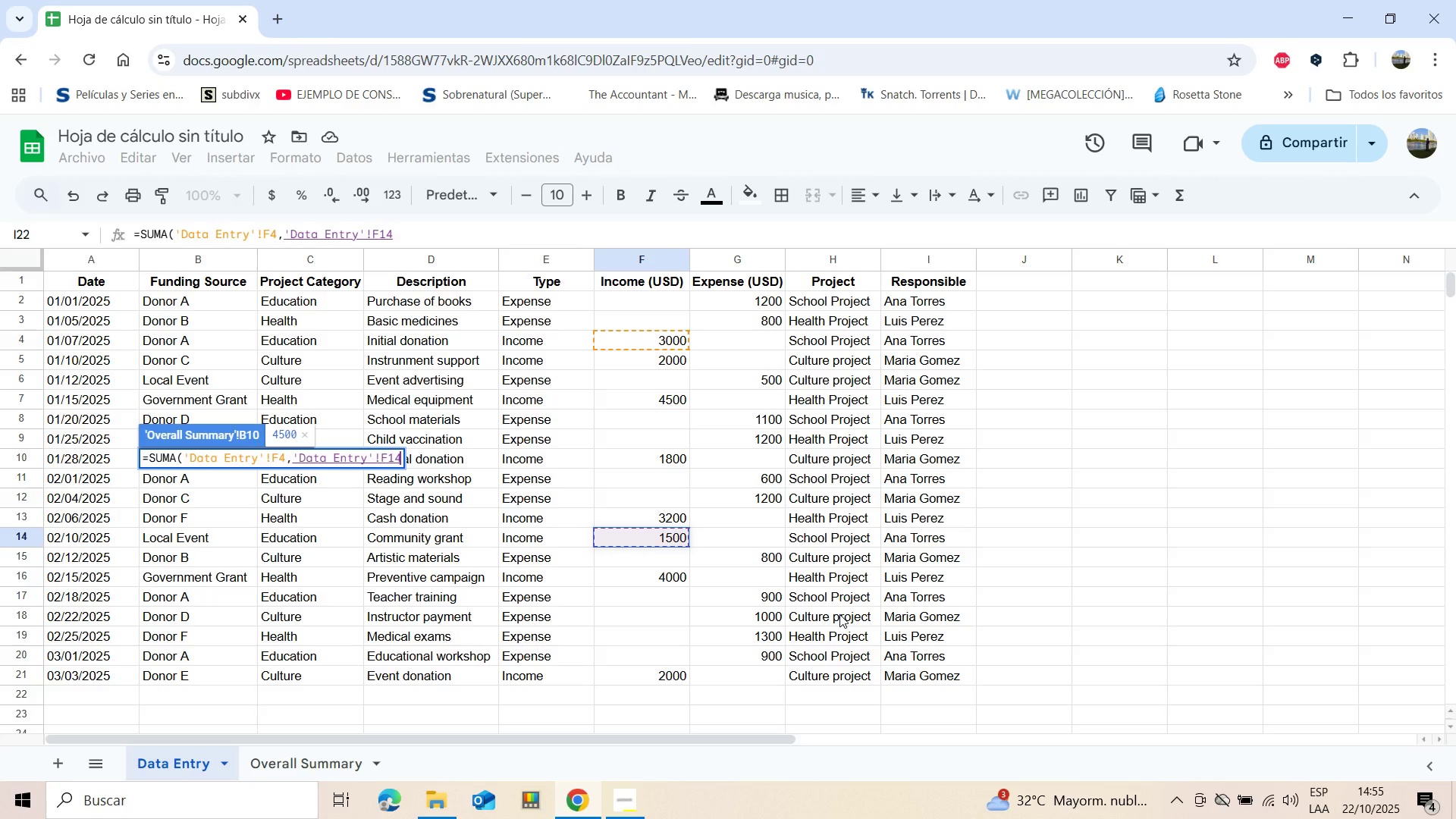 
hold_key(key=ControlLeft, duration=0.44)
 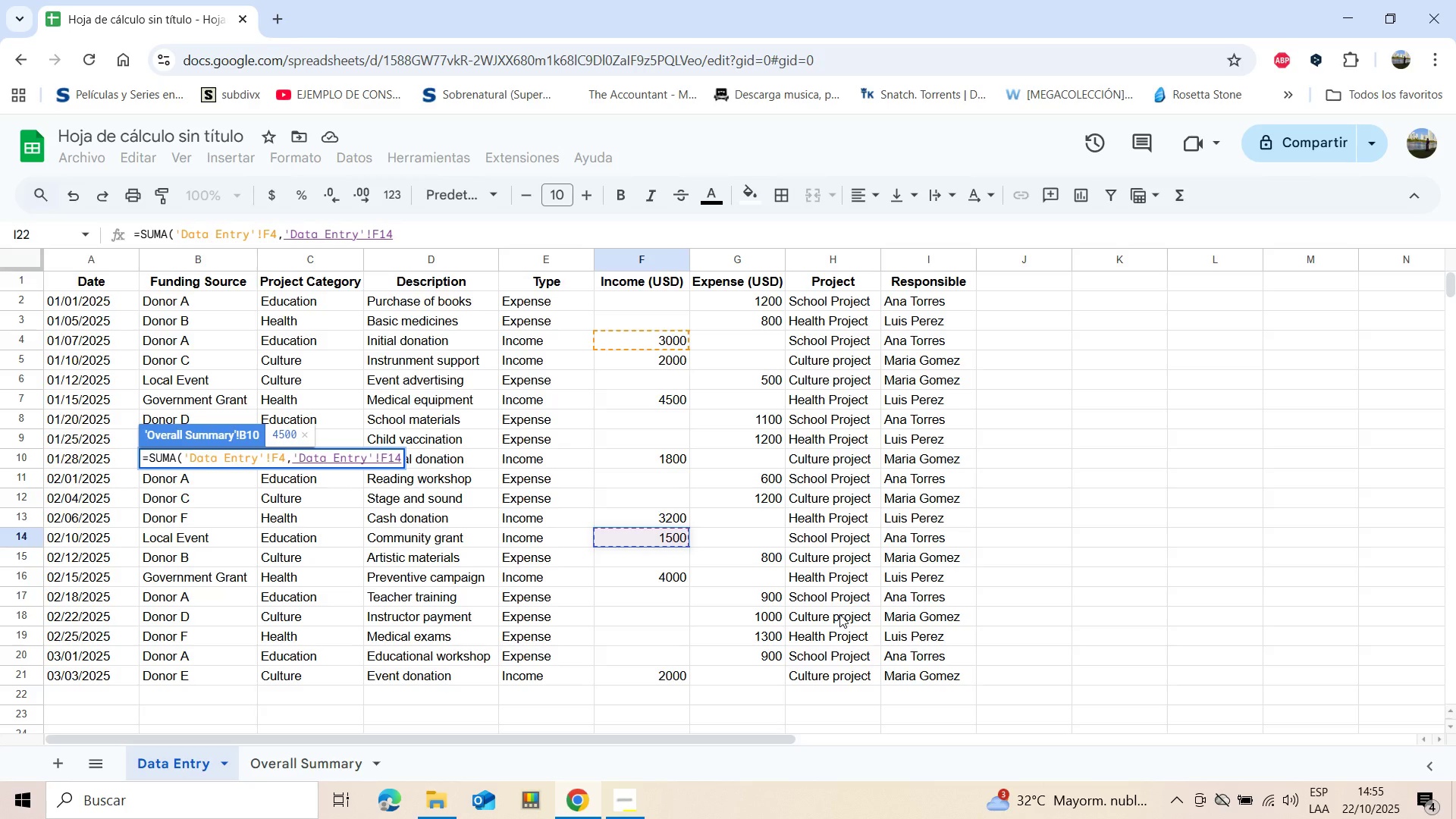 
key(Comma)
 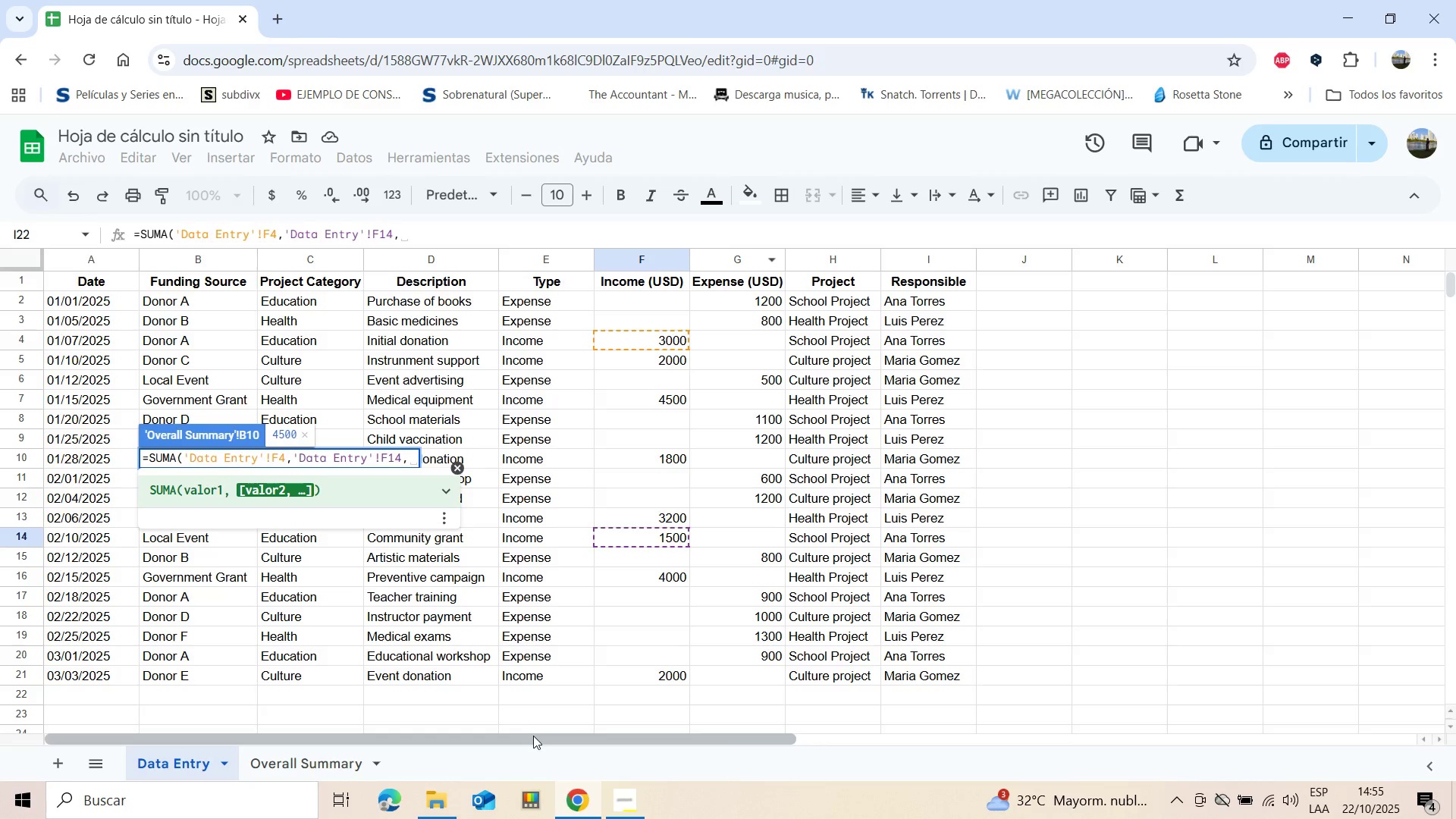 
mouse_move([443, 799])
 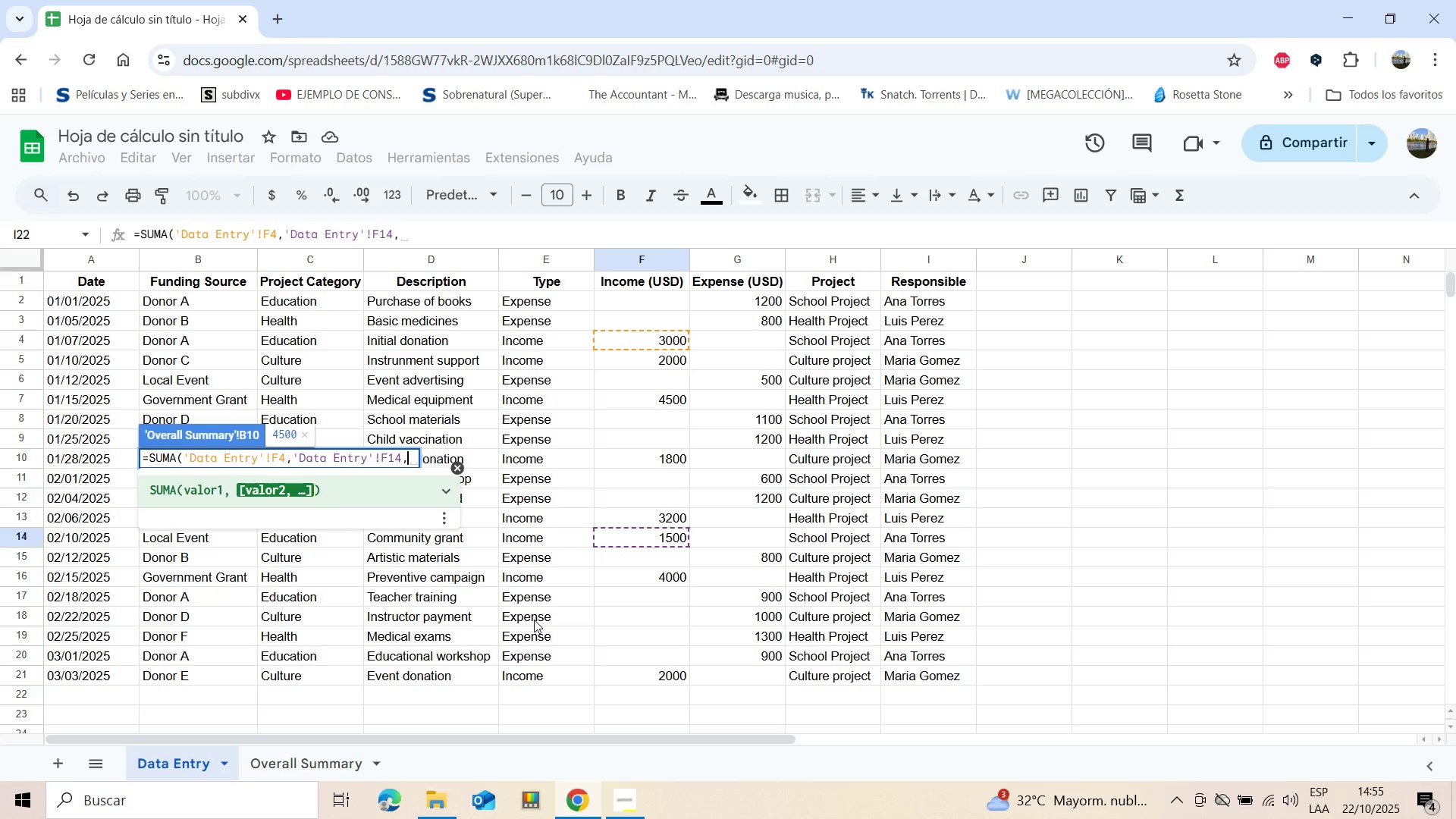 
wait(23.01)
 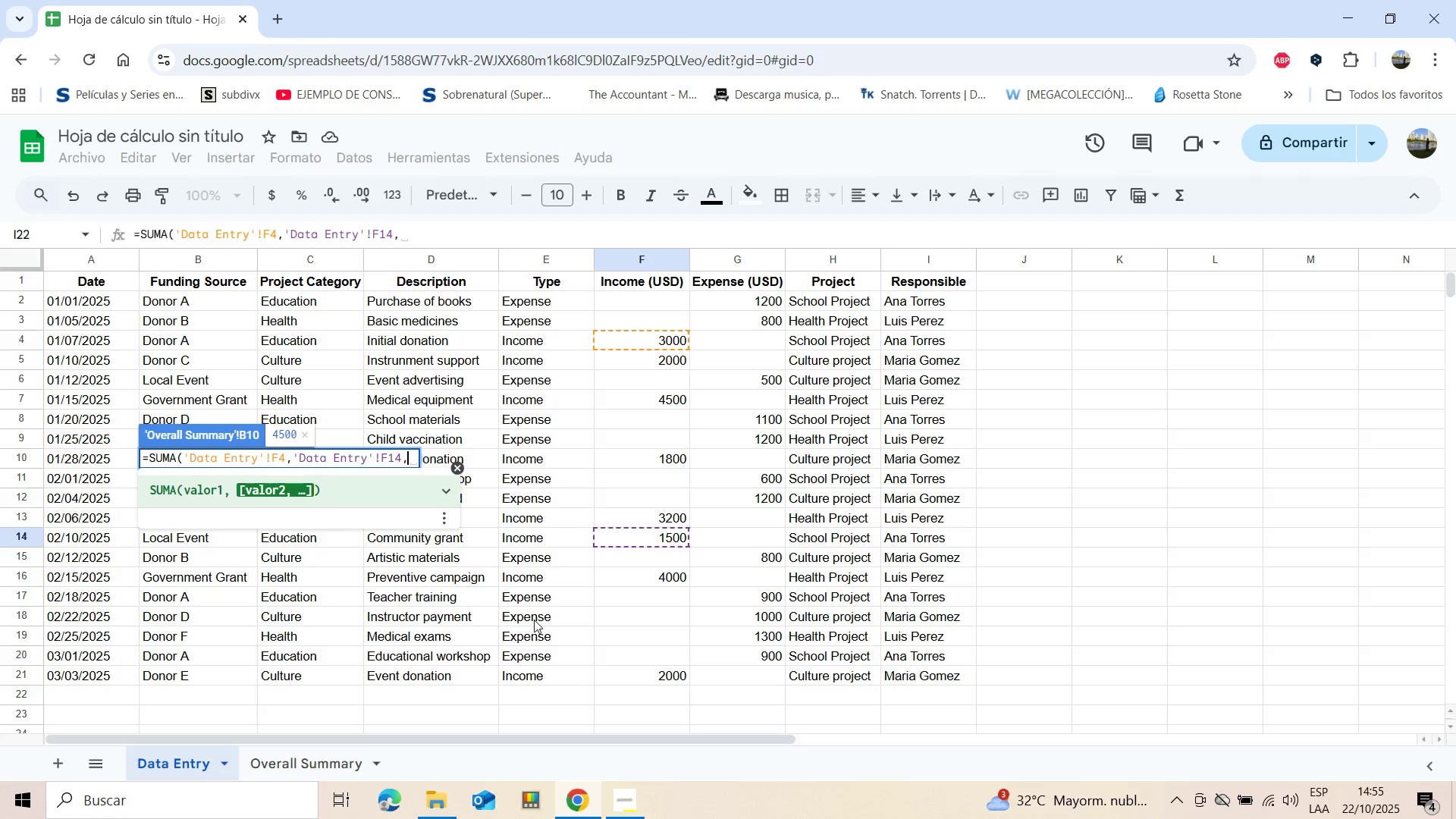 
hold_key(key=ControlLeft, duration=1.54)
left_click([829, 340])
 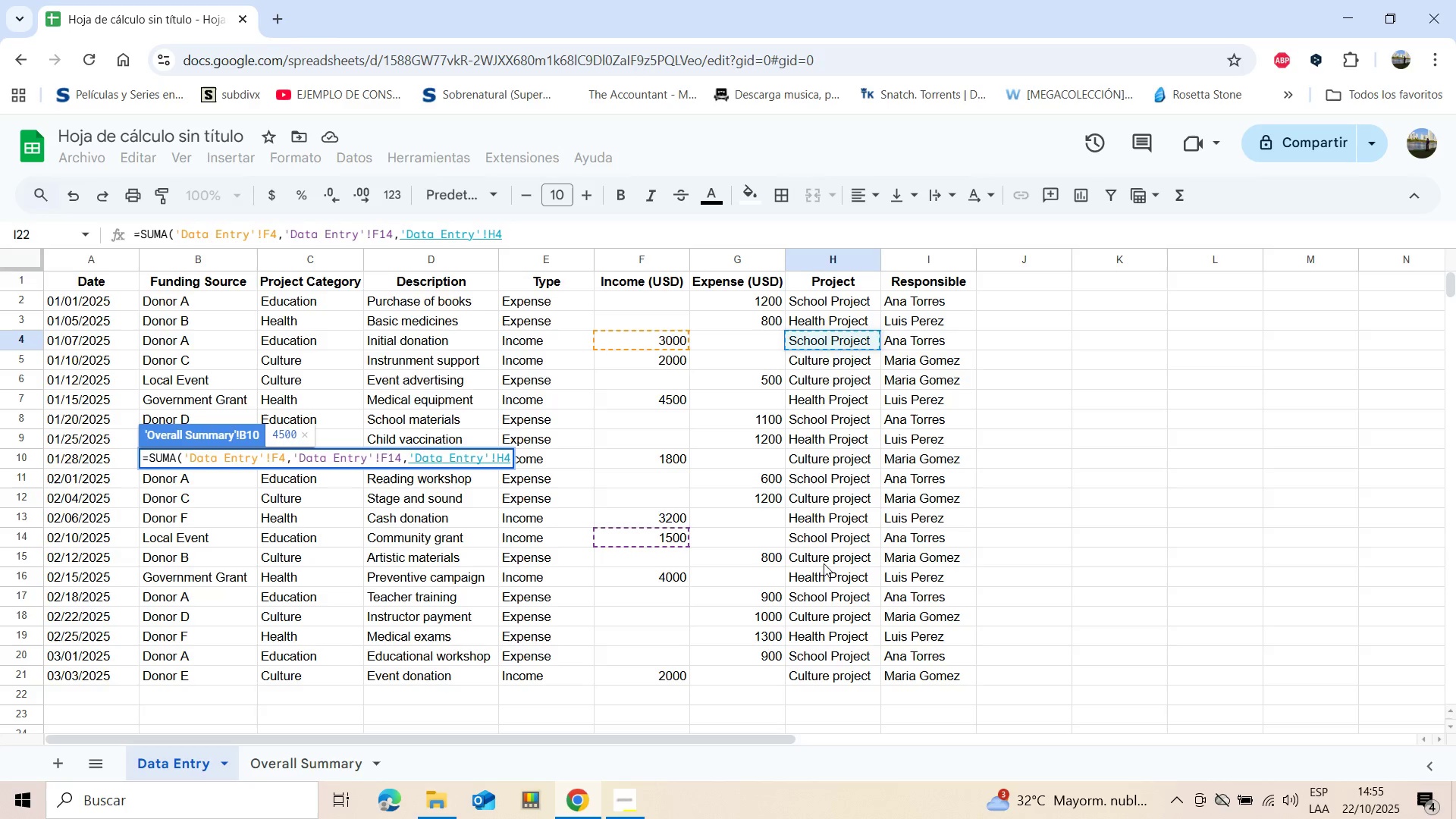 
hold_key(key=ControlLeft, duration=1.53)
 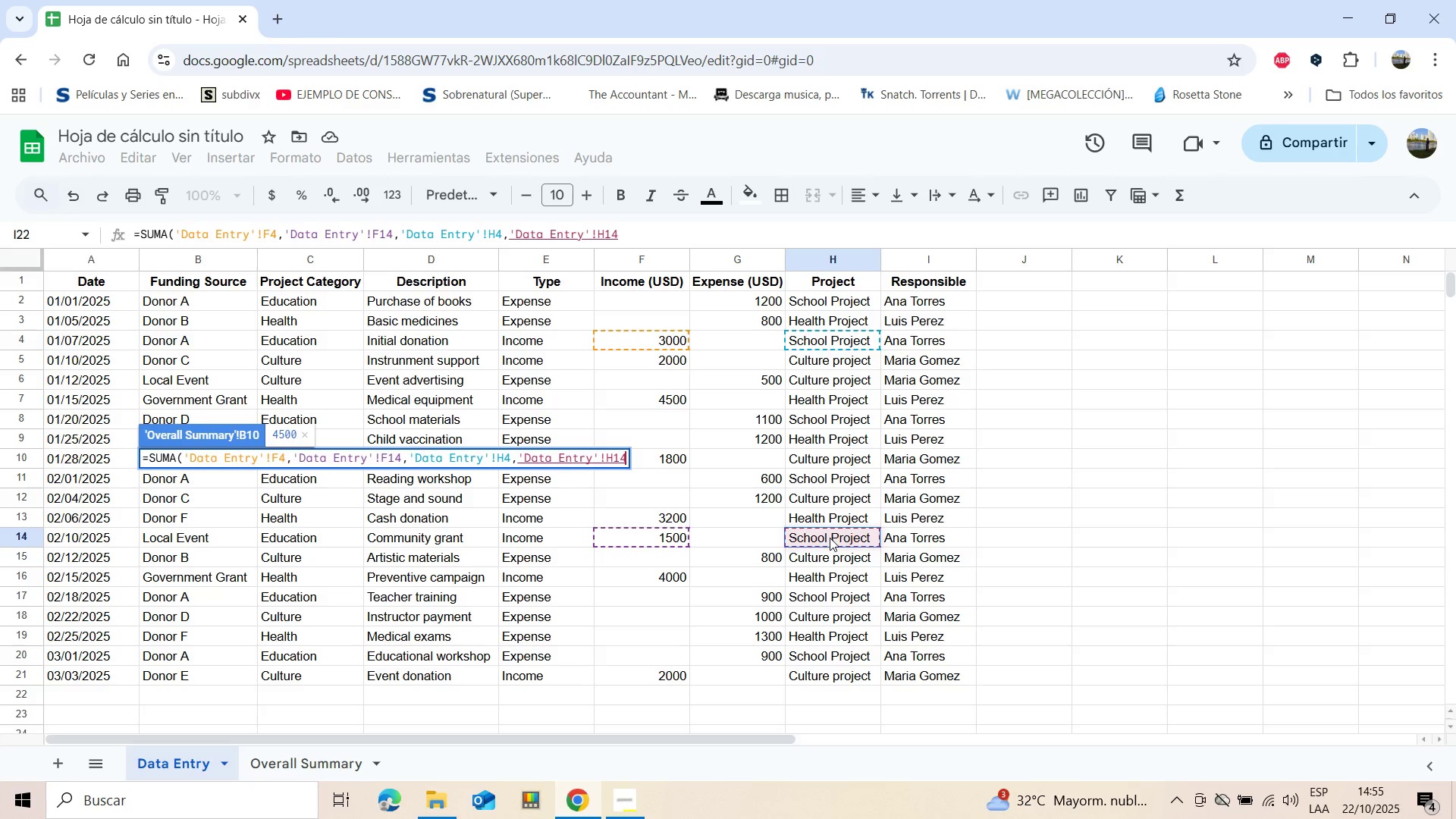 
hold_key(key=ControlLeft, duration=0.89)
left_click([830, 538])
 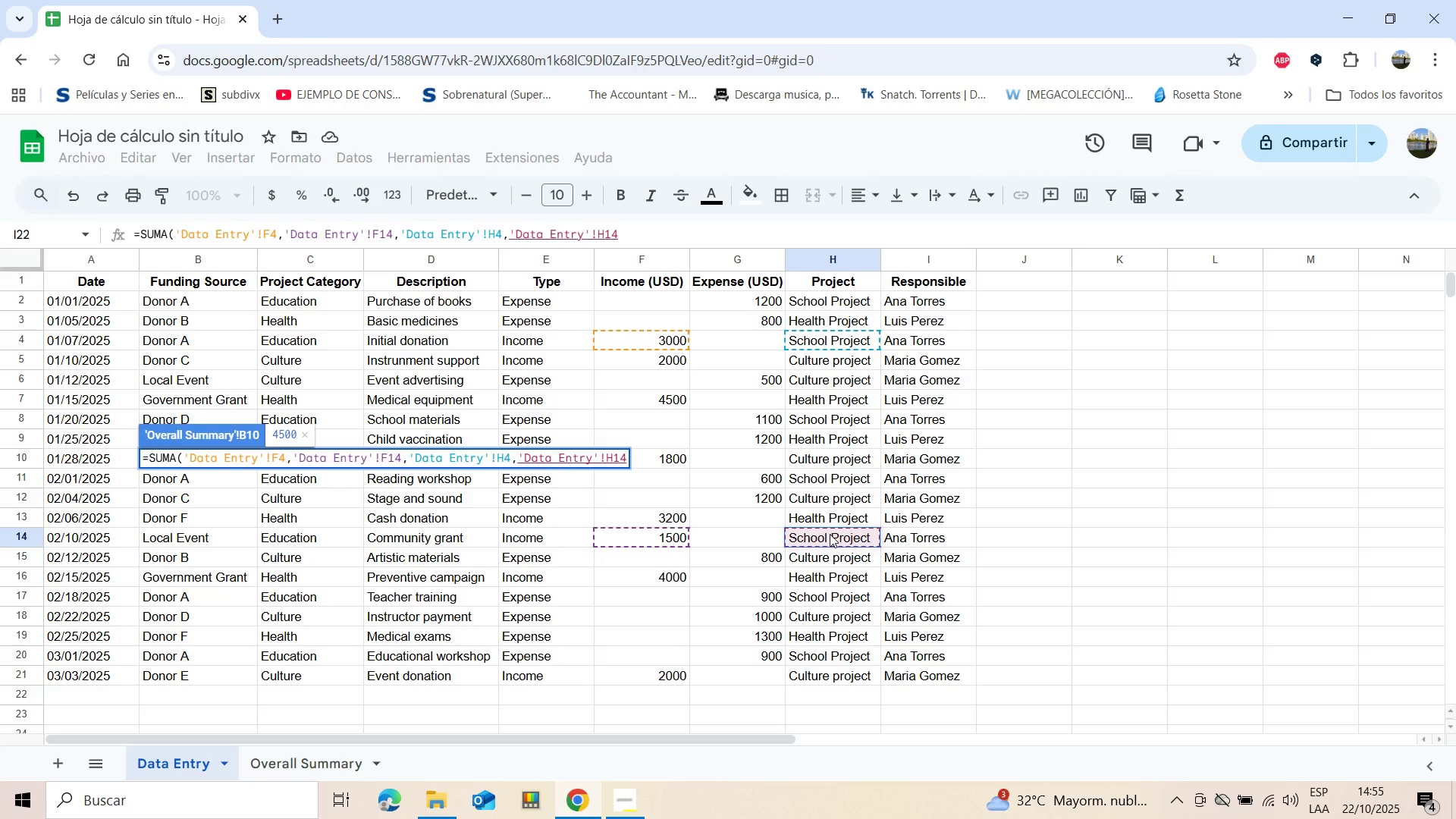 
key(Comma)
 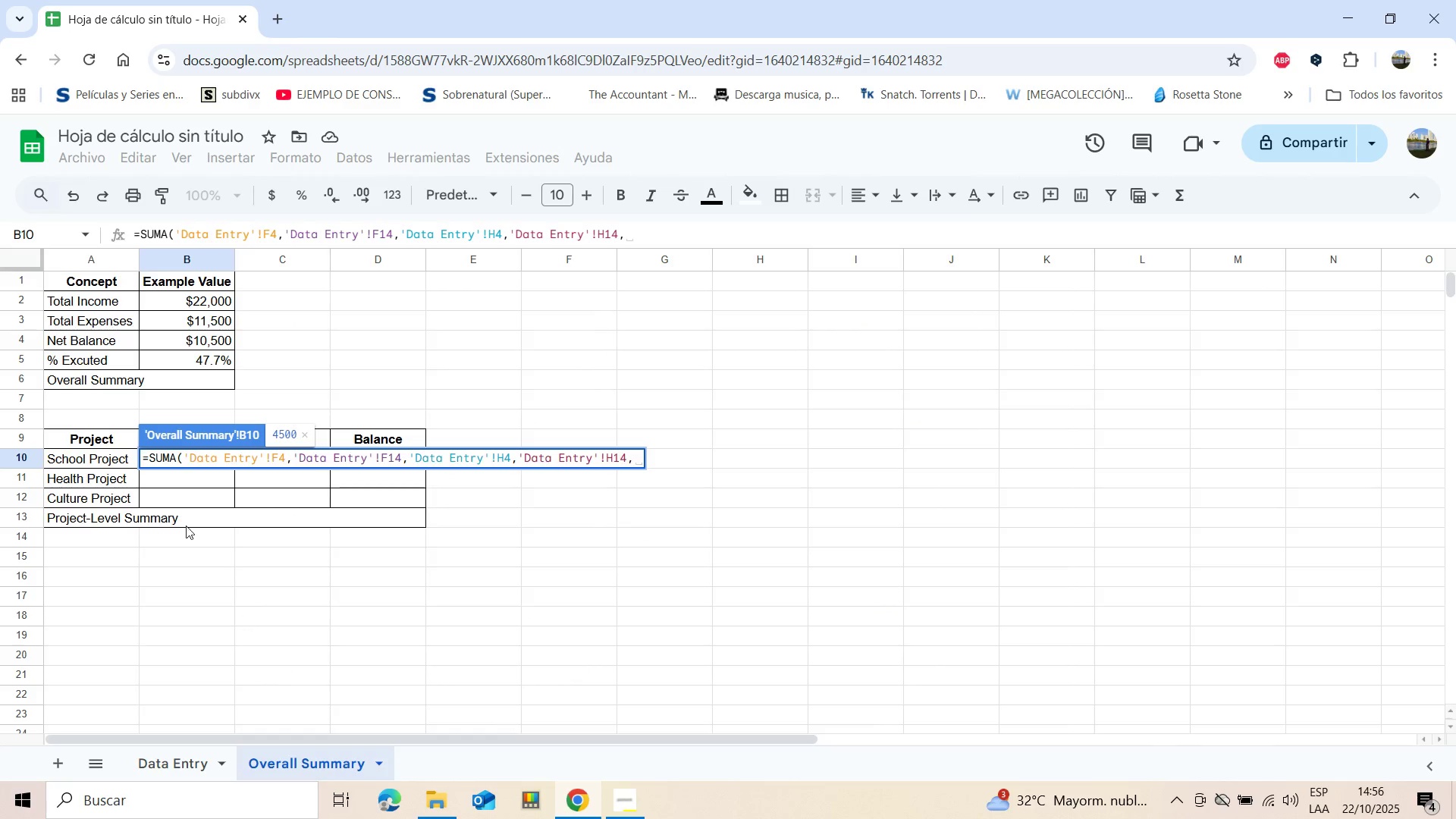 
hold_key(key=ControlLeft, duration=0.58)
left_click([105, 456])
 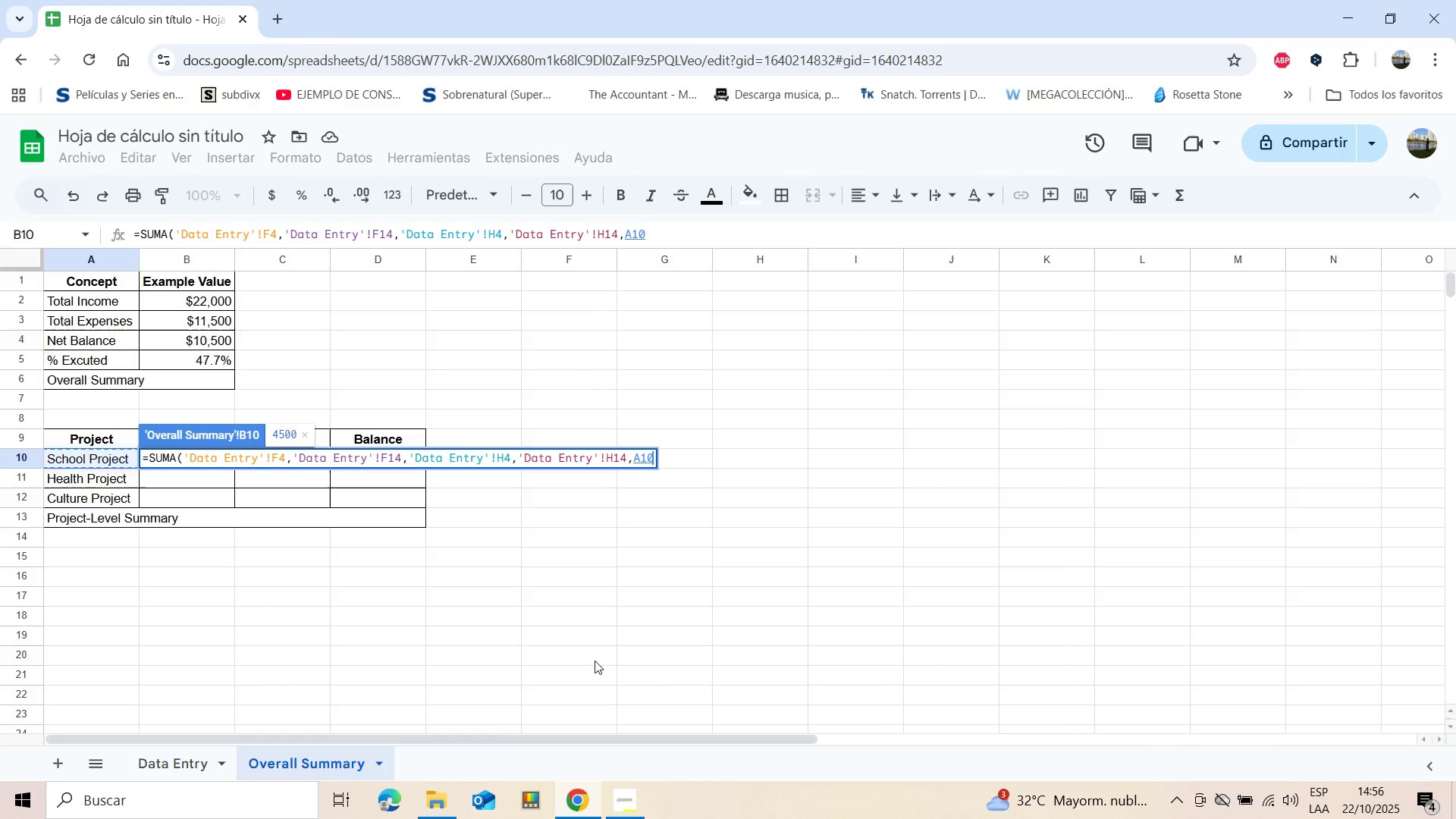 
key(Enter)
 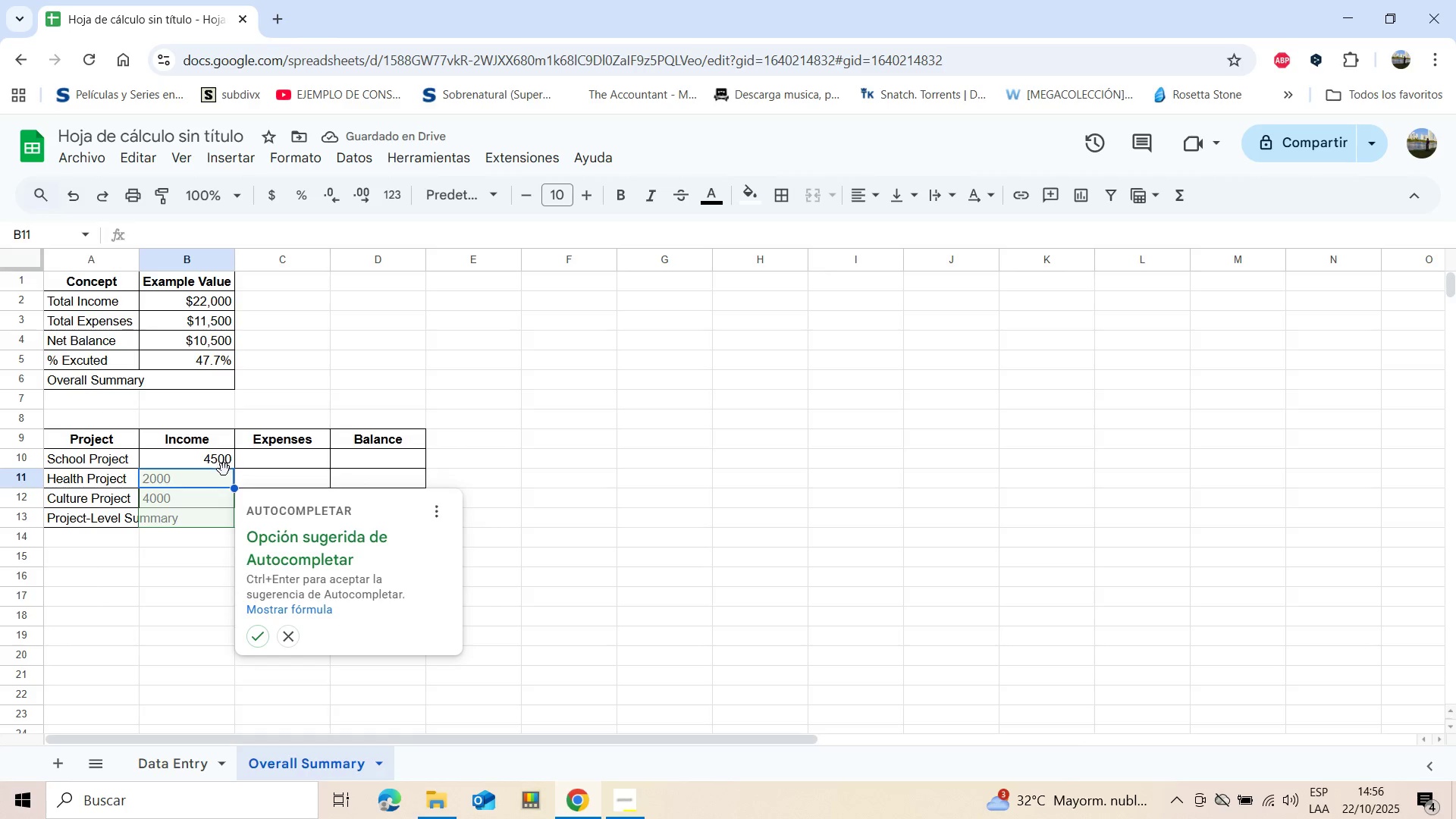 
left_click([220, 464])
 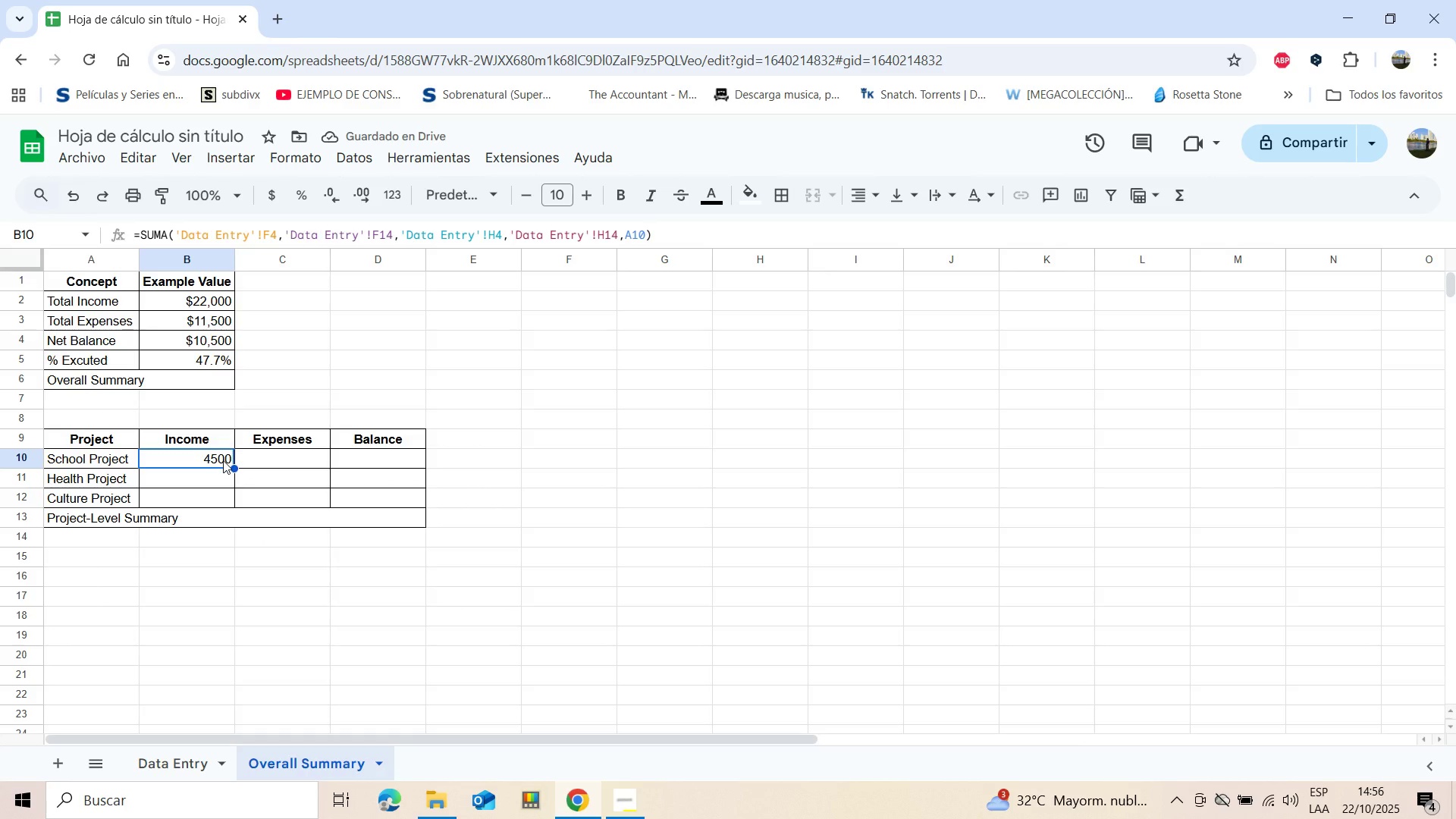 
key(Shift+ArrowDown)
 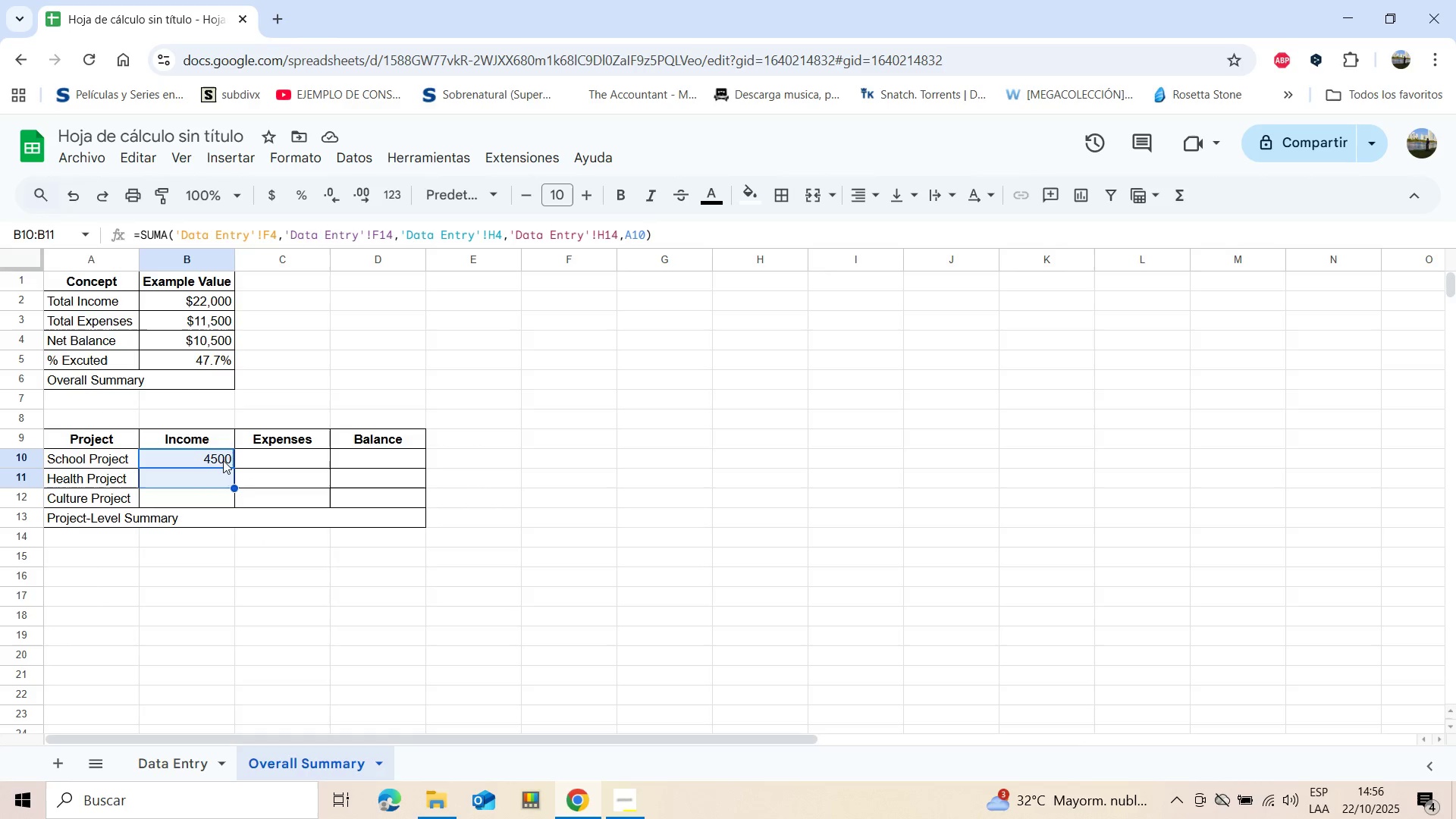 
key(Shift+ArrowDown)
 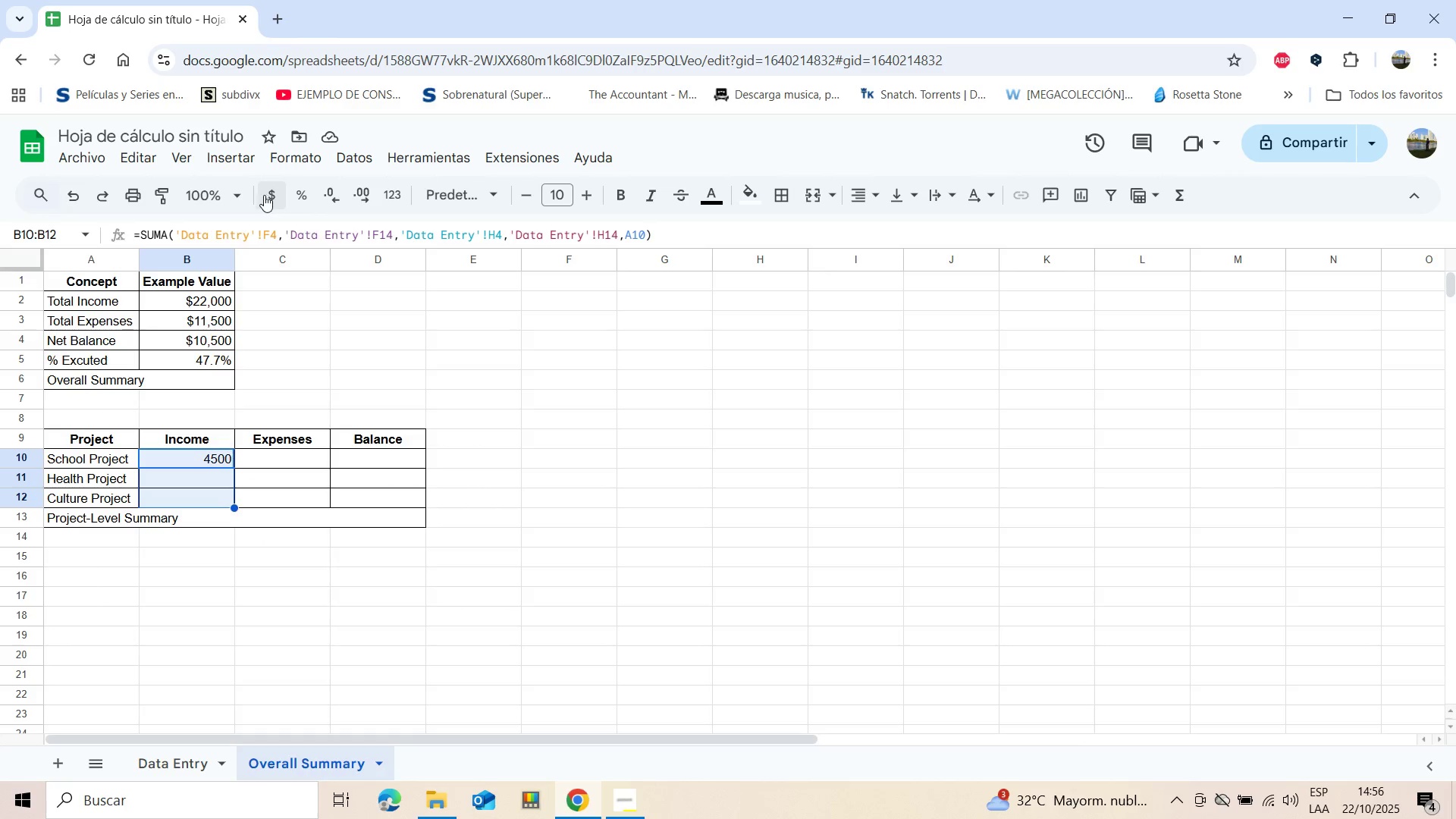 
left_click([274, 195])
 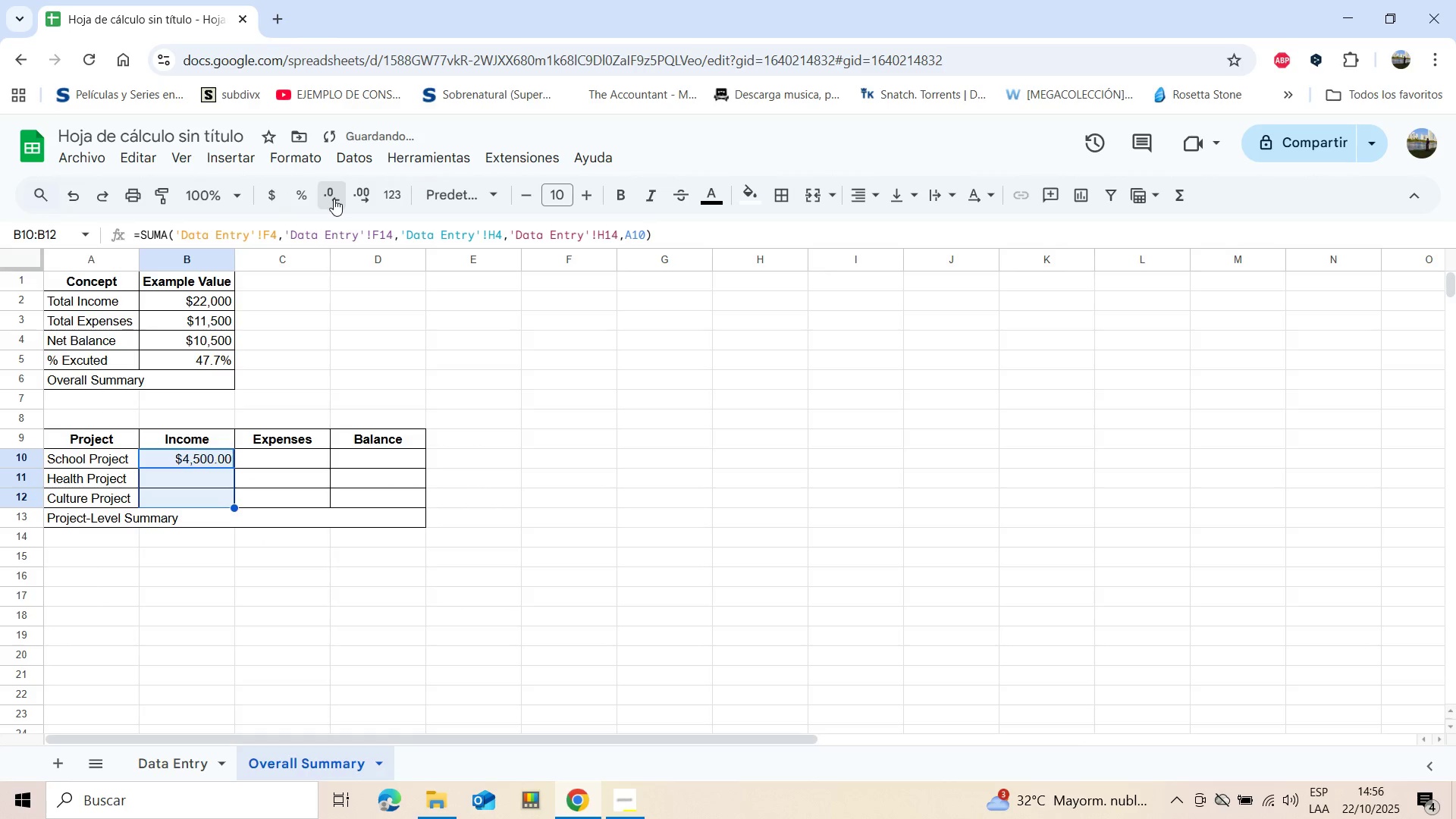 
double_click([334, 199])
 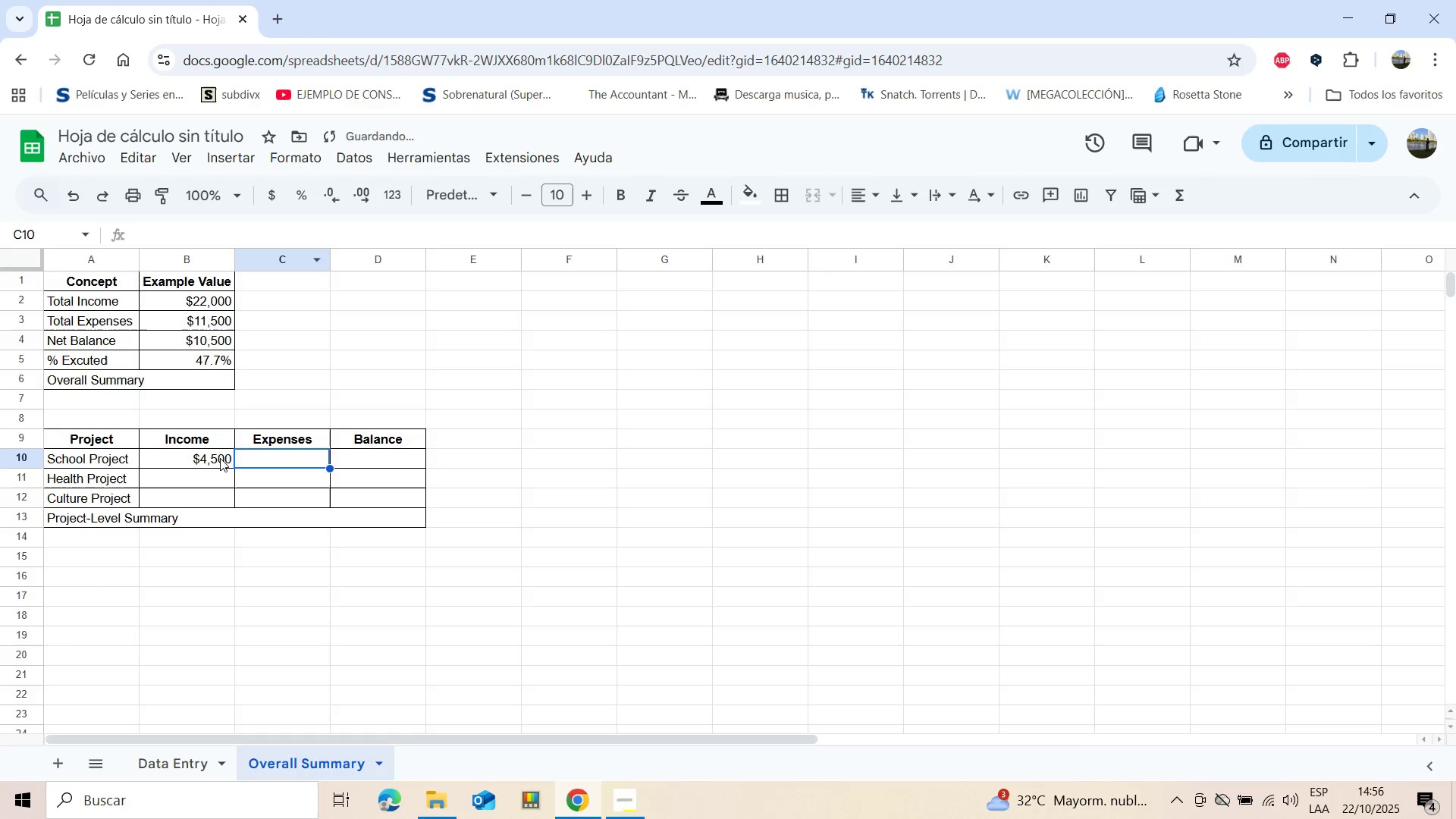 
double_click([220, 458])
 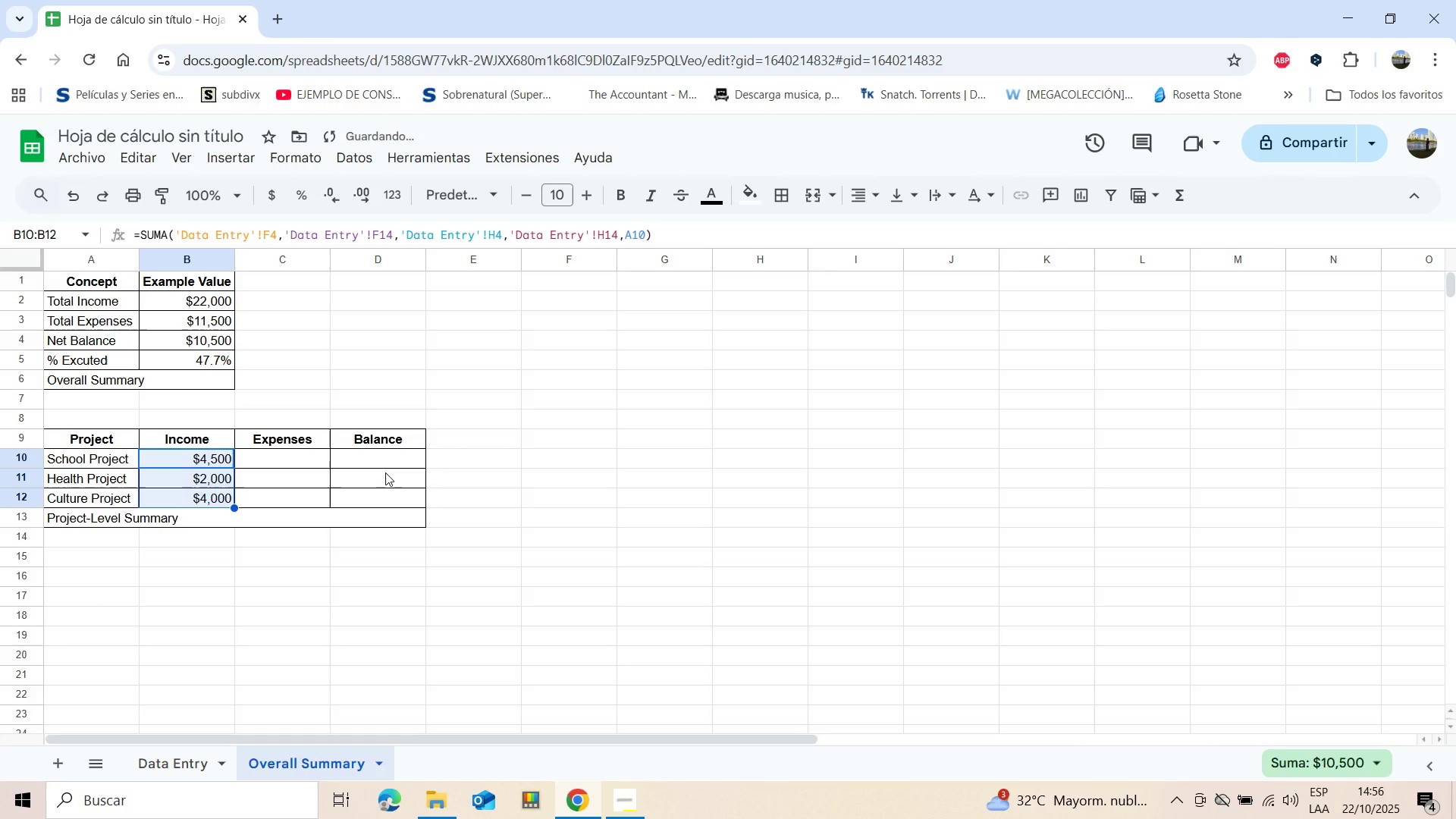 
wait(7.66)
 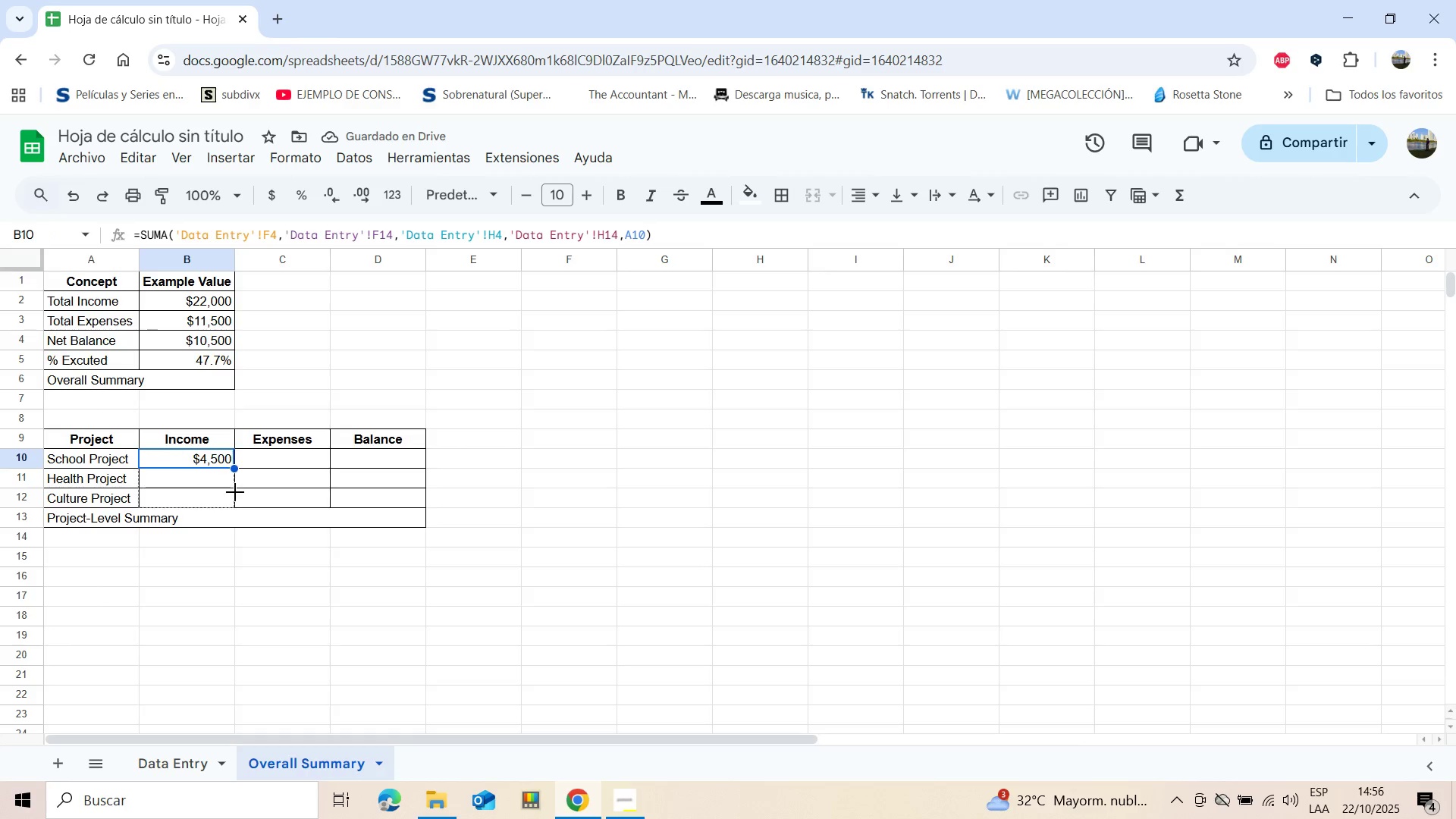 
left_click([299, 452])
 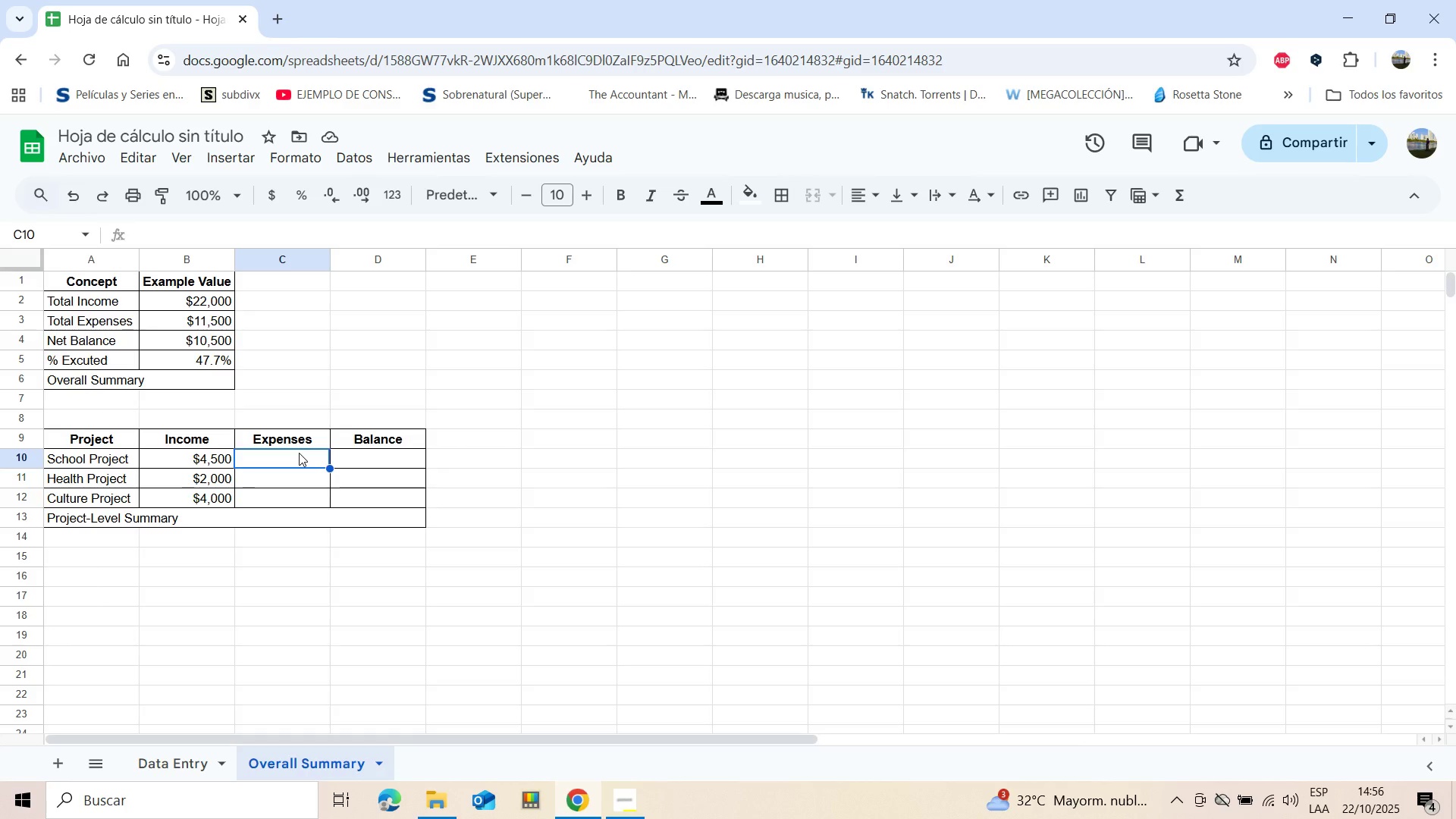 
wait(9.38)
 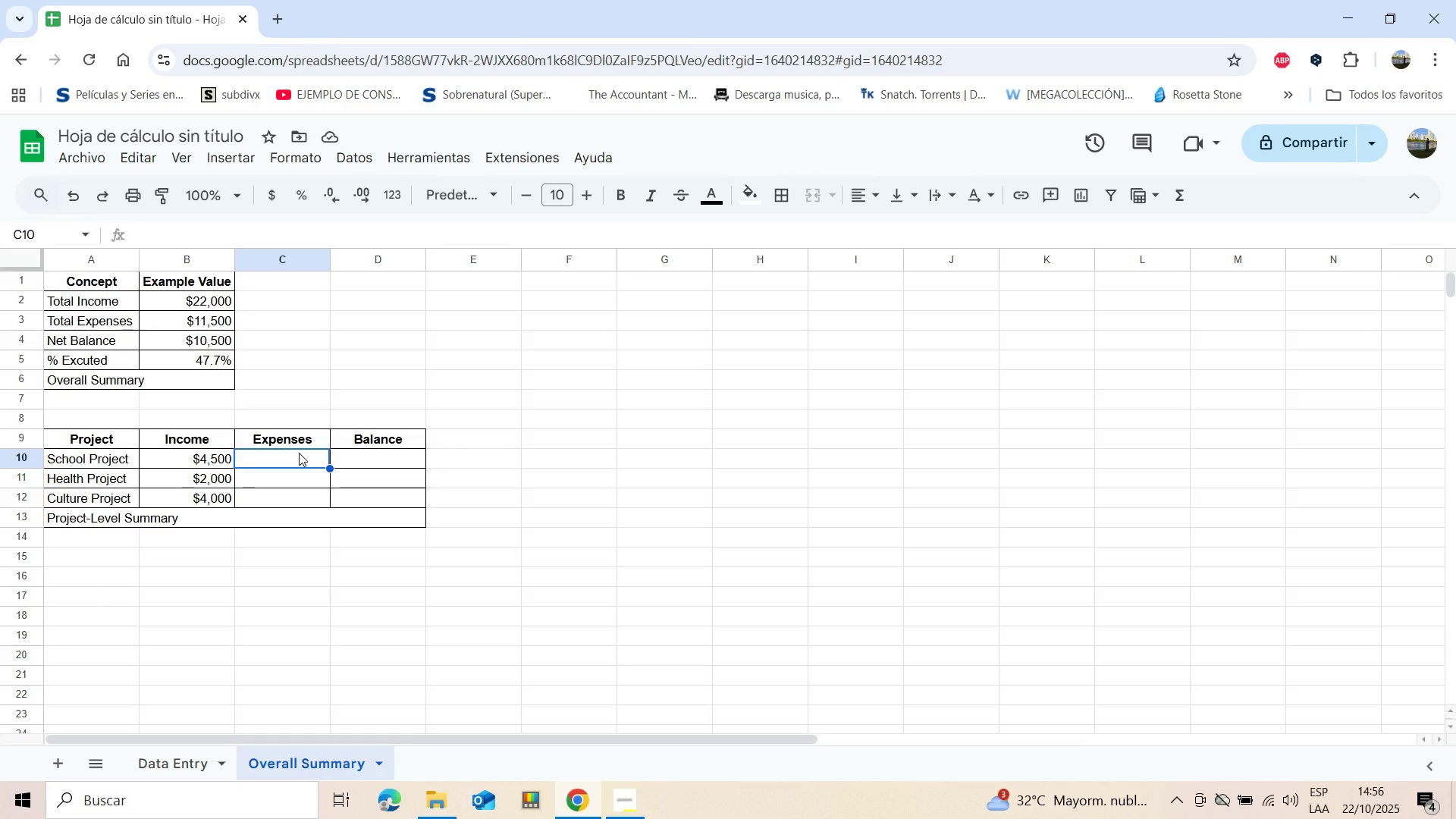 
type()su)
 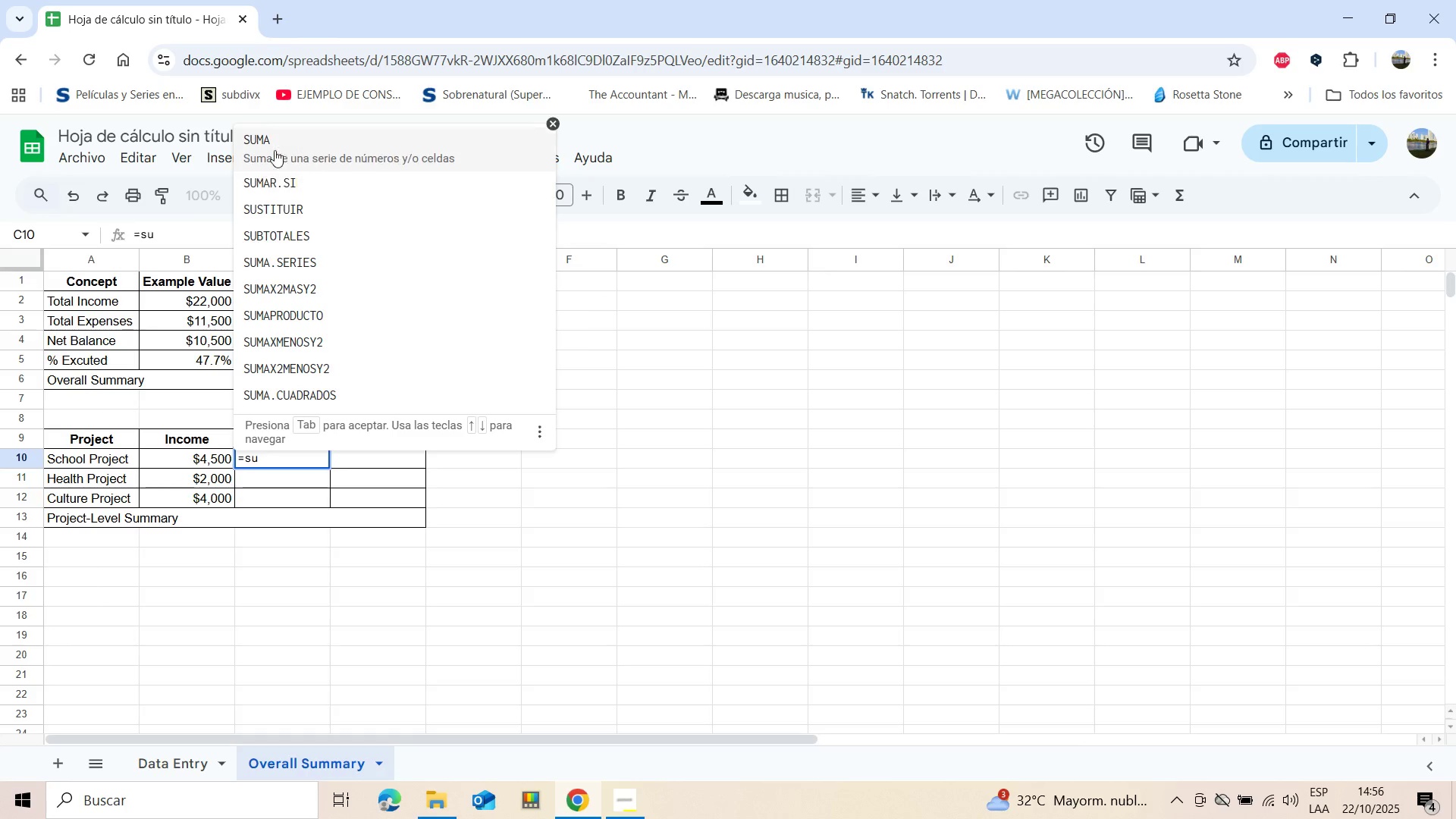 
left_click([274, 146])
 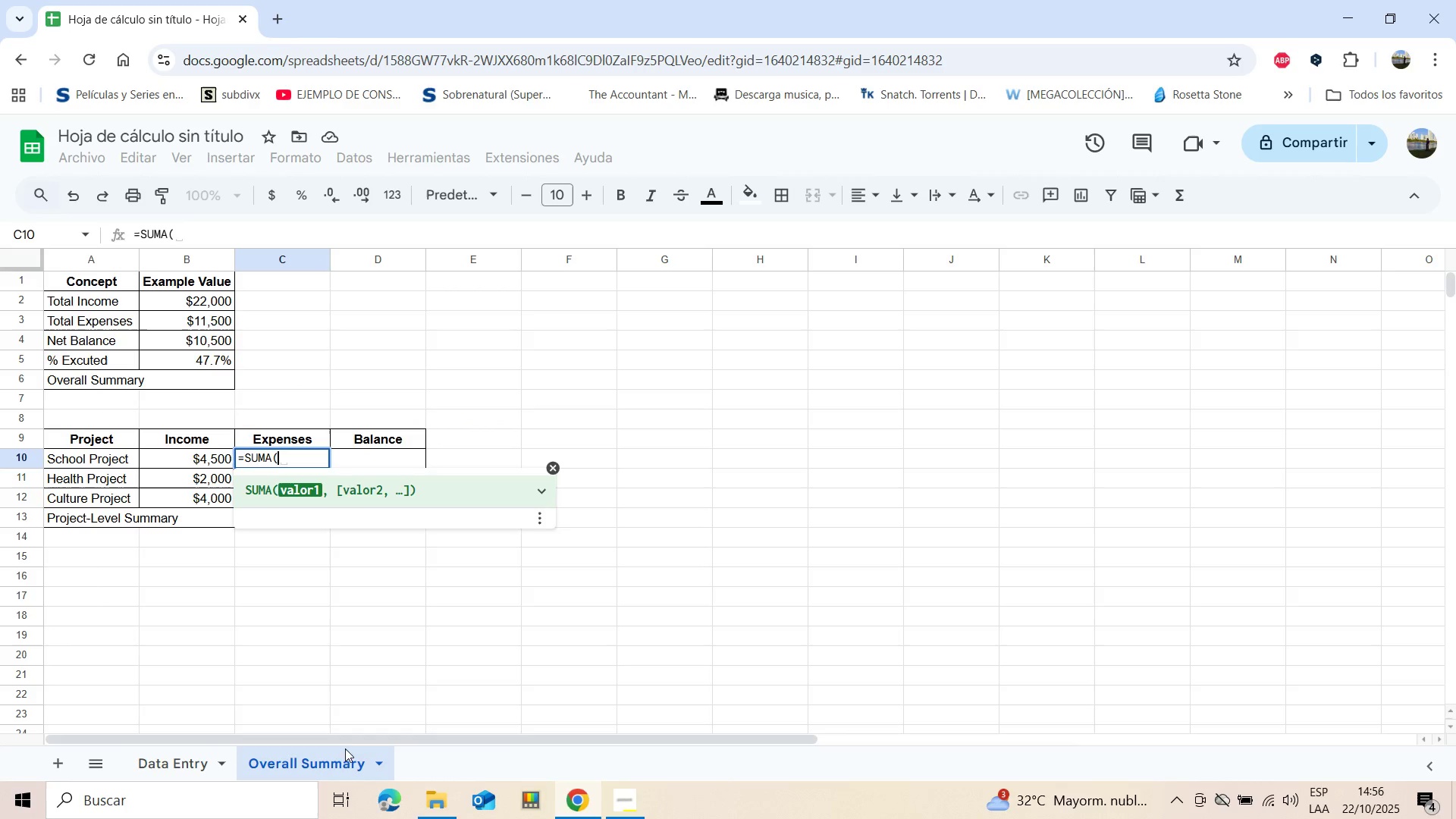 
wait(12.53)
 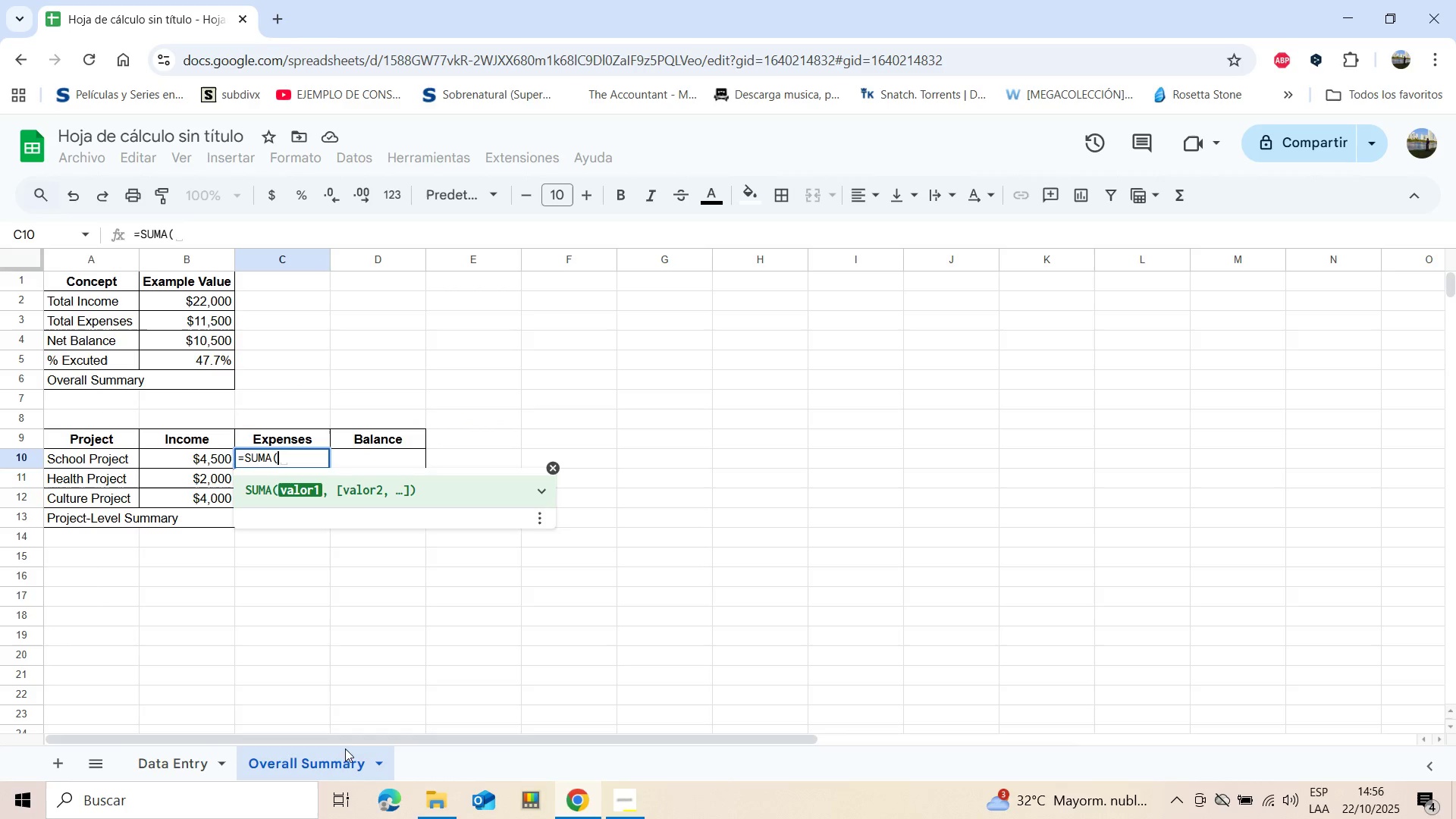 
left_click([186, 765])
 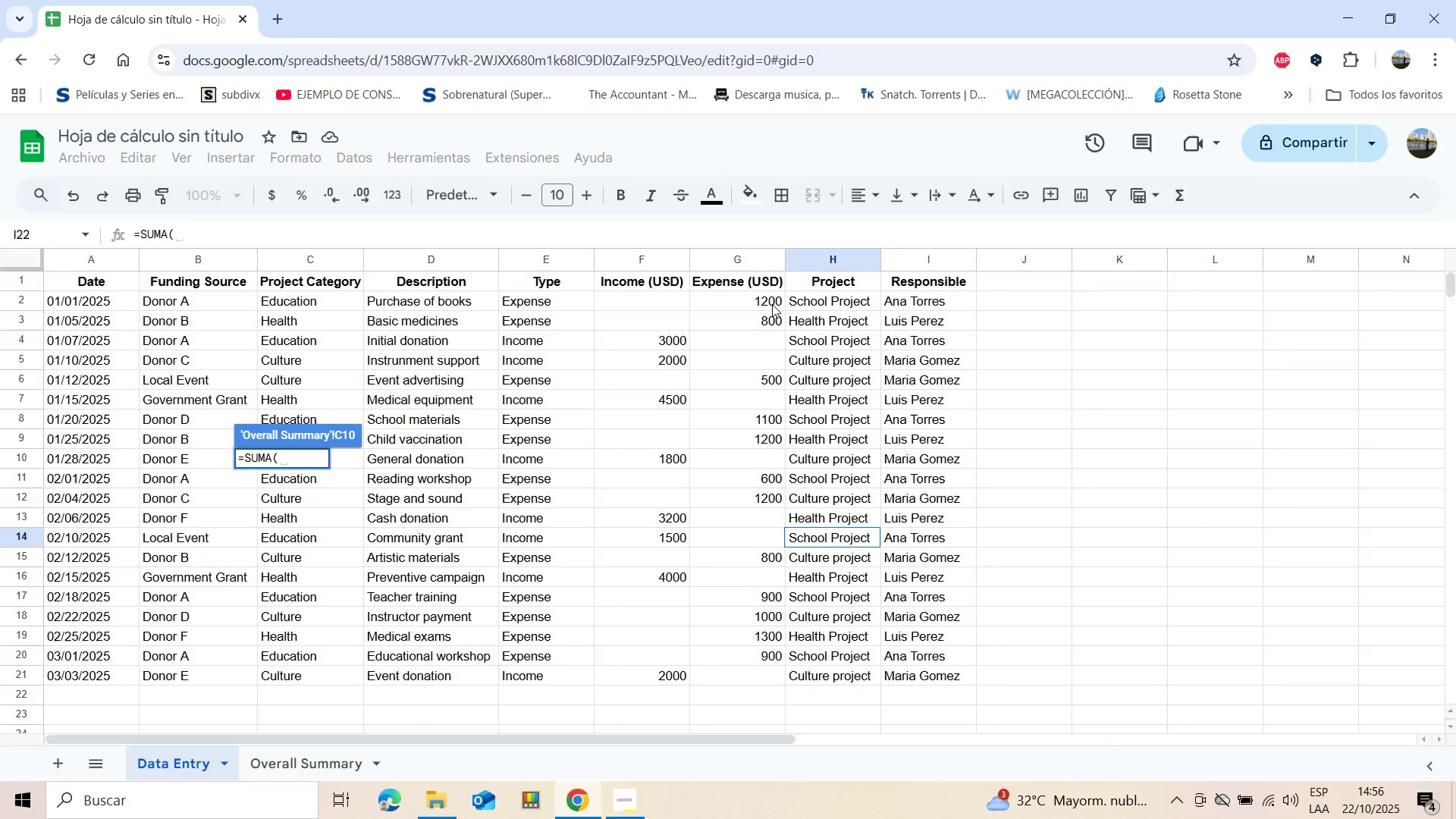 
hold_key(key=ControlLeft, duration=1.53)
left_click([767, 302])
 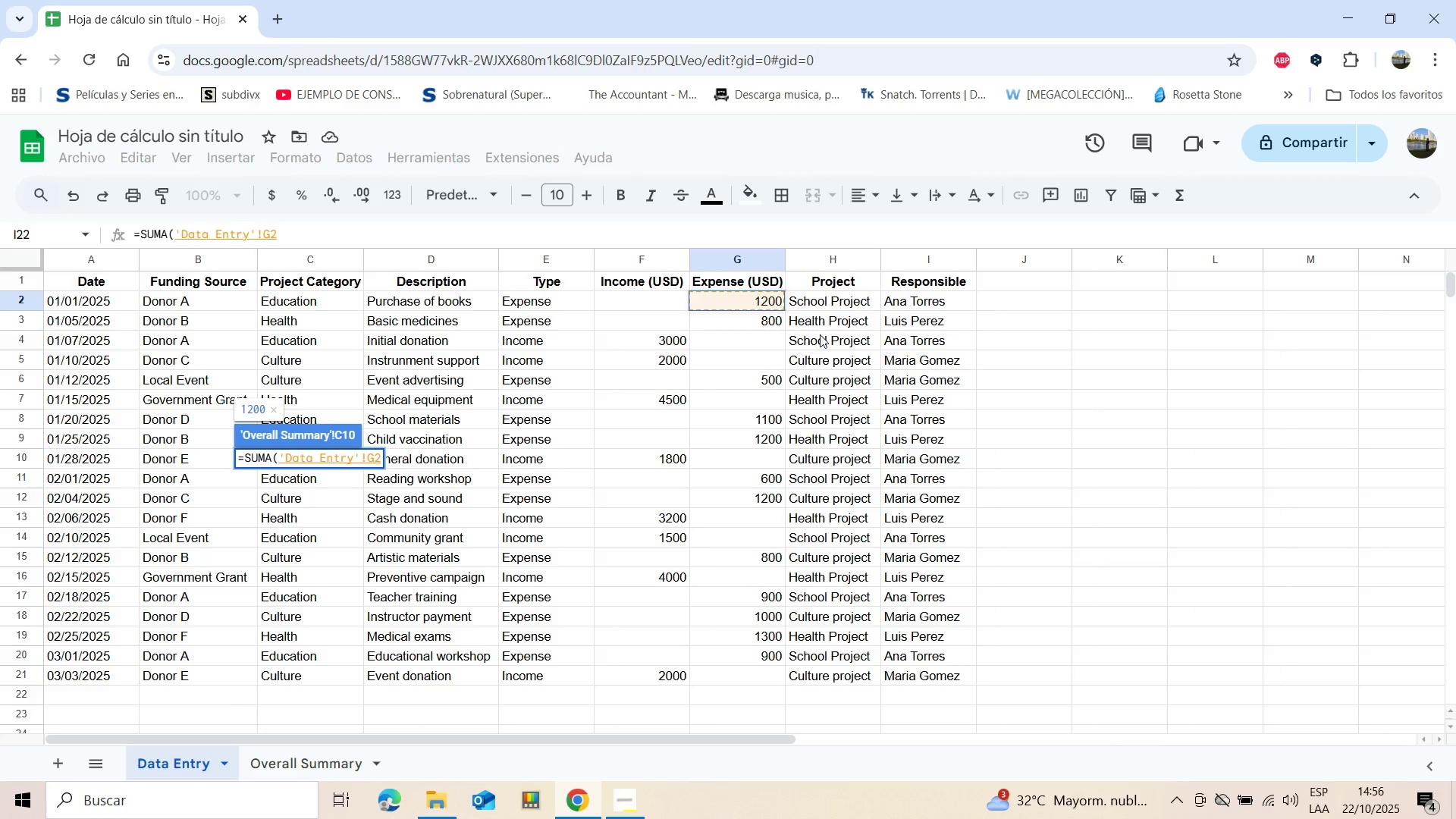 
hold_key(key=ControlLeft, duration=1.53)
 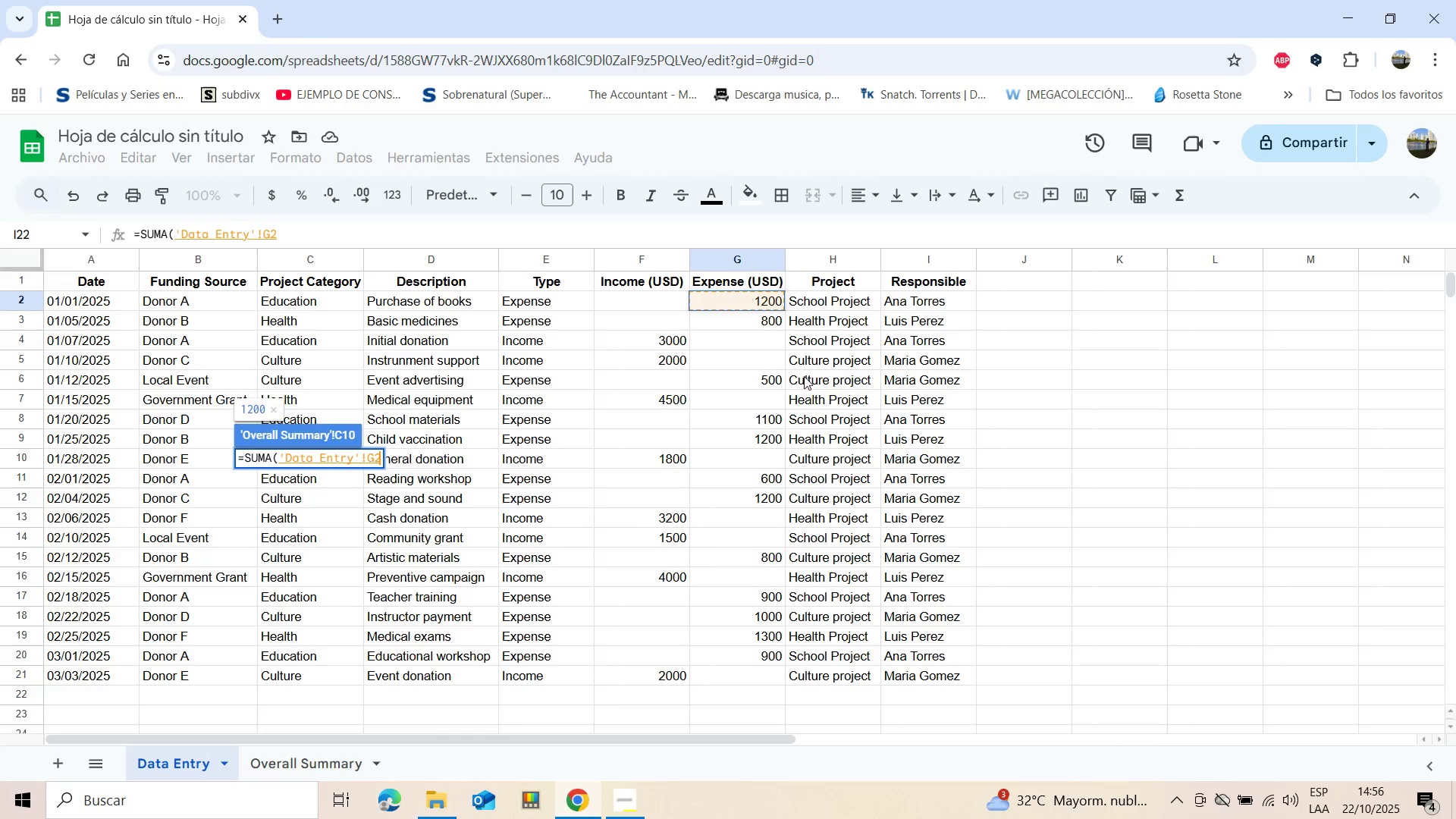 
hold_key(key=ControlLeft, duration=1.53)
 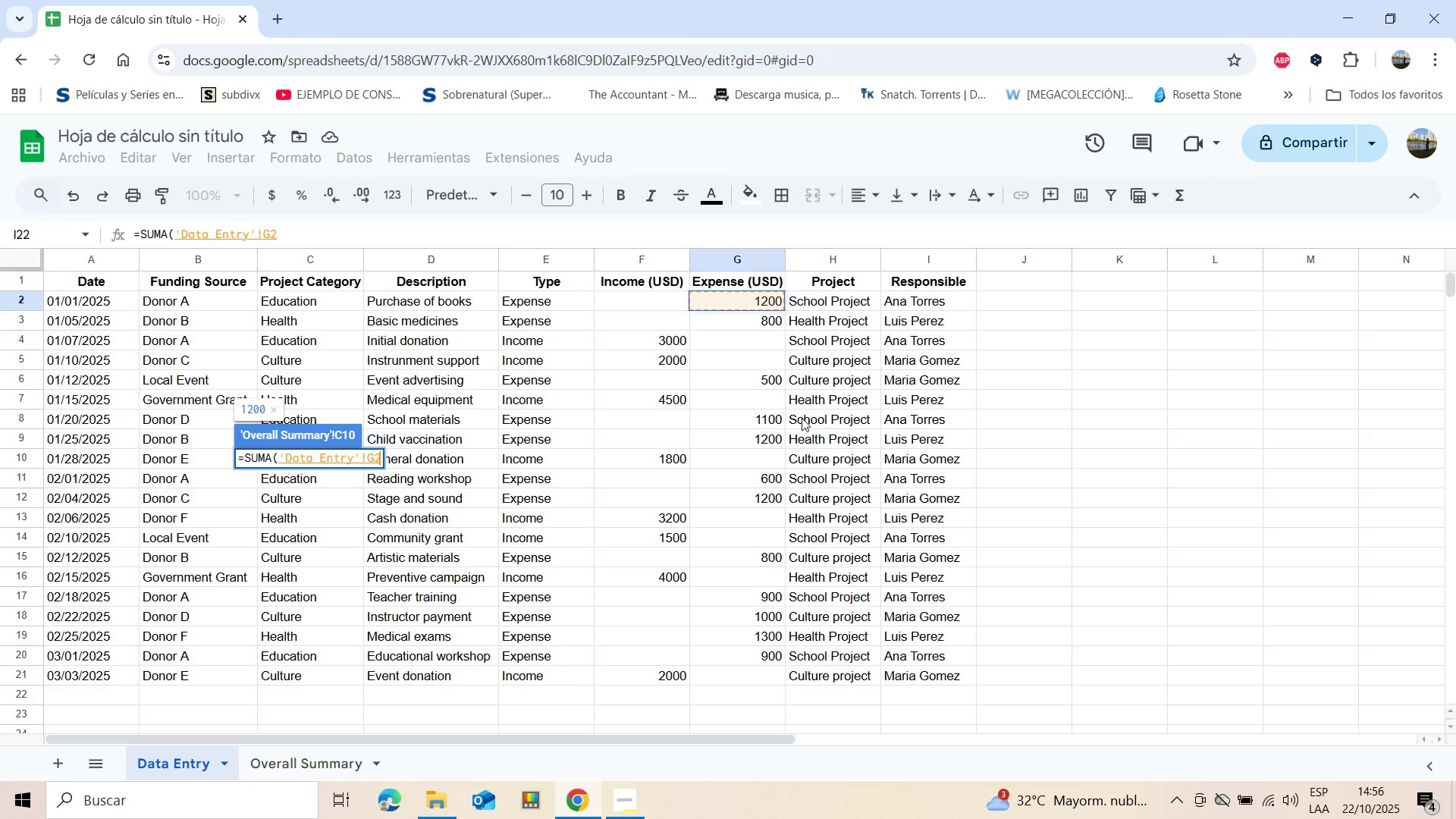 
hold_key(key=ControlLeft, duration=1.53)
 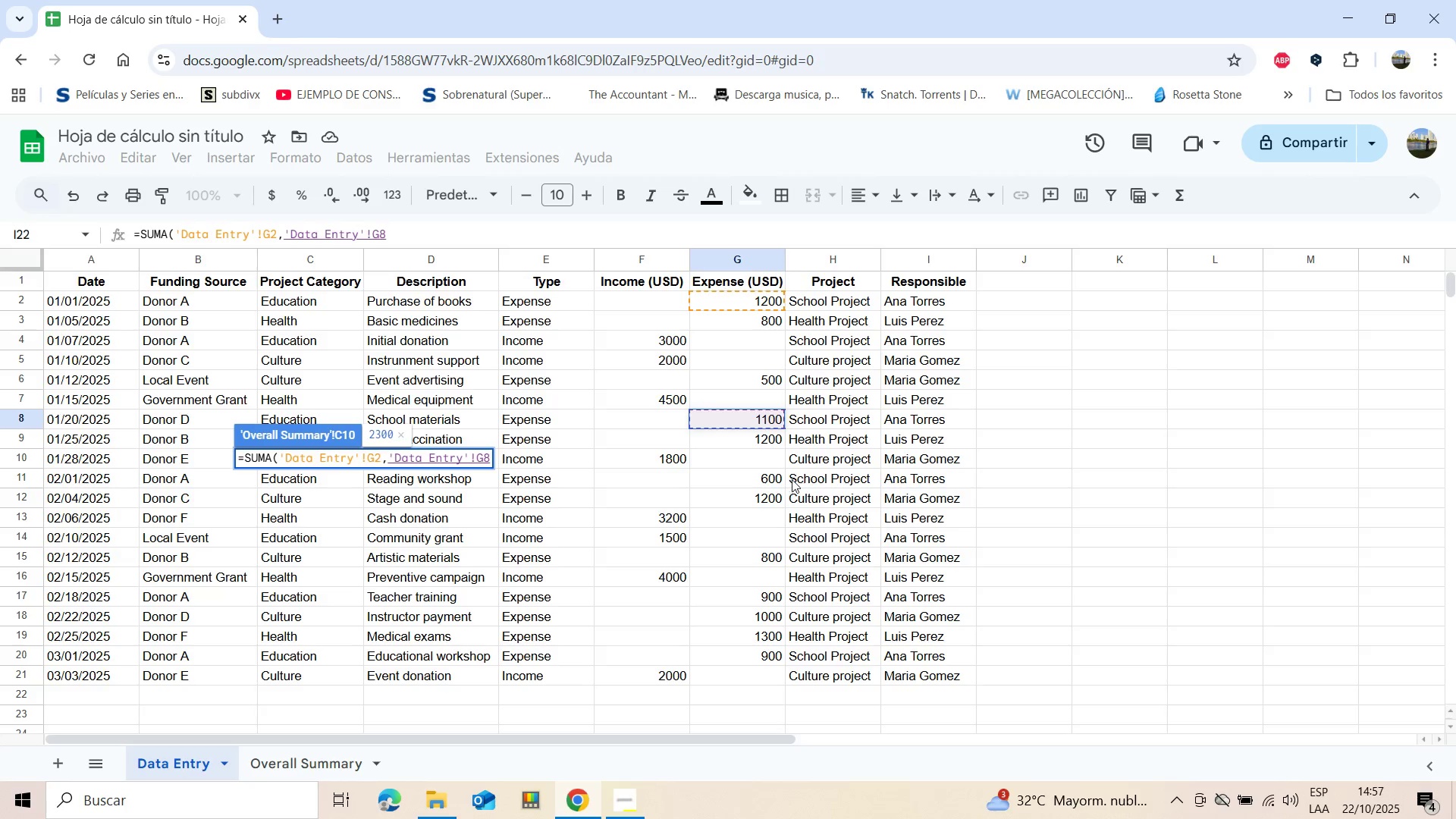 
hold_key(key=ControlLeft, duration=1.53)
 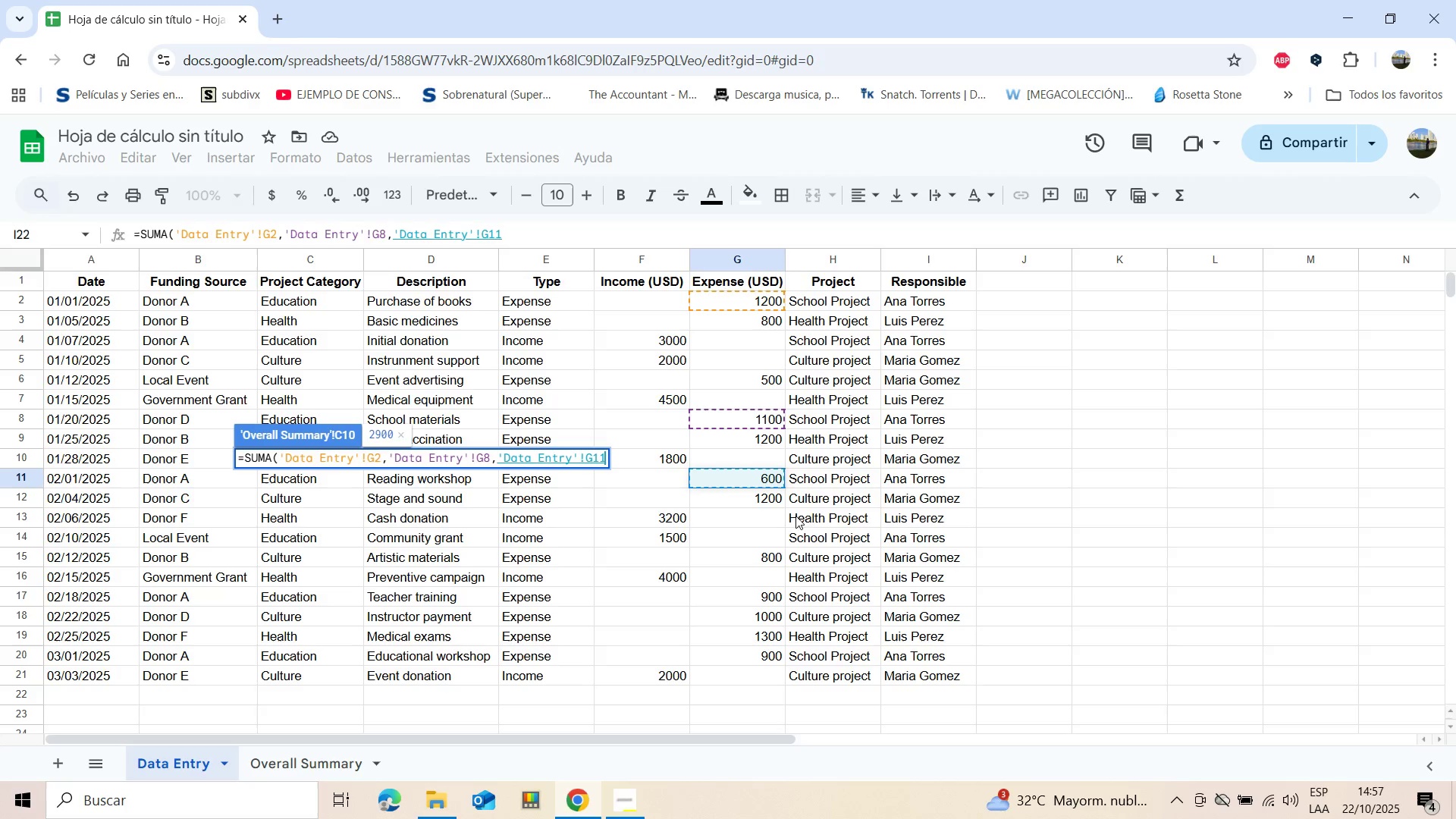 
hold_key(key=ControlLeft, duration=1.53)
left_click([774, 475])
 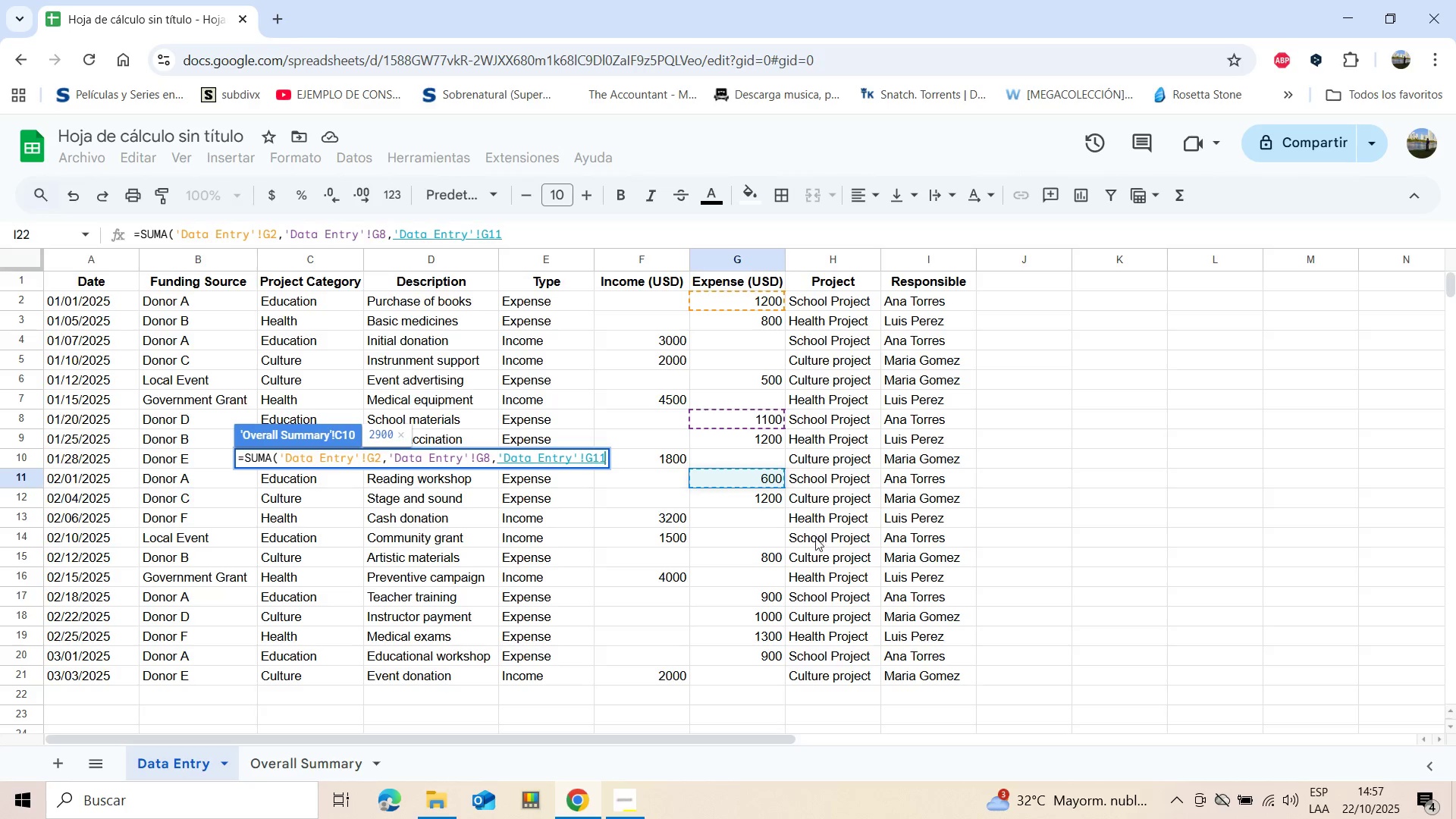 
hold_key(key=ControlLeft, duration=1.53)
 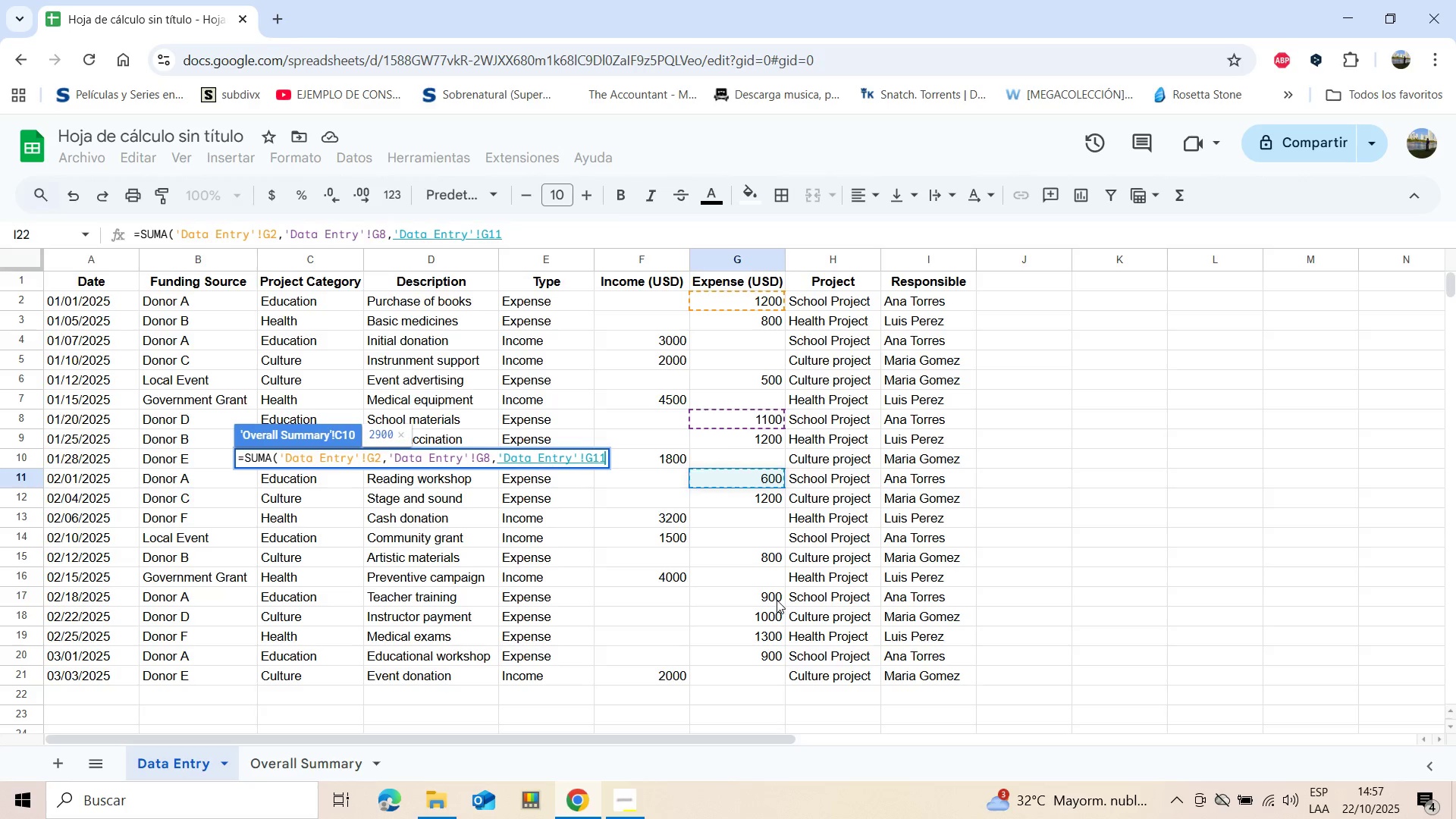 
hold_key(key=ControlLeft, duration=1.53)
left_click([777, 600])
 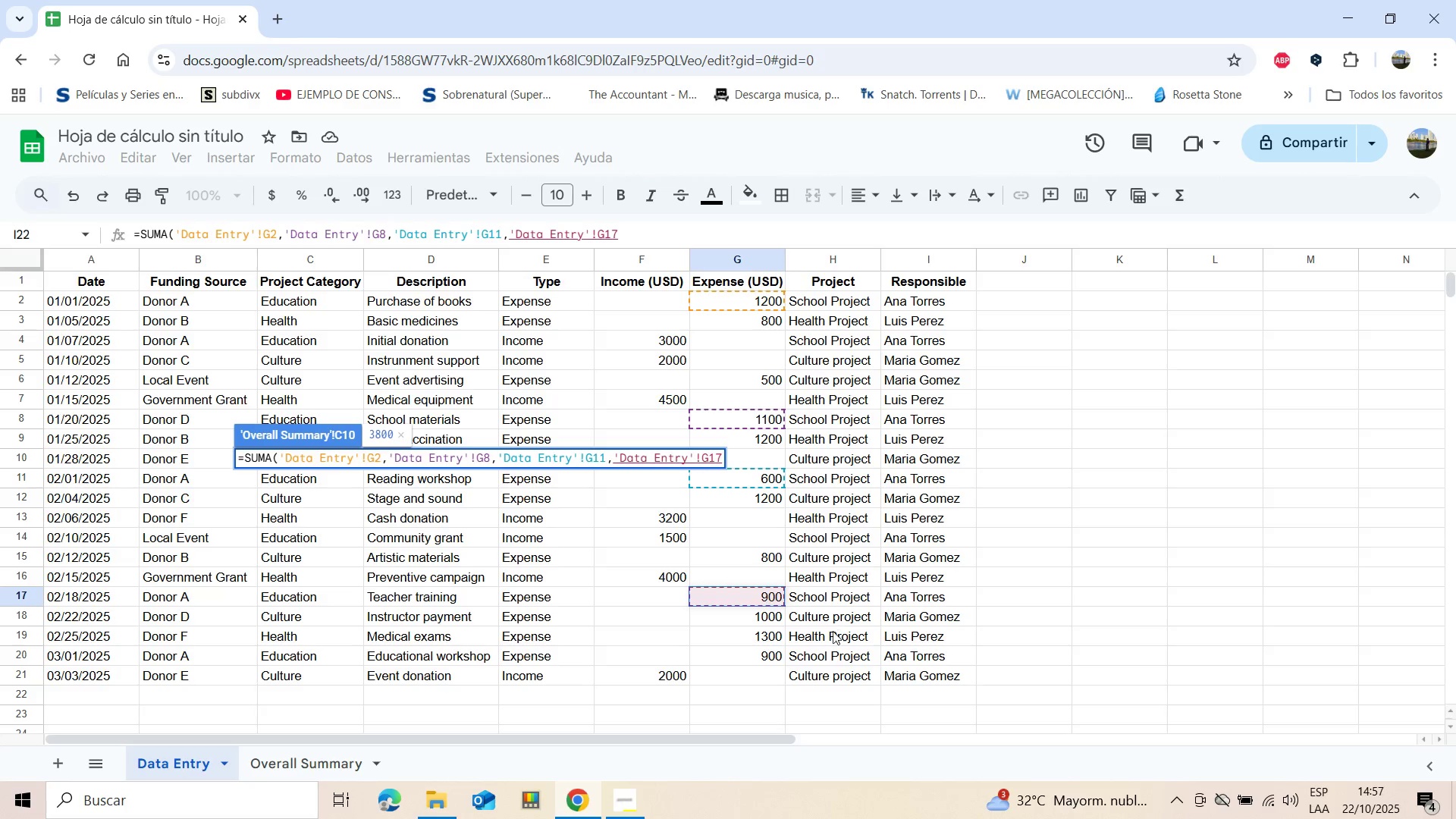 
hold_key(key=ControlLeft, duration=1.53)
 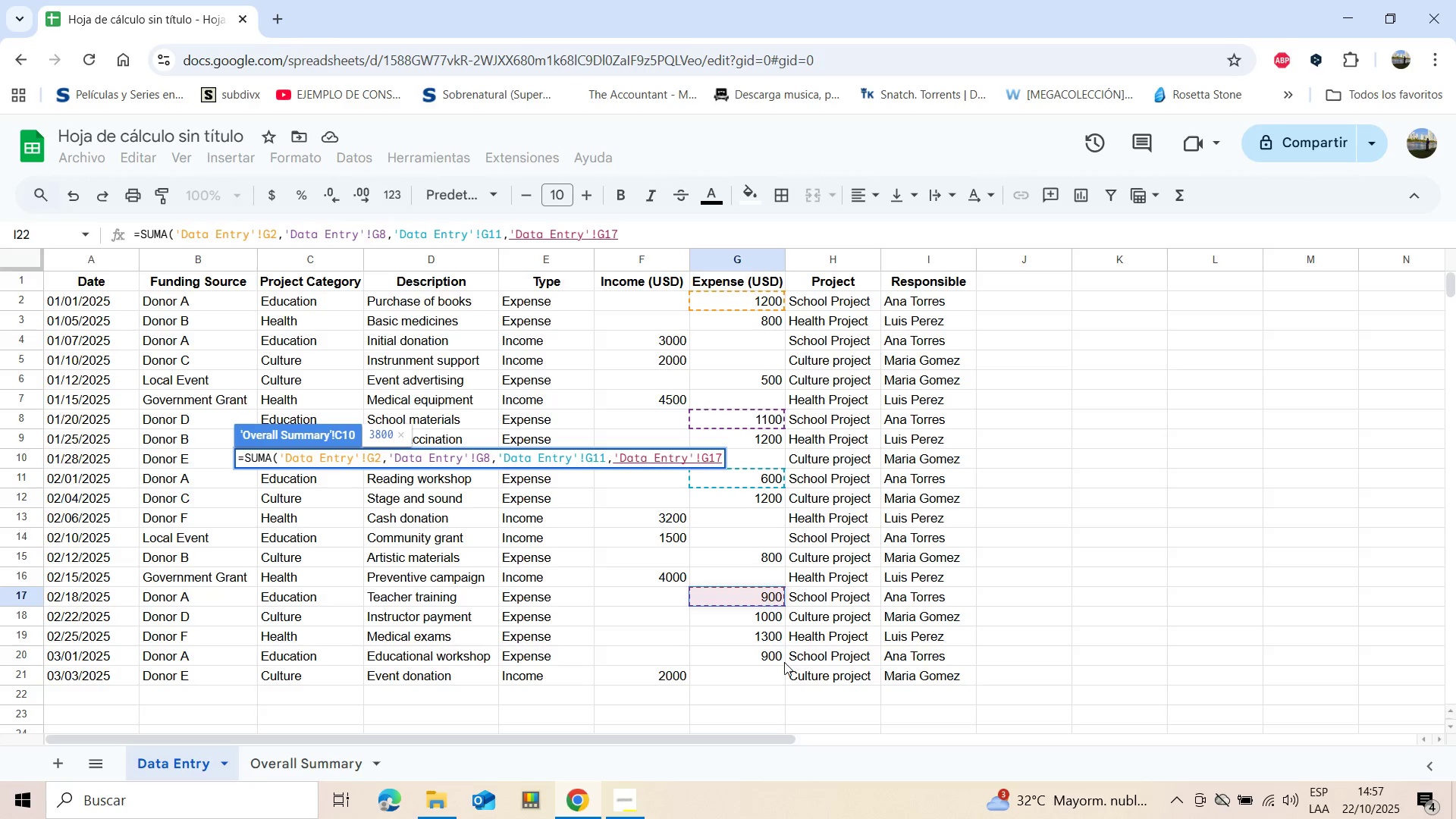 
hold_key(key=ControlLeft, duration=1.53)
 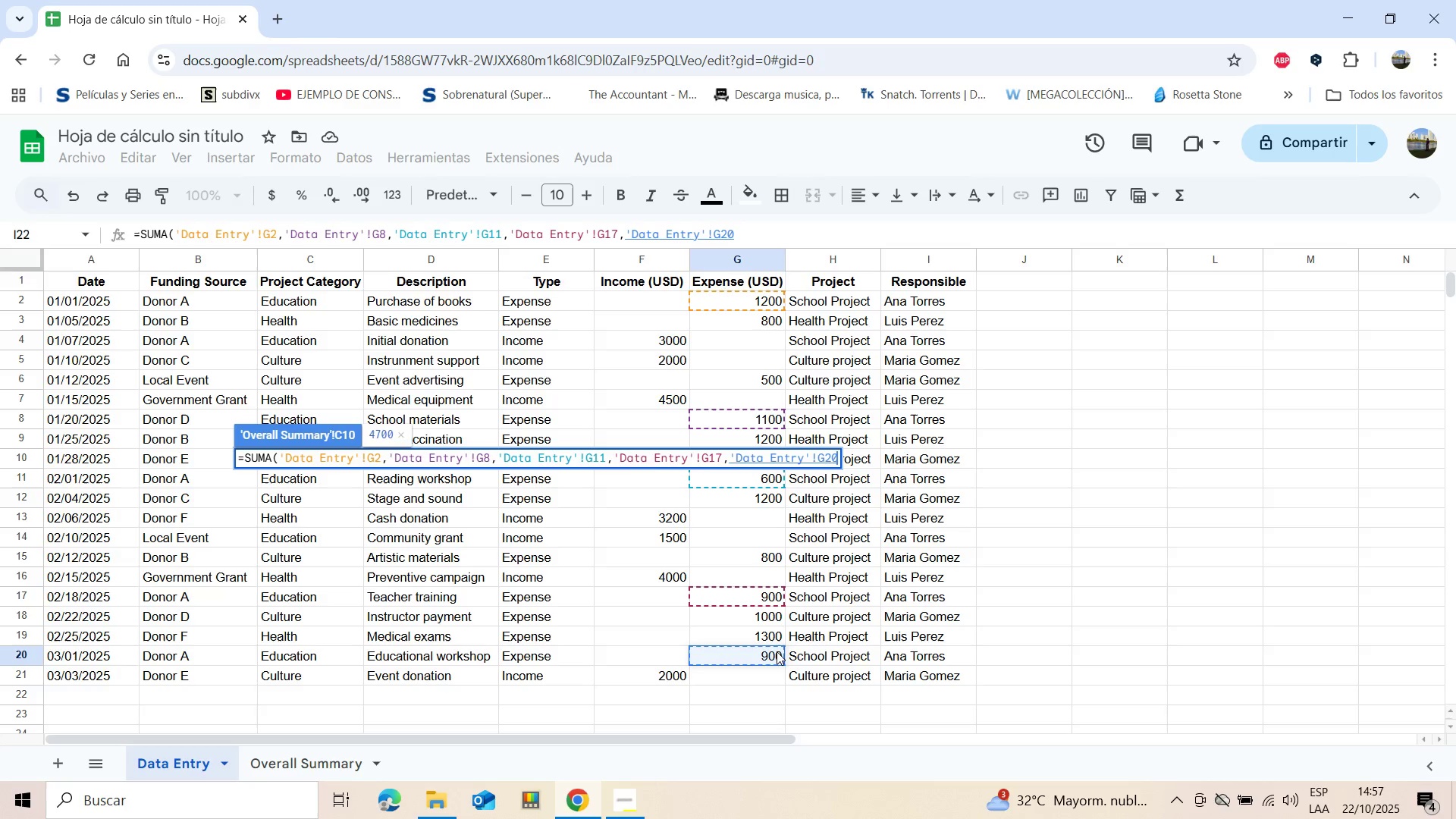 
key(Control+ControlLeft)
 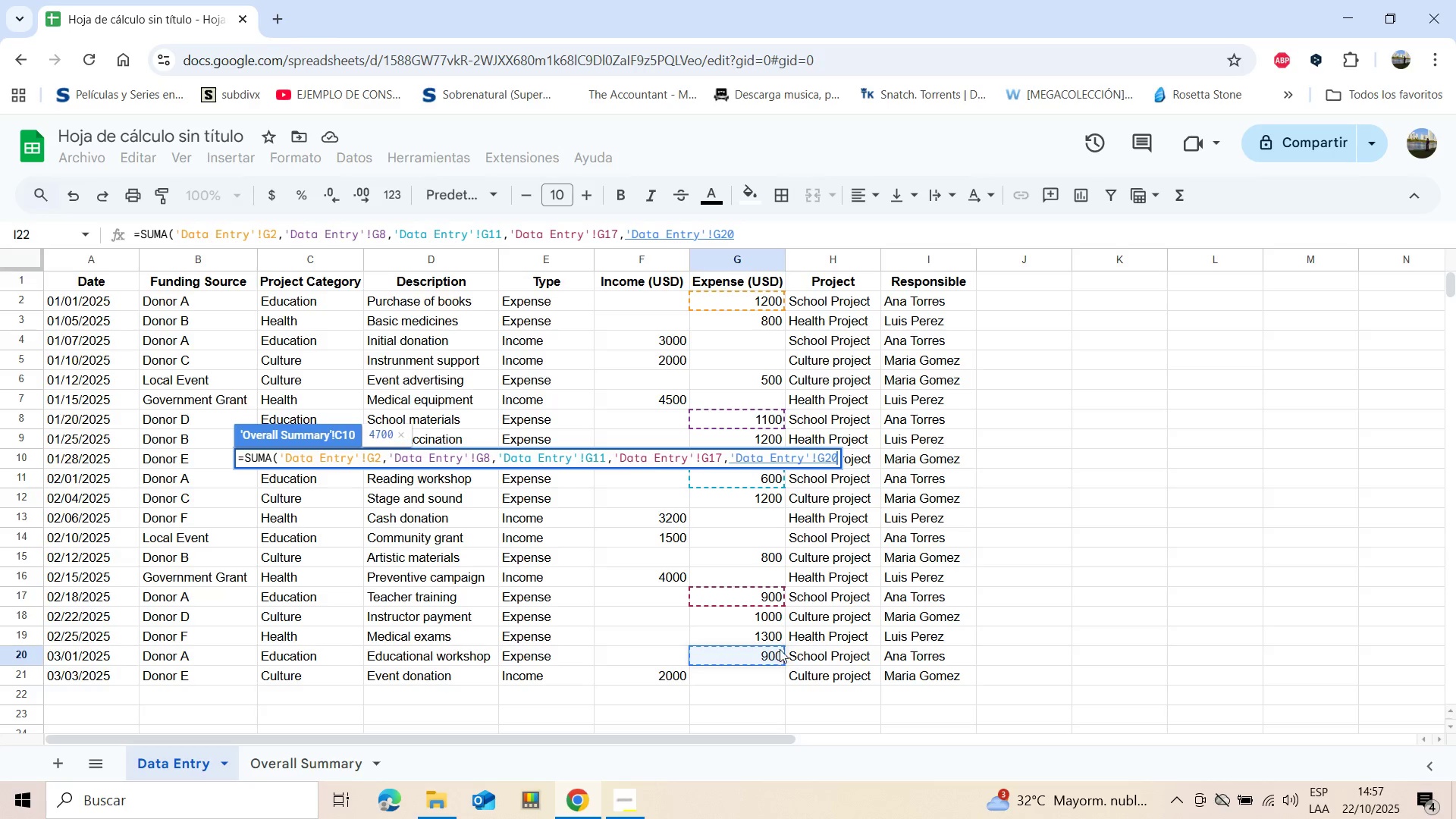 
key(Control+ControlLeft)
 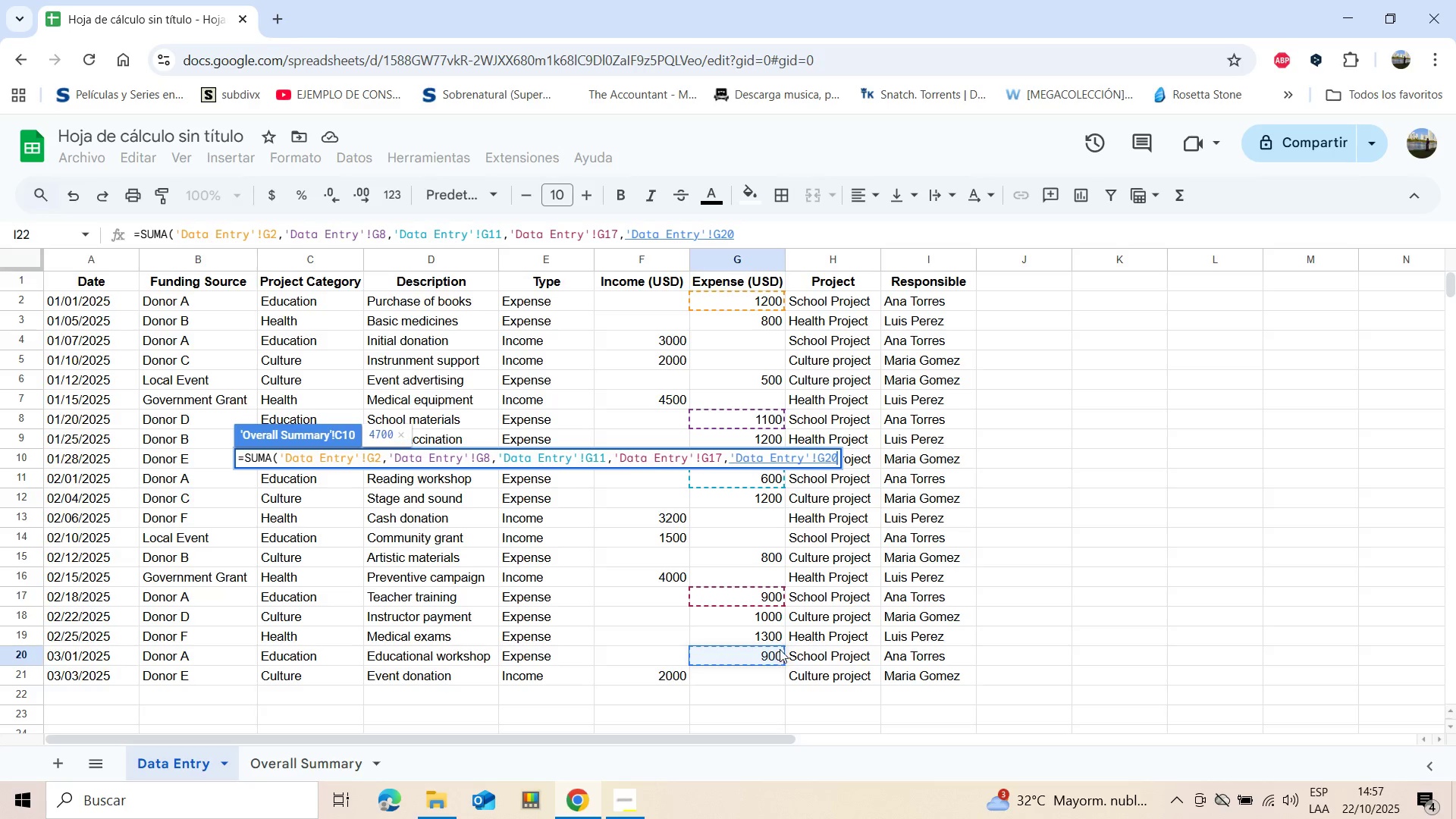 
key(Control+ControlLeft)
 